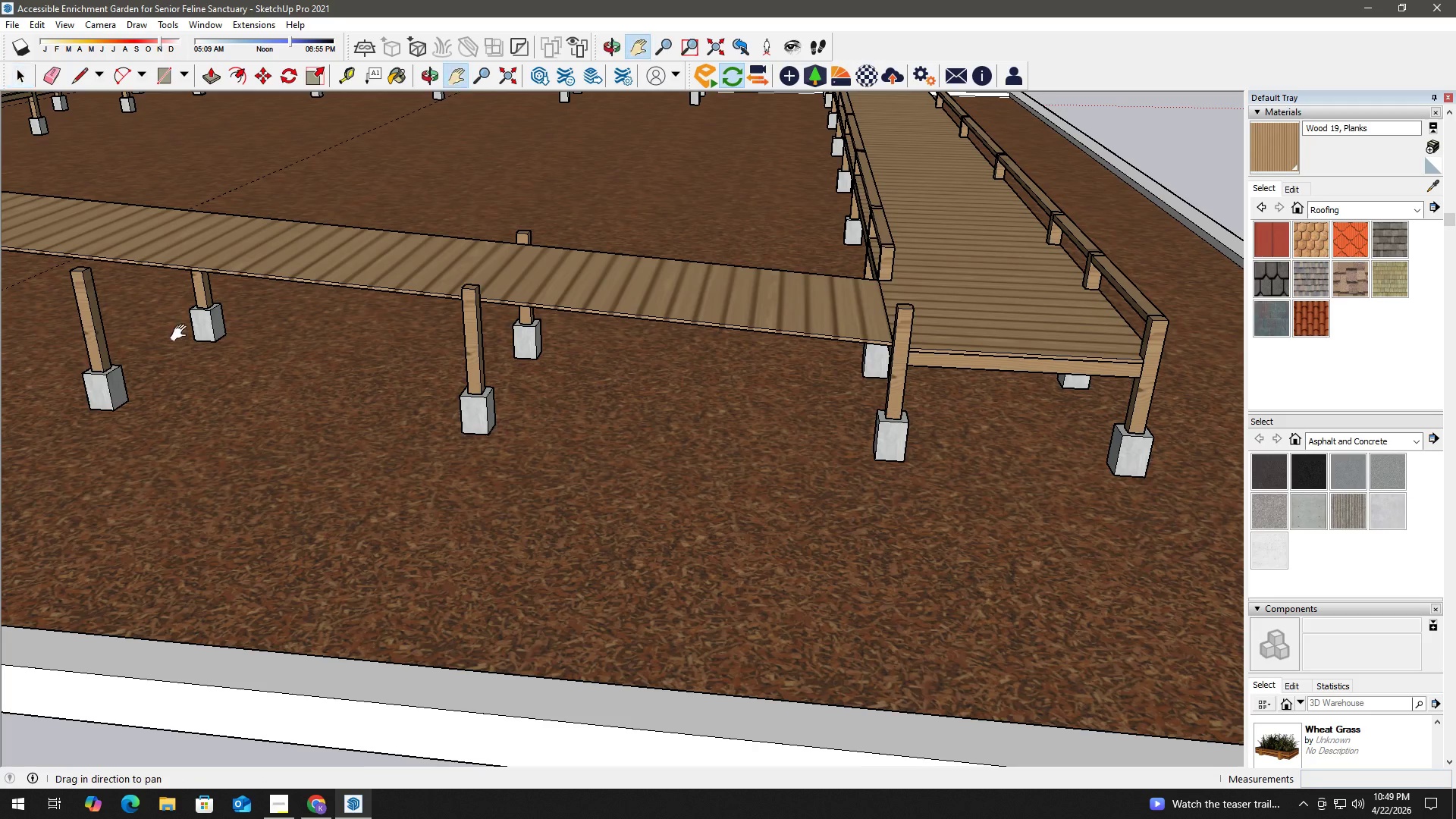 
left_click_drag(start_coordinate=[169, 331], to_coordinate=[840, 346])
 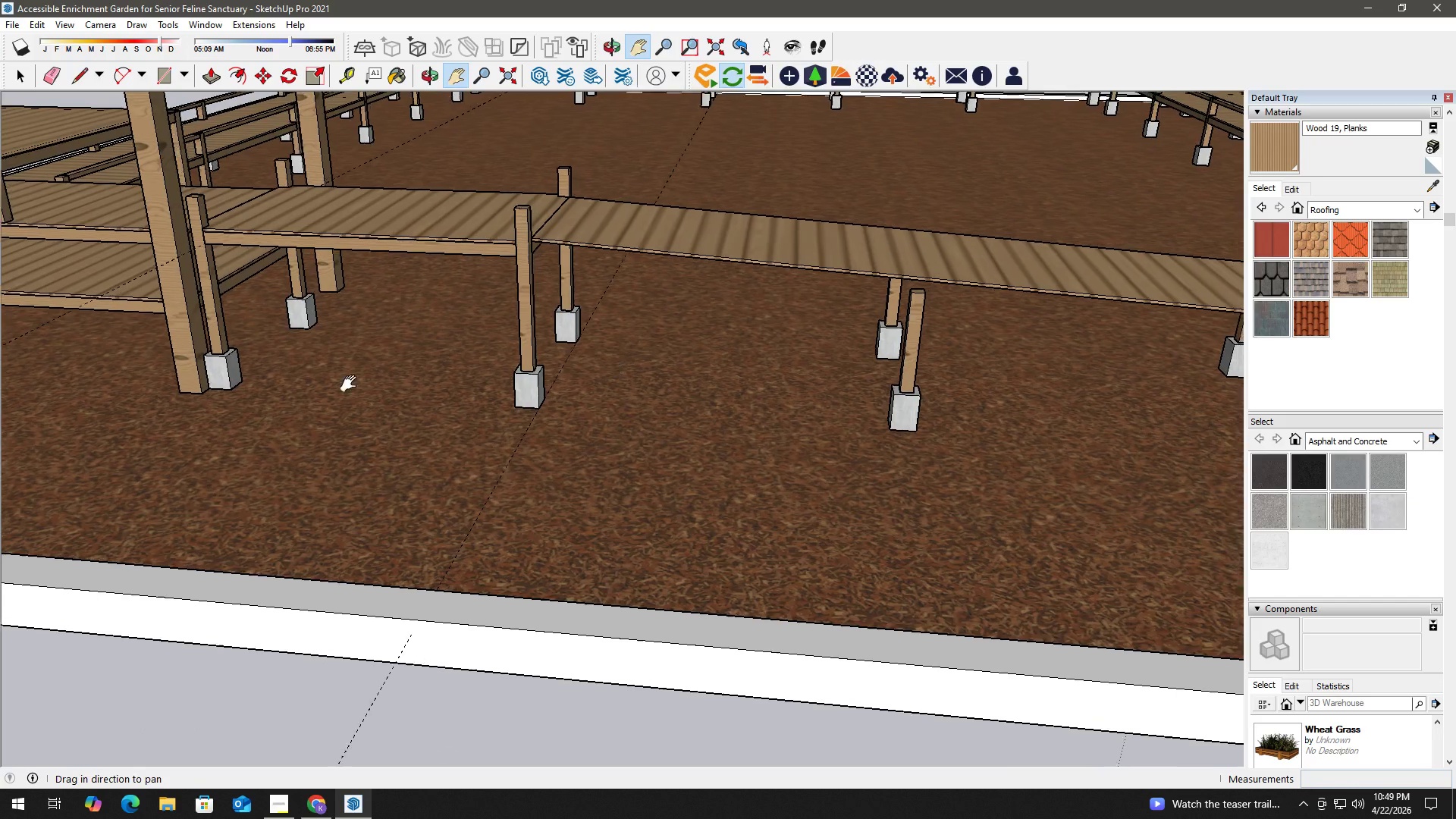 
left_click_drag(start_coordinate=[354, 378], to_coordinate=[664, 451])
 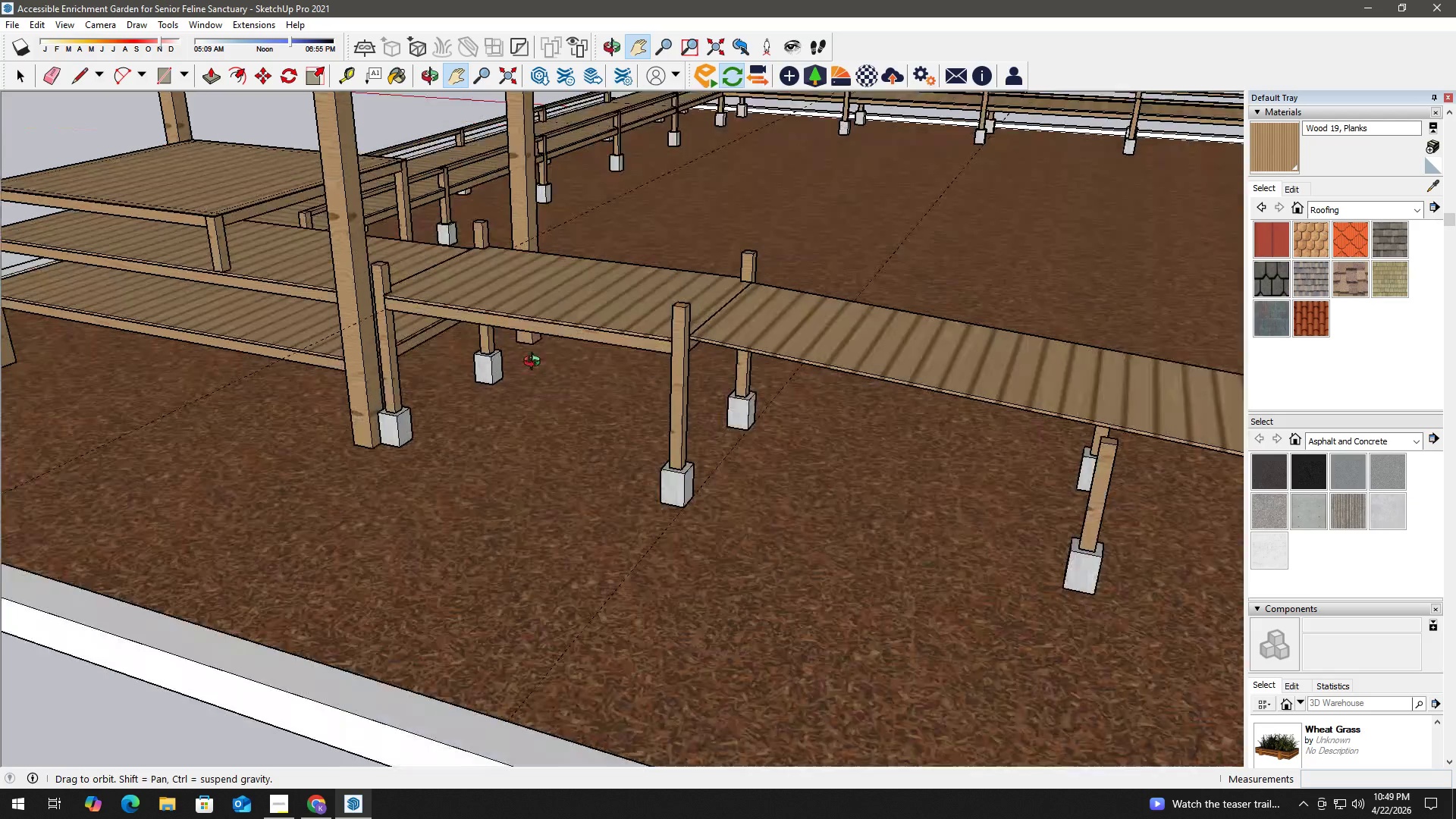 
scroll: coordinate [602, 203], scroll_direction: up, amount: 4.0
 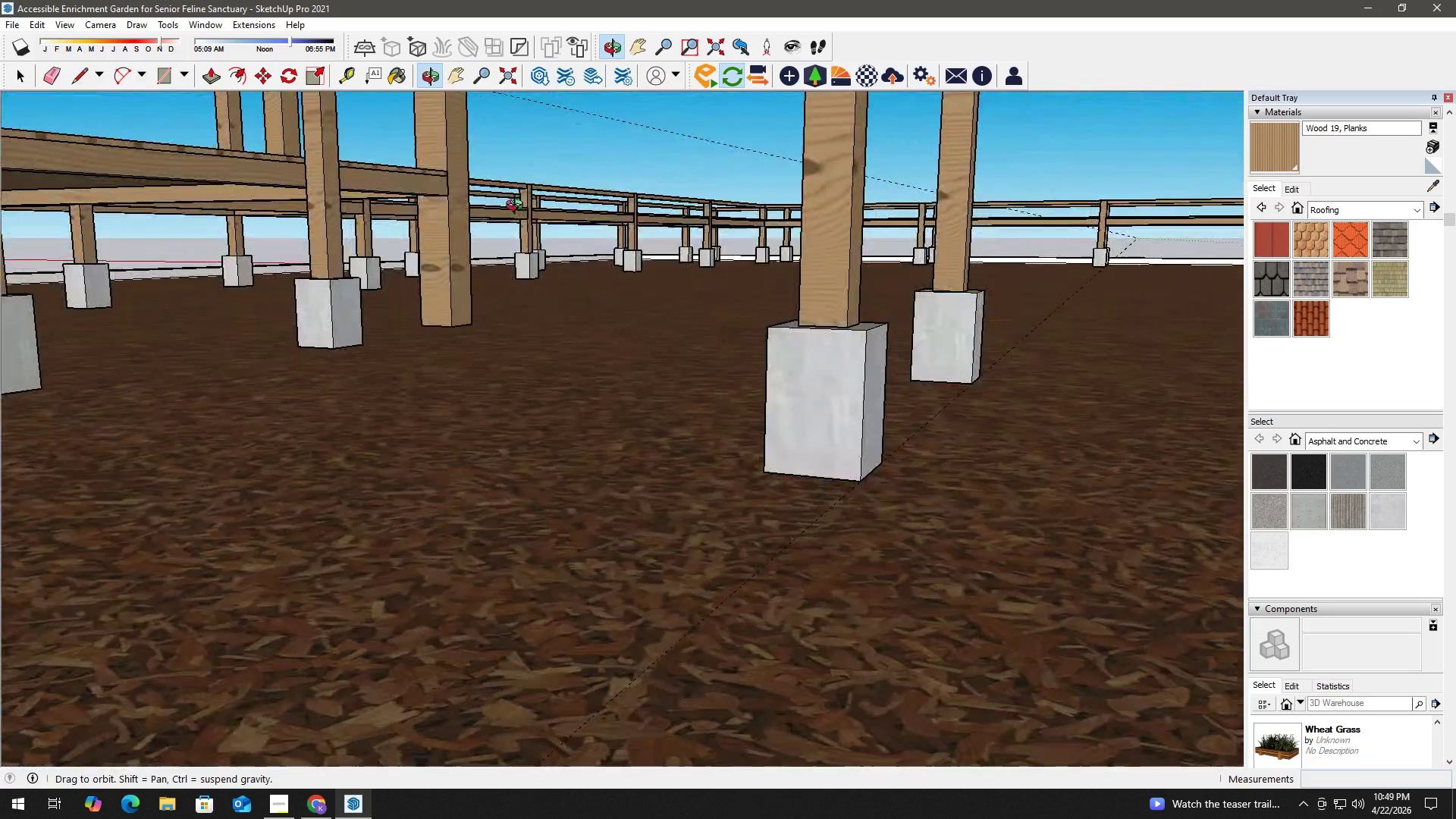 
key(H)
 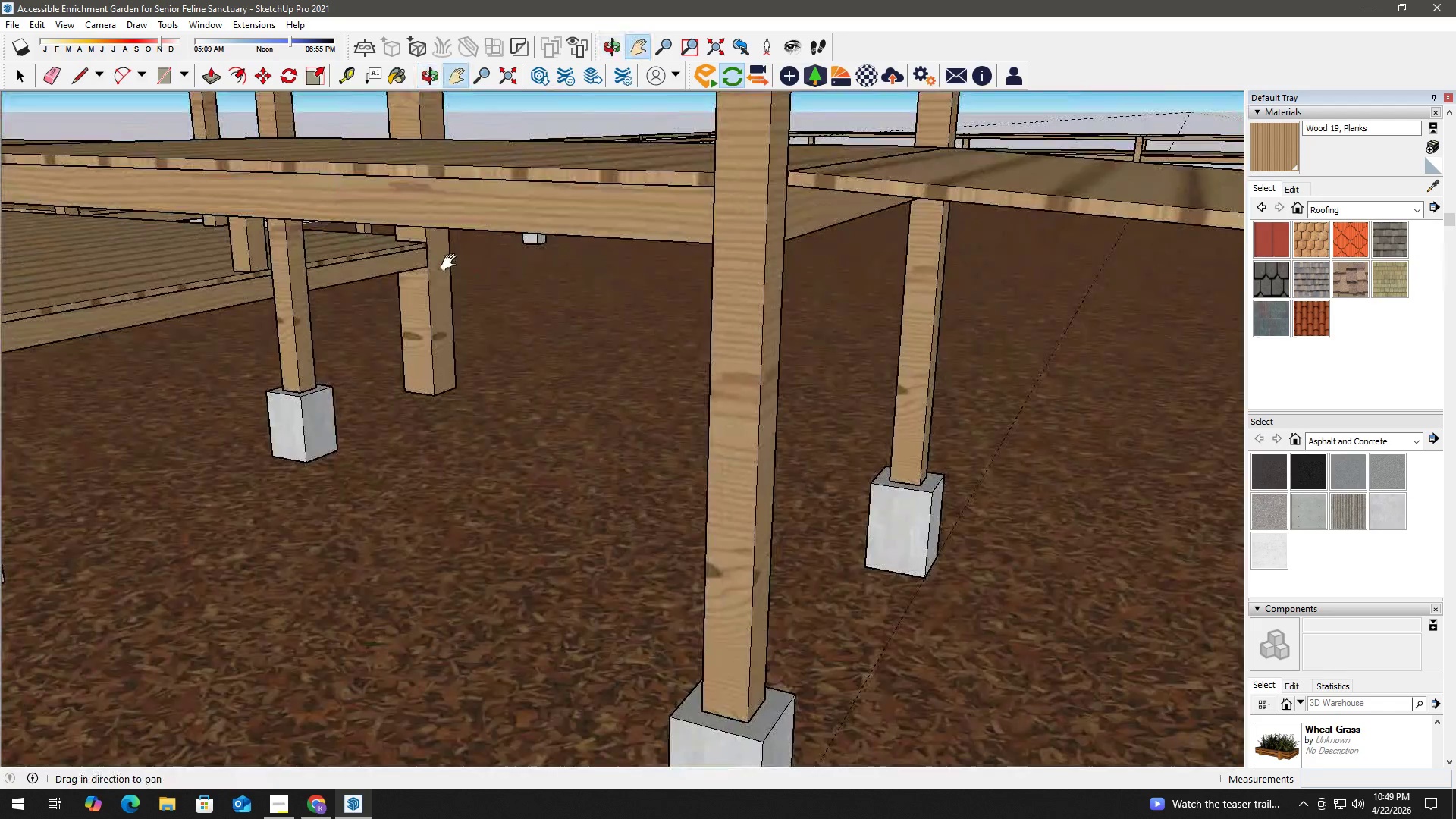 
left_click_drag(start_coordinate=[452, 263], to_coordinate=[496, 341])
 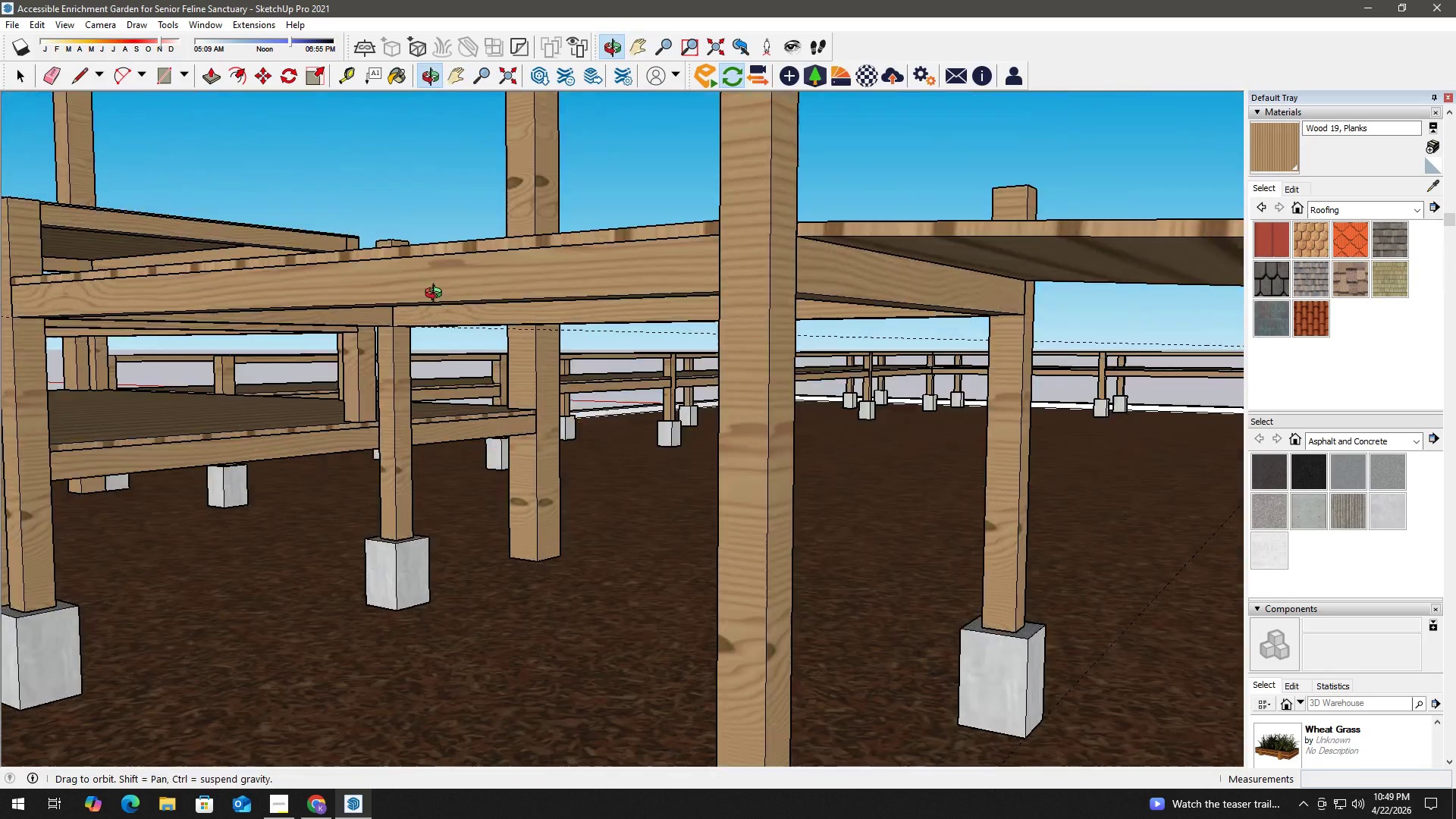 
left_click_drag(start_coordinate=[577, 413], to_coordinate=[430, 539])
 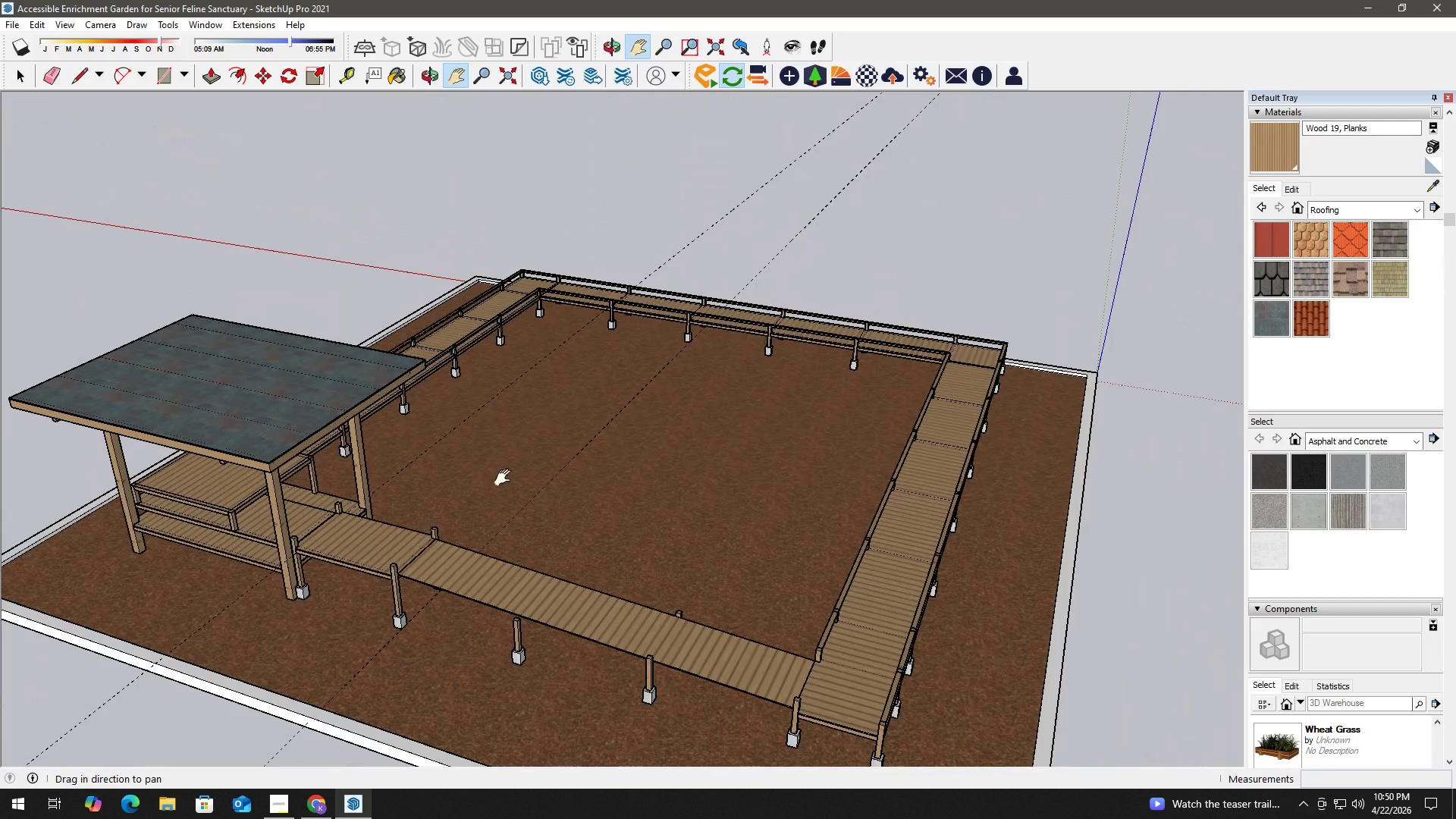 
scroll: coordinate [522, 432], scroll_direction: down, amount: 24.0
 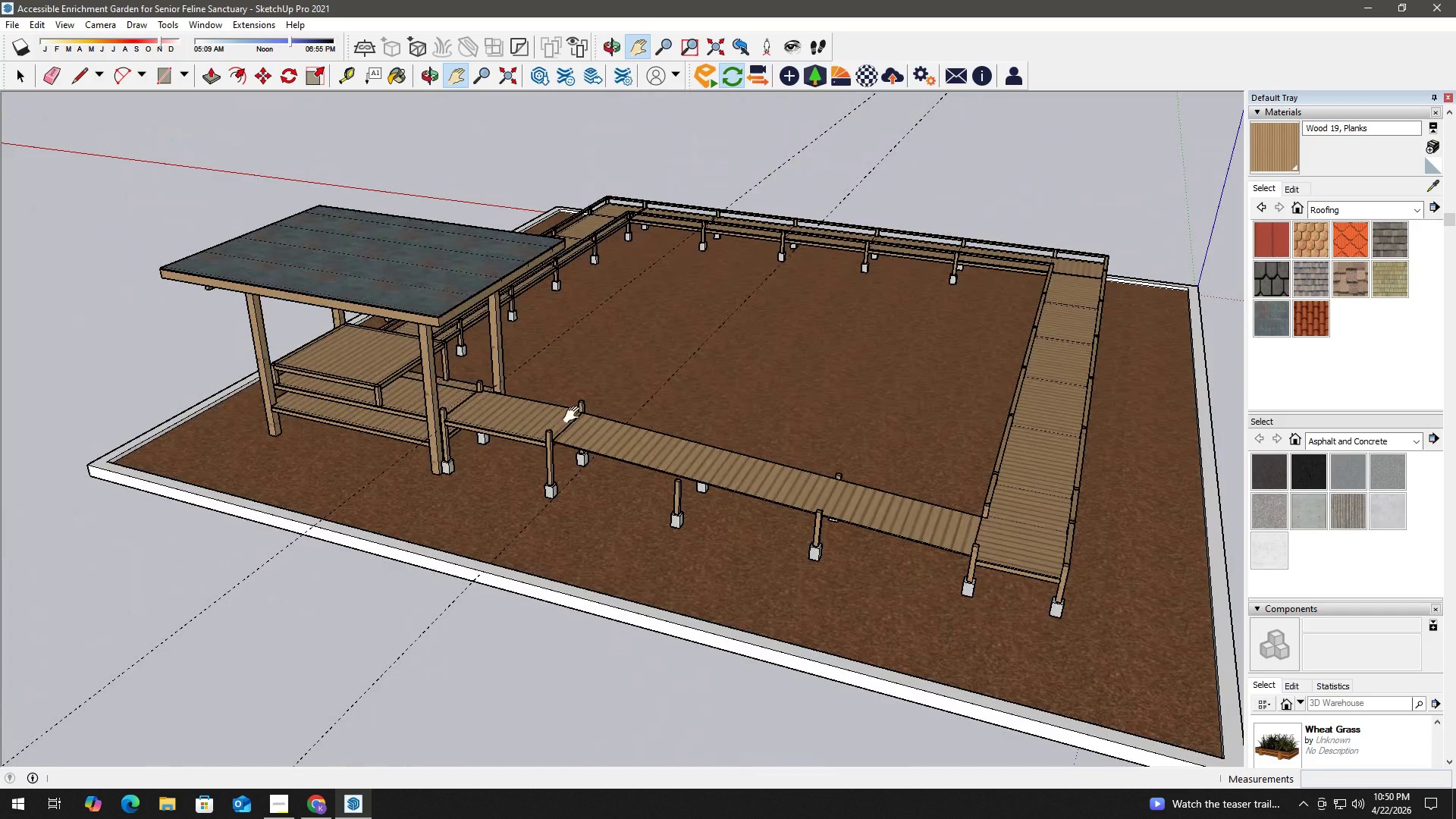 
key(H)
 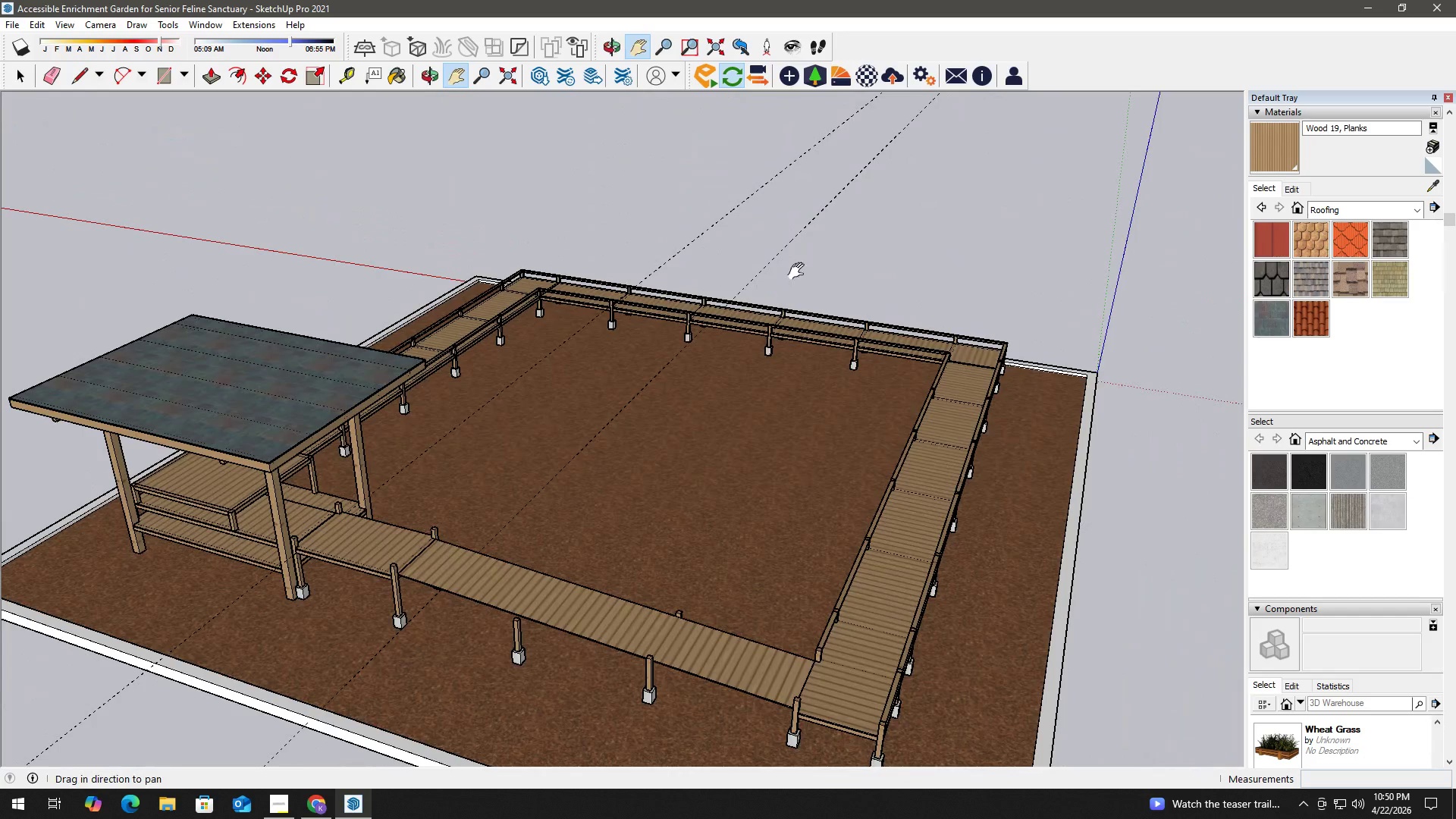 
key(Space)
 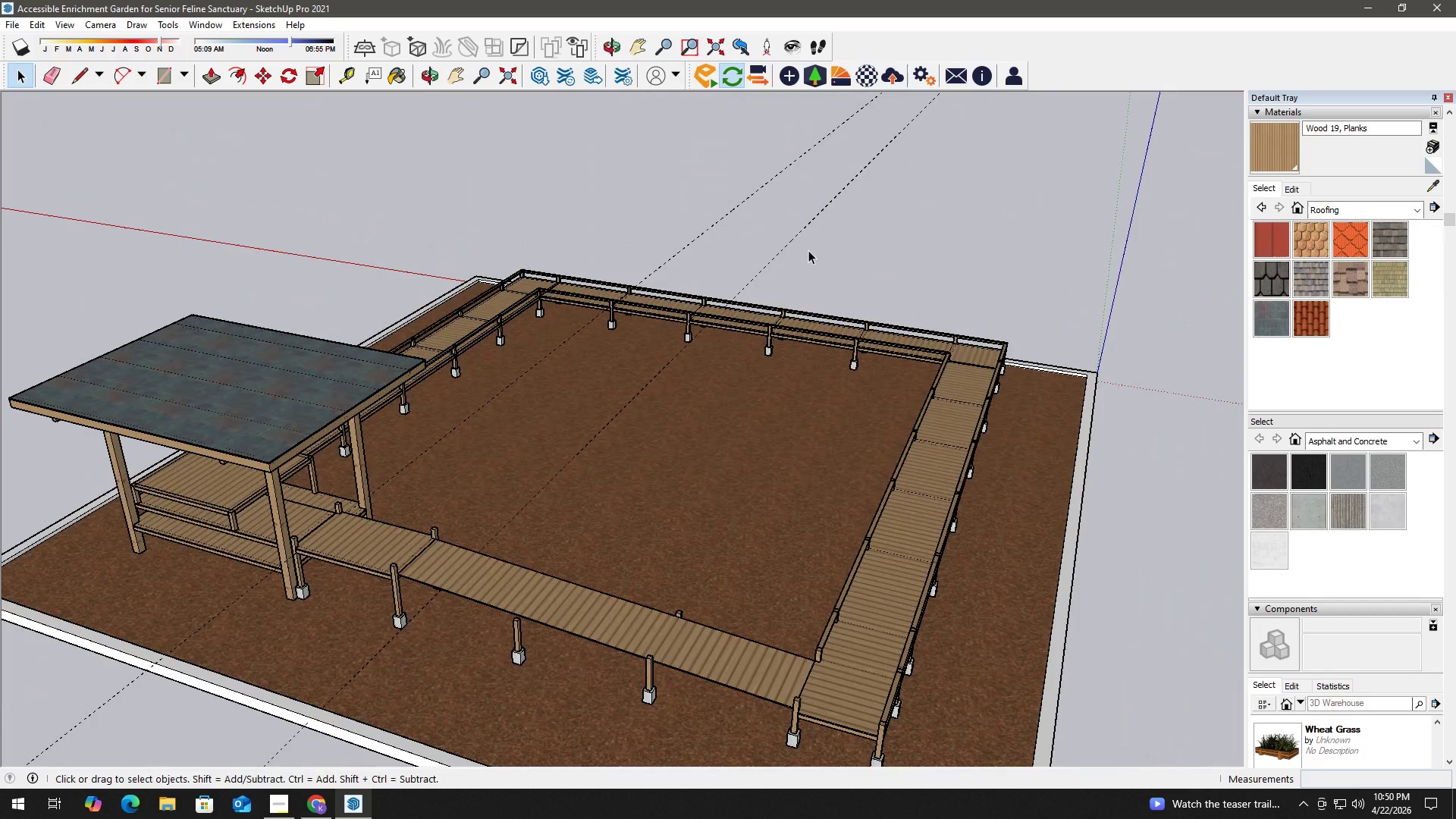 
key(E)
 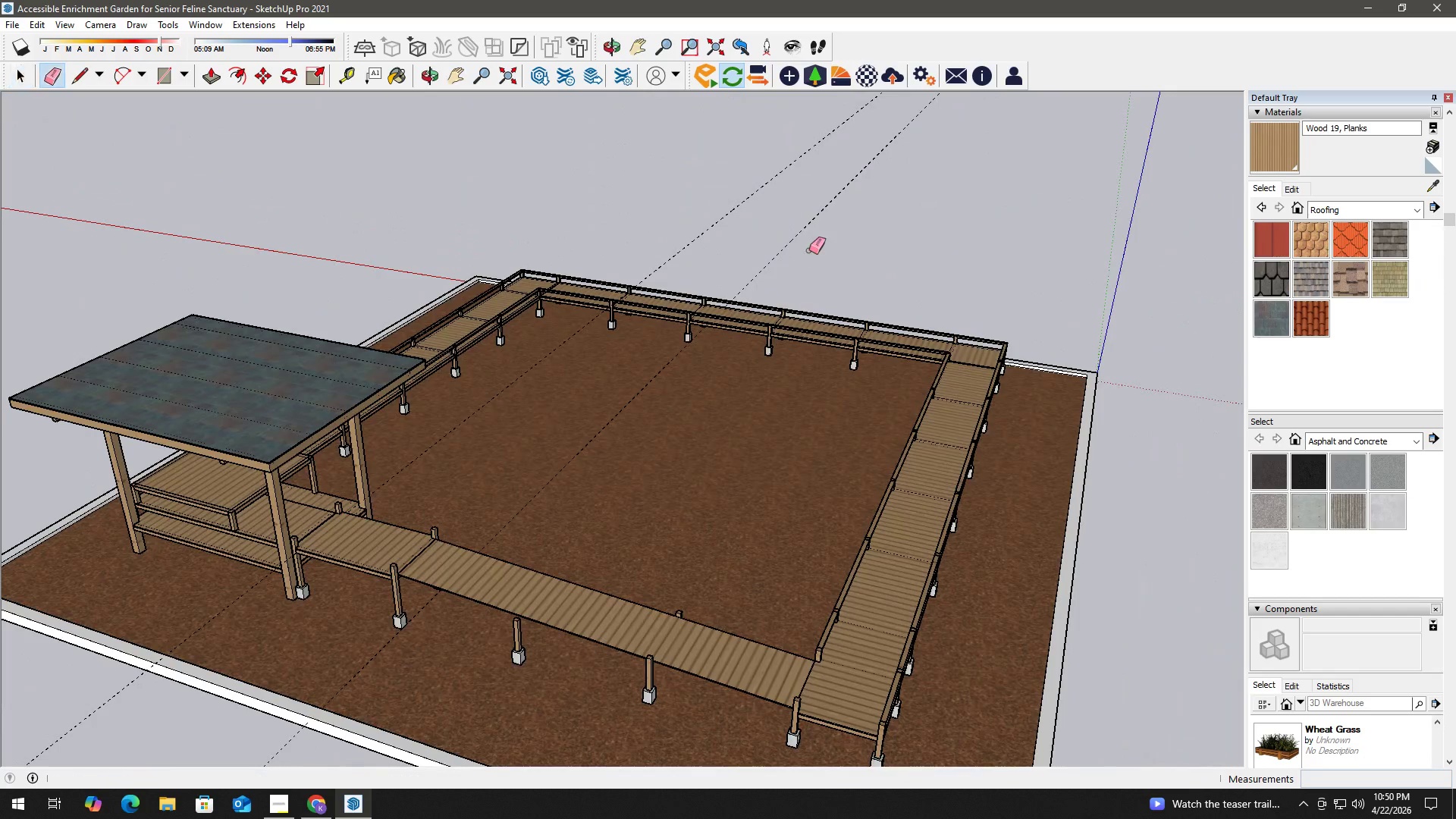 
left_click_drag(start_coordinate=[809, 249], to_coordinate=[736, 199])
 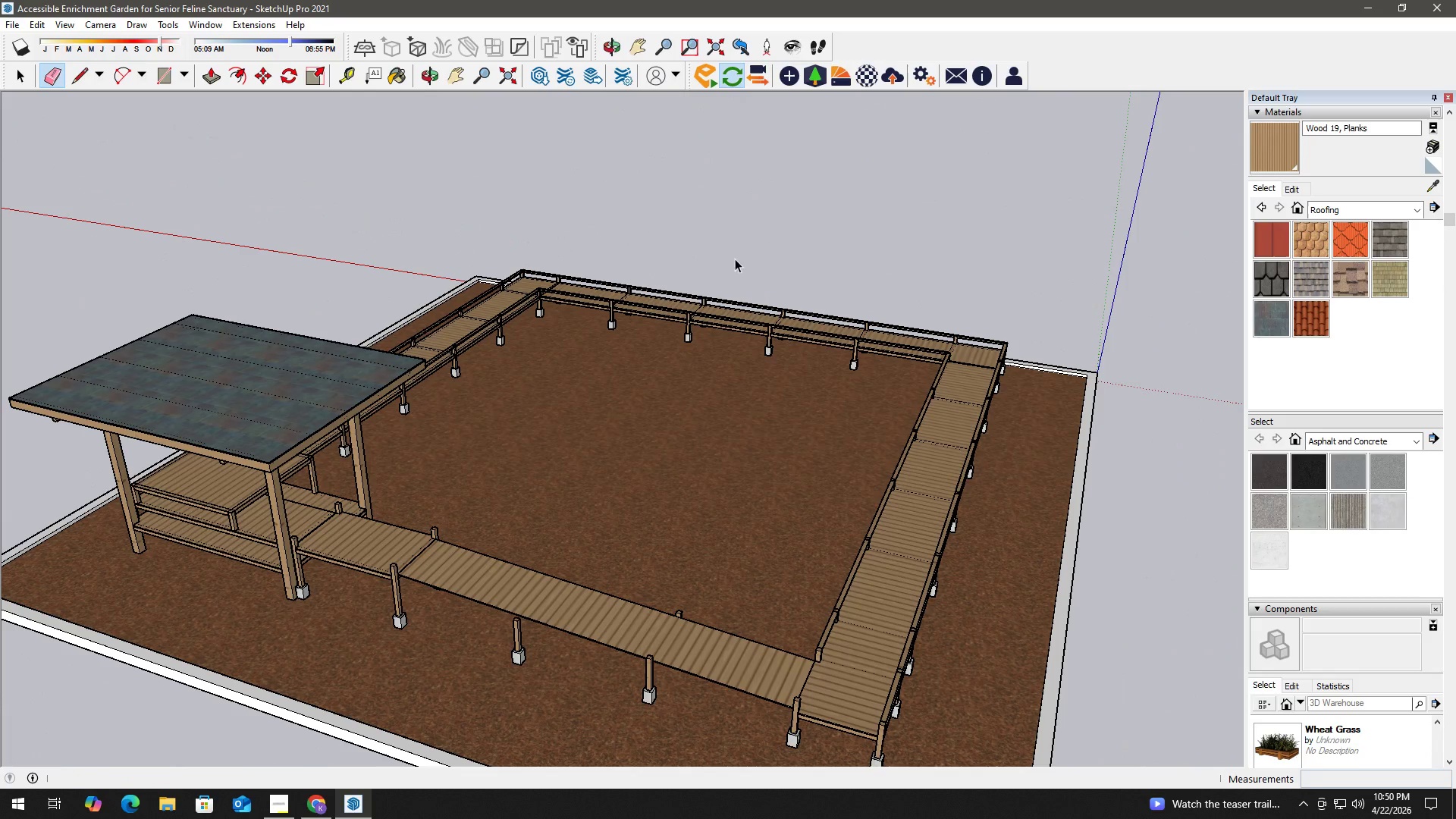 
hold_key(key=Space, duration=3.27)
 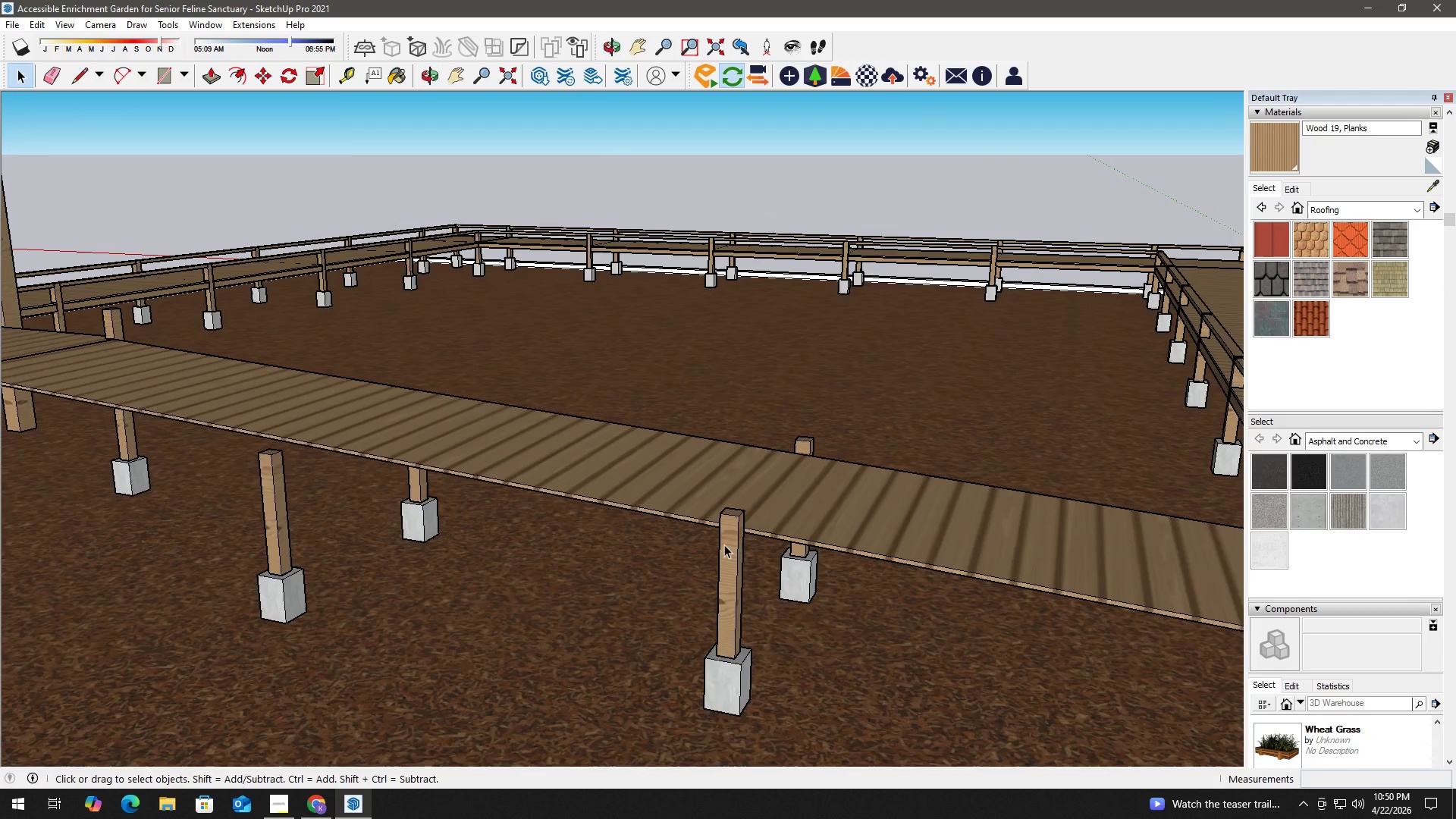 
scroll: coordinate [318, 500], scroll_direction: up, amount: 14.0
 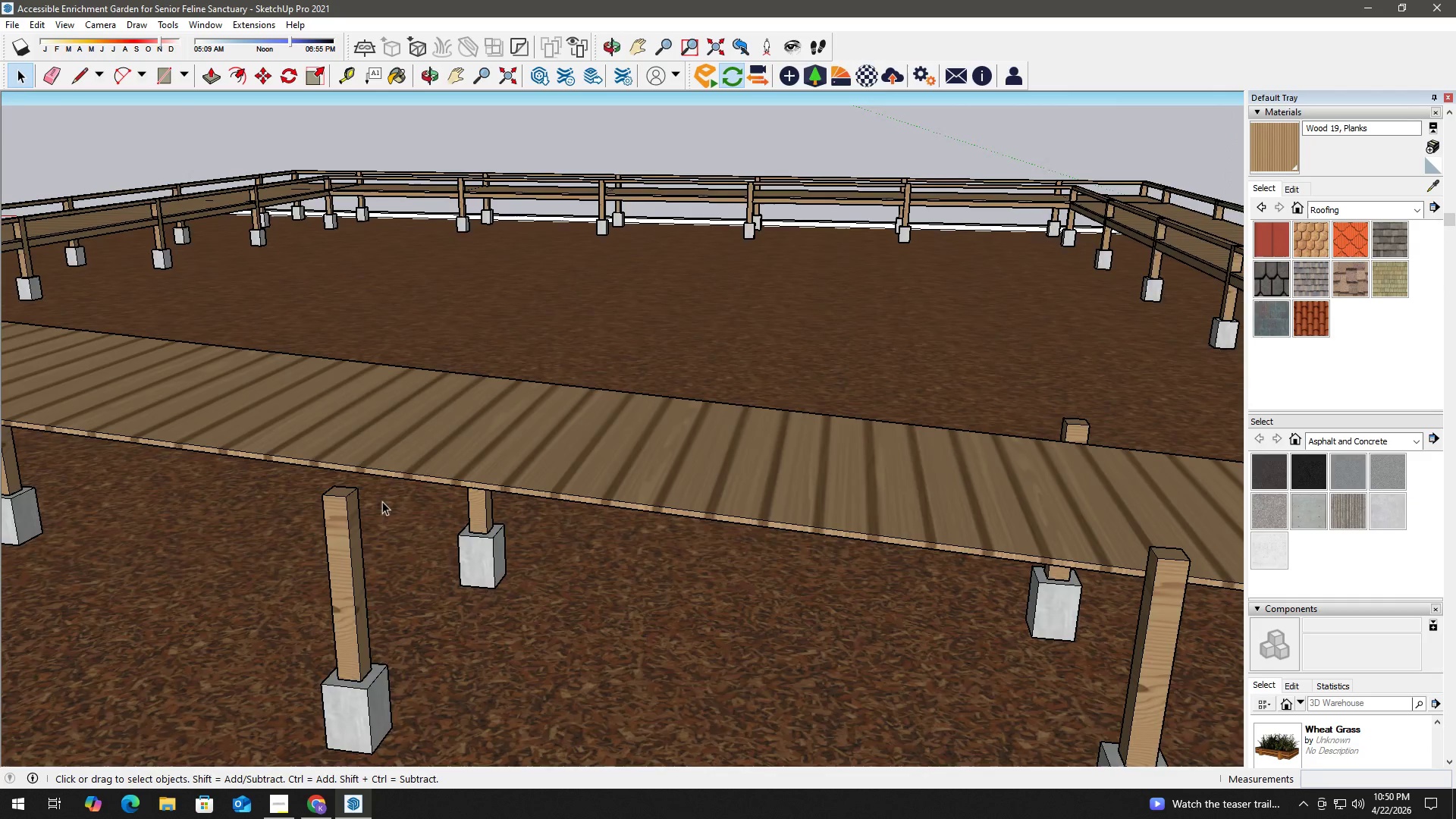 
scroll: coordinate [468, 512], scroll_direction: down, amount: 3.0
 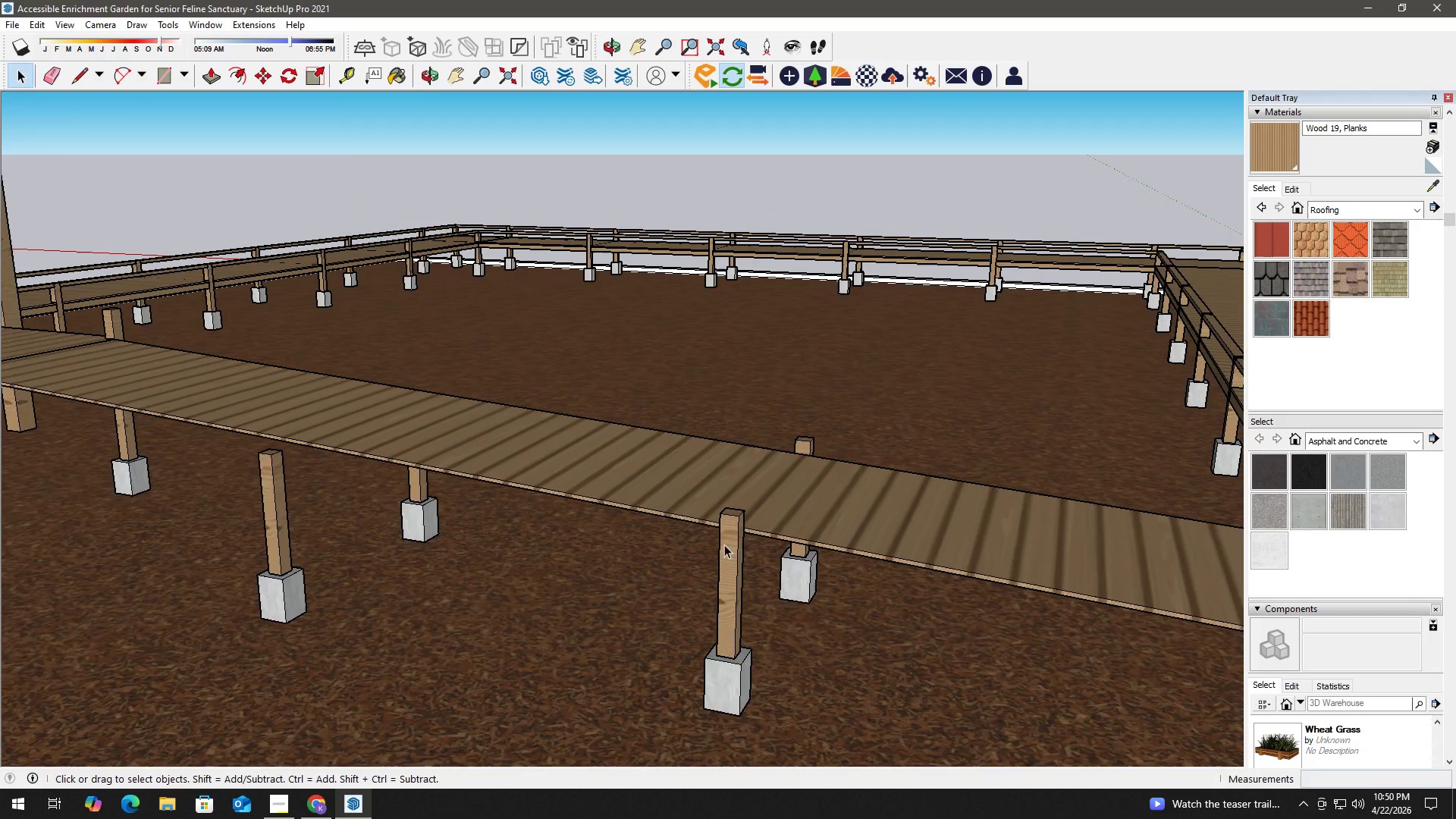 
scroll: coordinate [716, 526], scroll_direction: up, amount: 3.0
 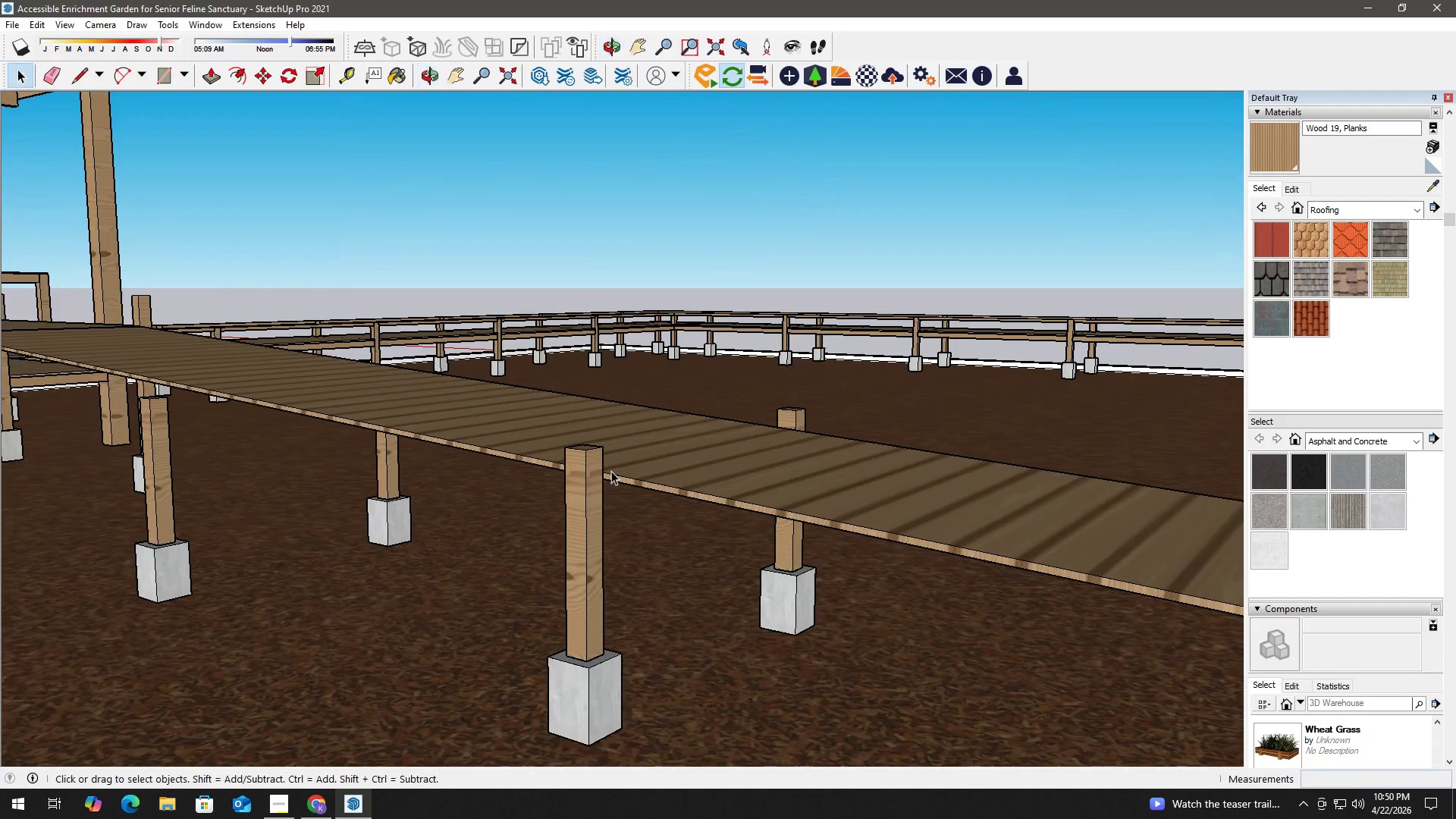 
scroll: coordinate [725, 526], scroll_direction: down, amount: 8.0
 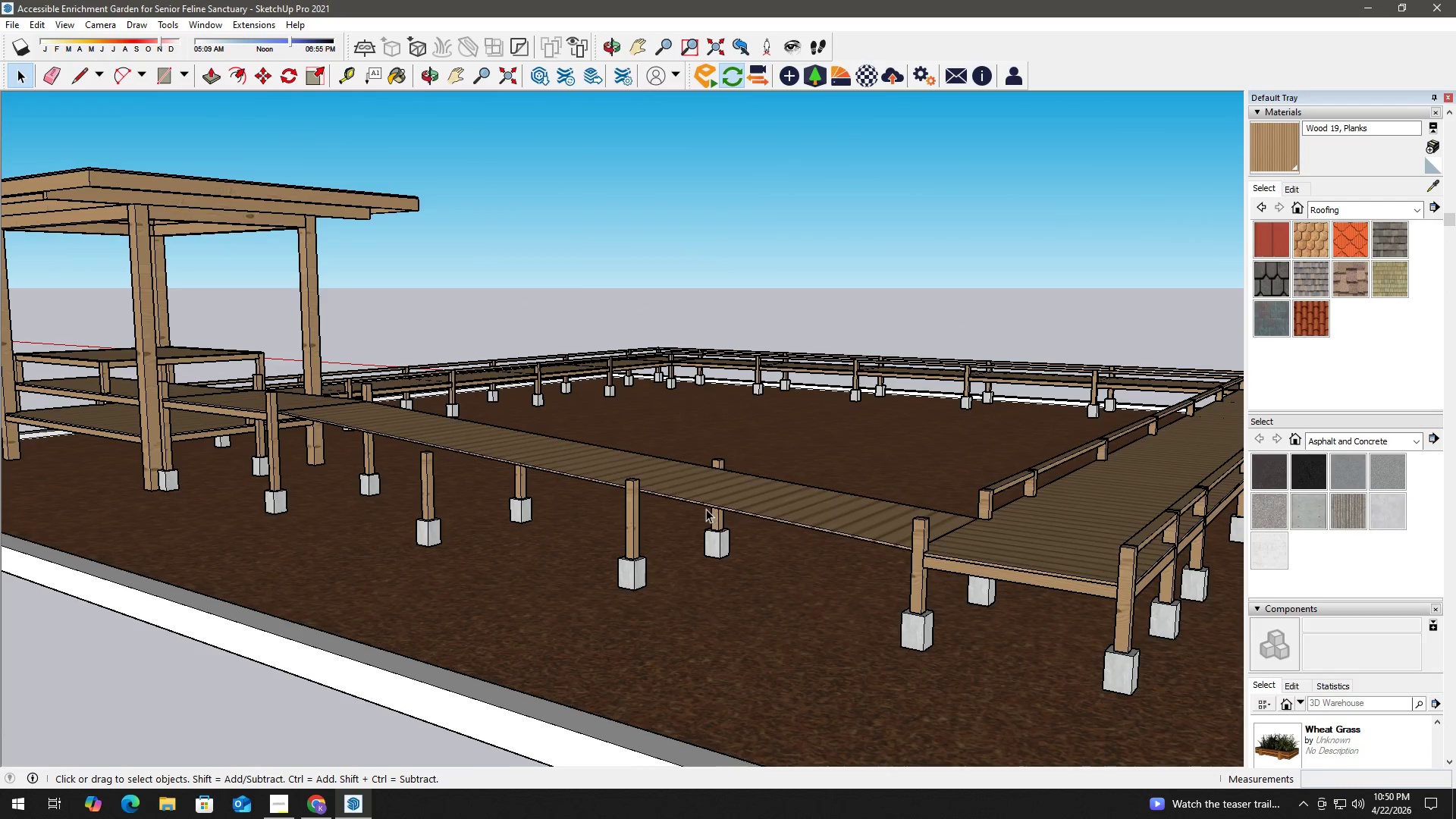 
scroll: coordinate [706, 509], scroll_direction: up, amount: 2.0
 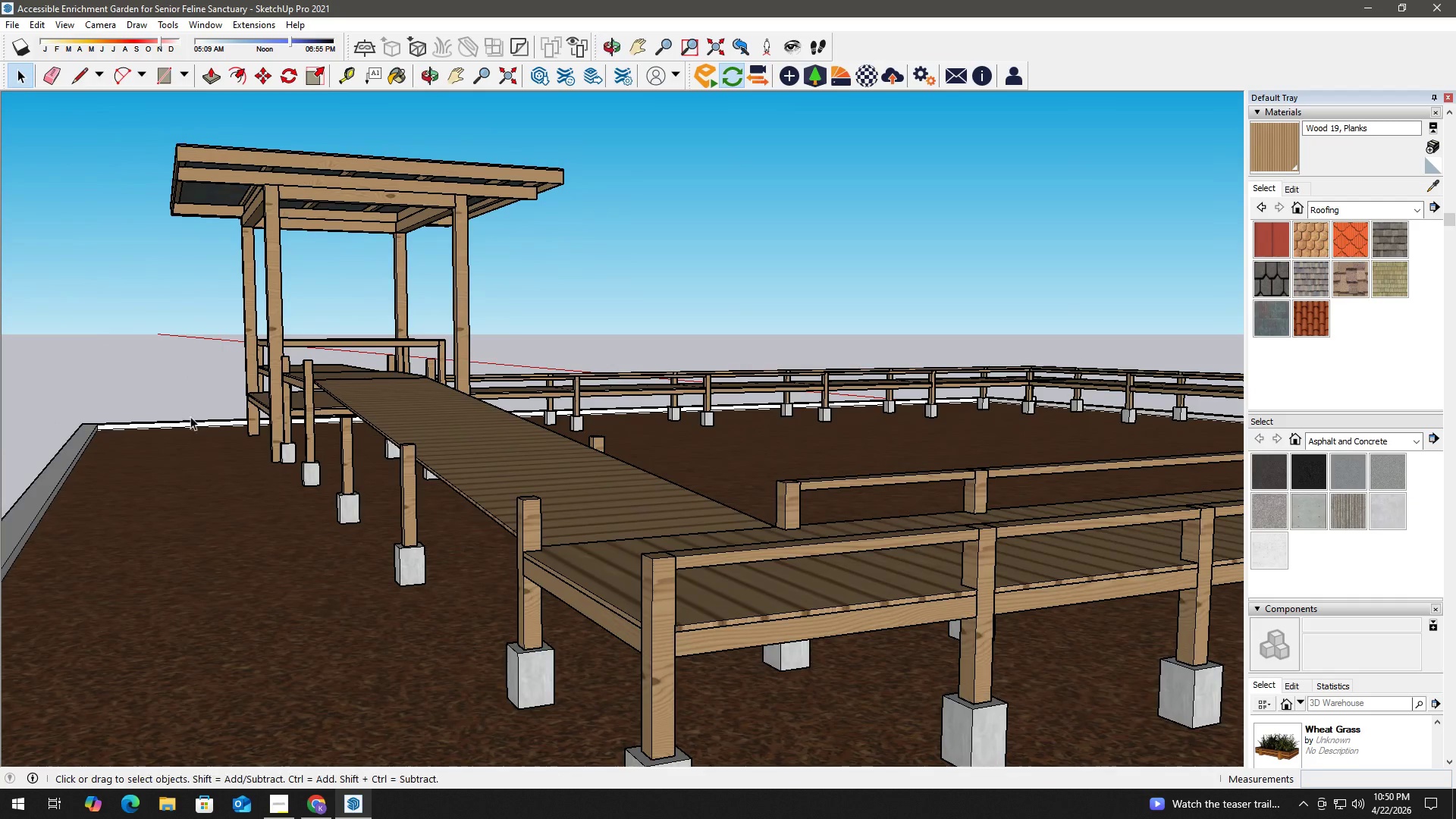 
key(T)
 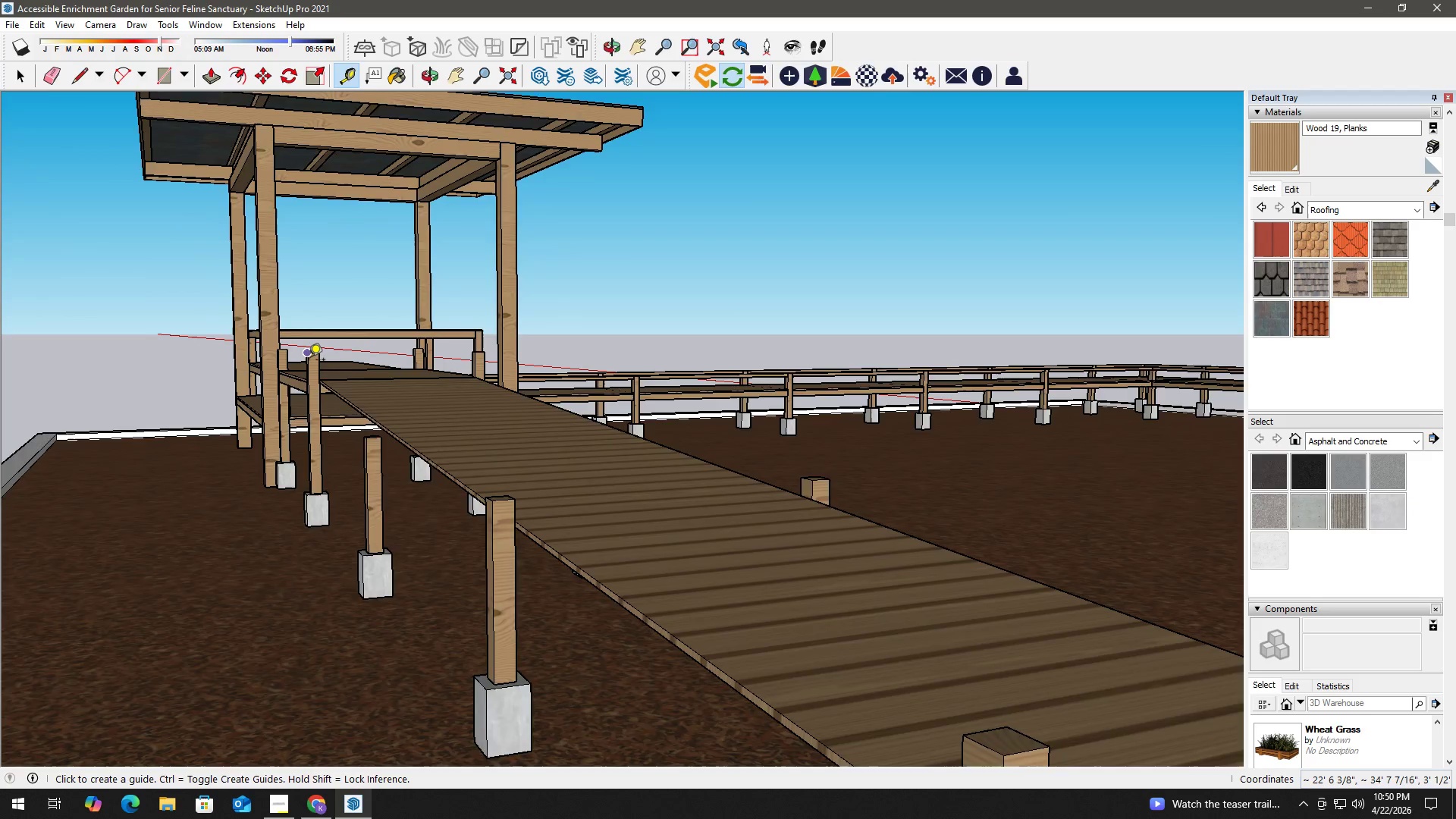 
scroll: coordinate [309, 361], scroll_direction: up, amount: 6.0
 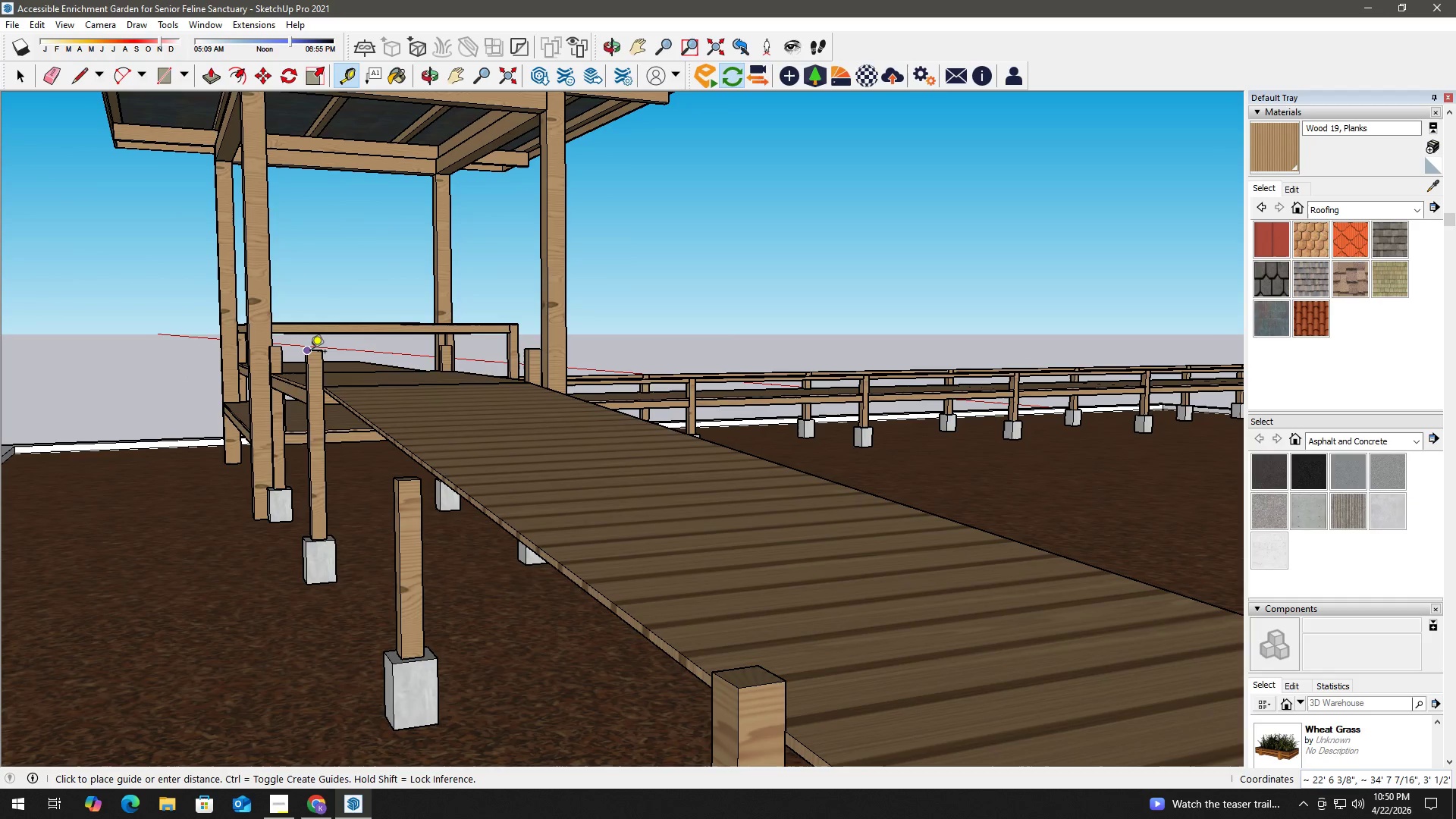 
scroll: coordinate [632, 615], scroll_direction: down, amount: 11.0
 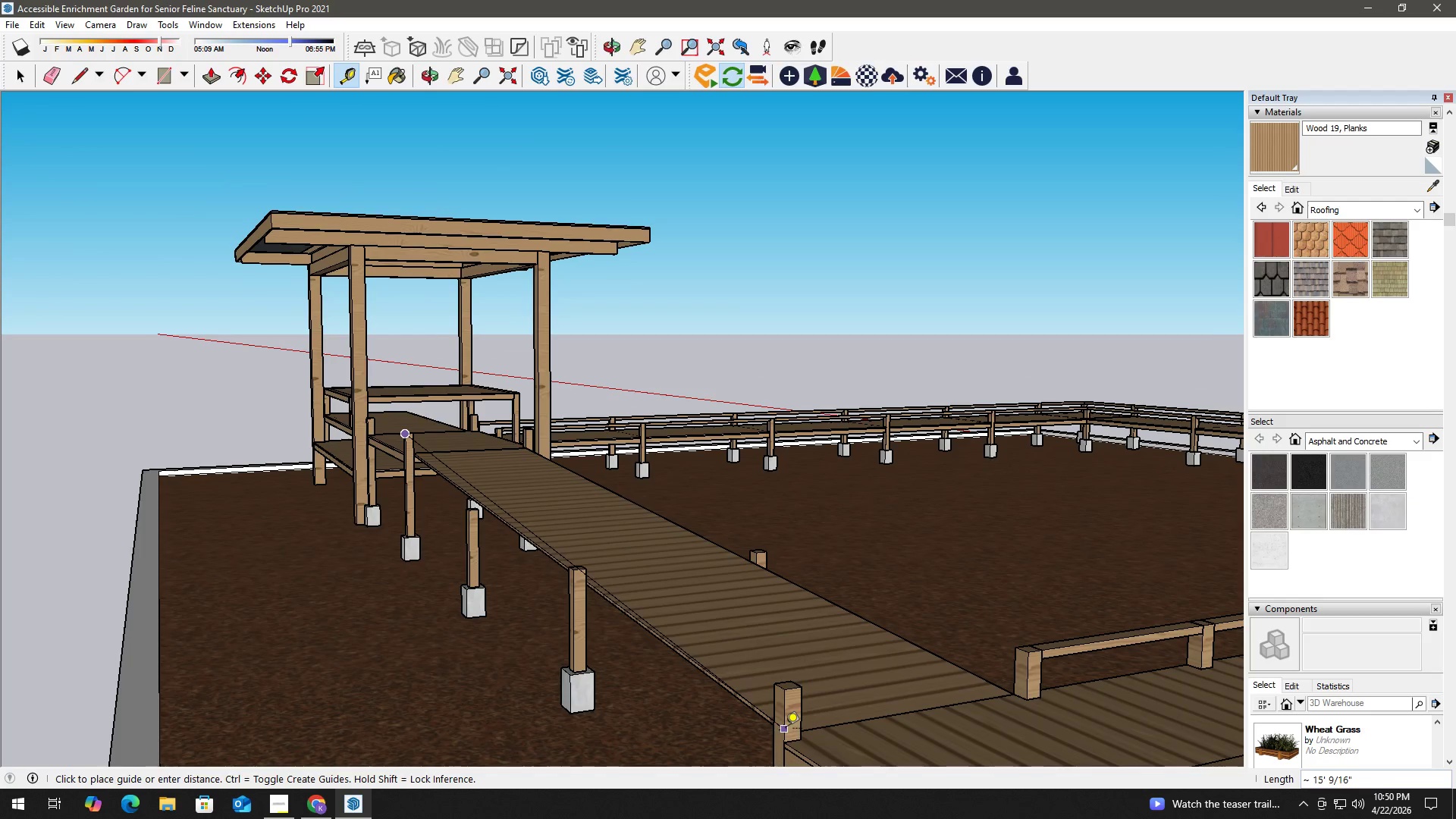 
key(Shift+ShiftLeft)
 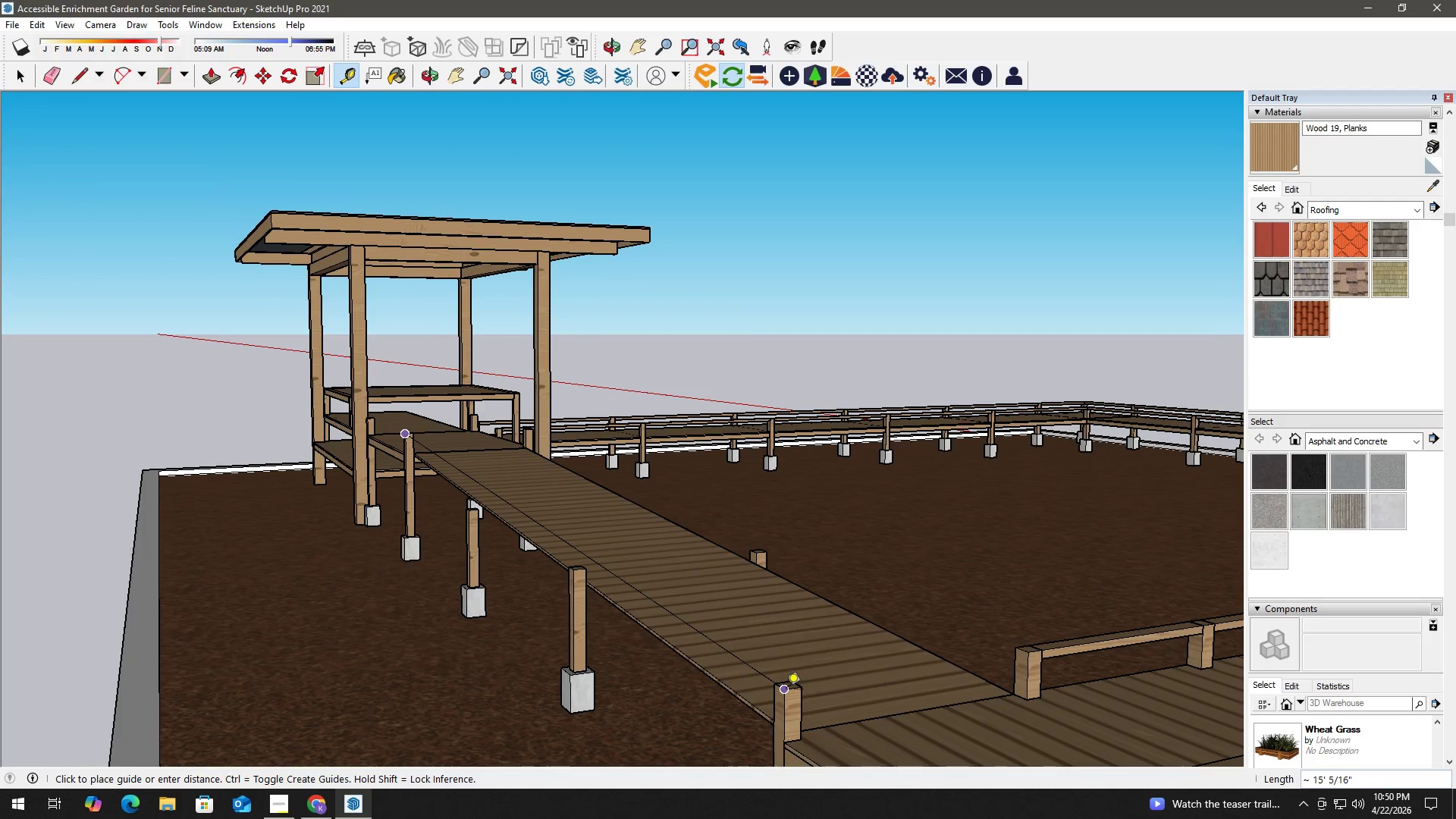 
left_click([786, 690])
 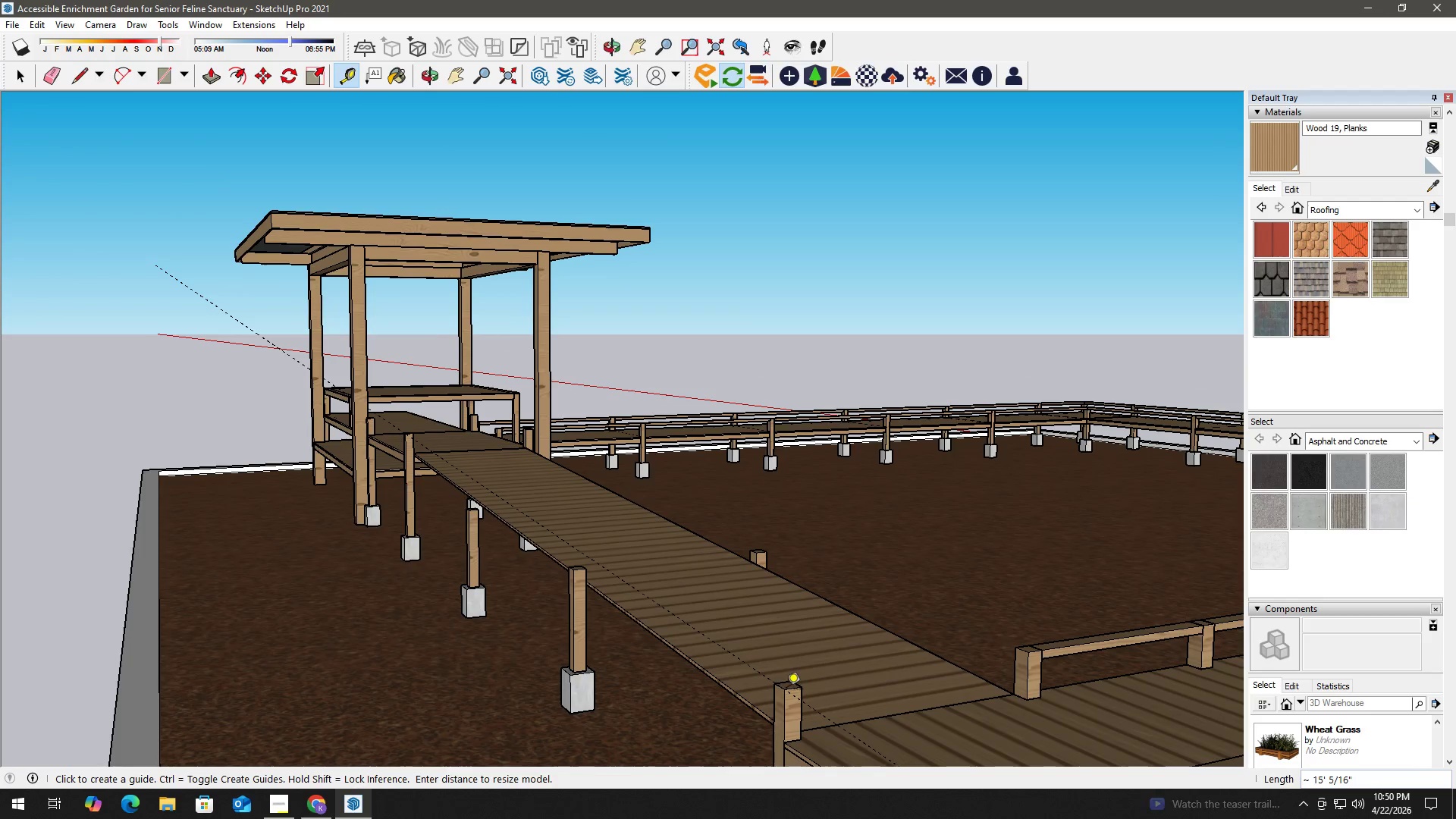 
key(Space)
 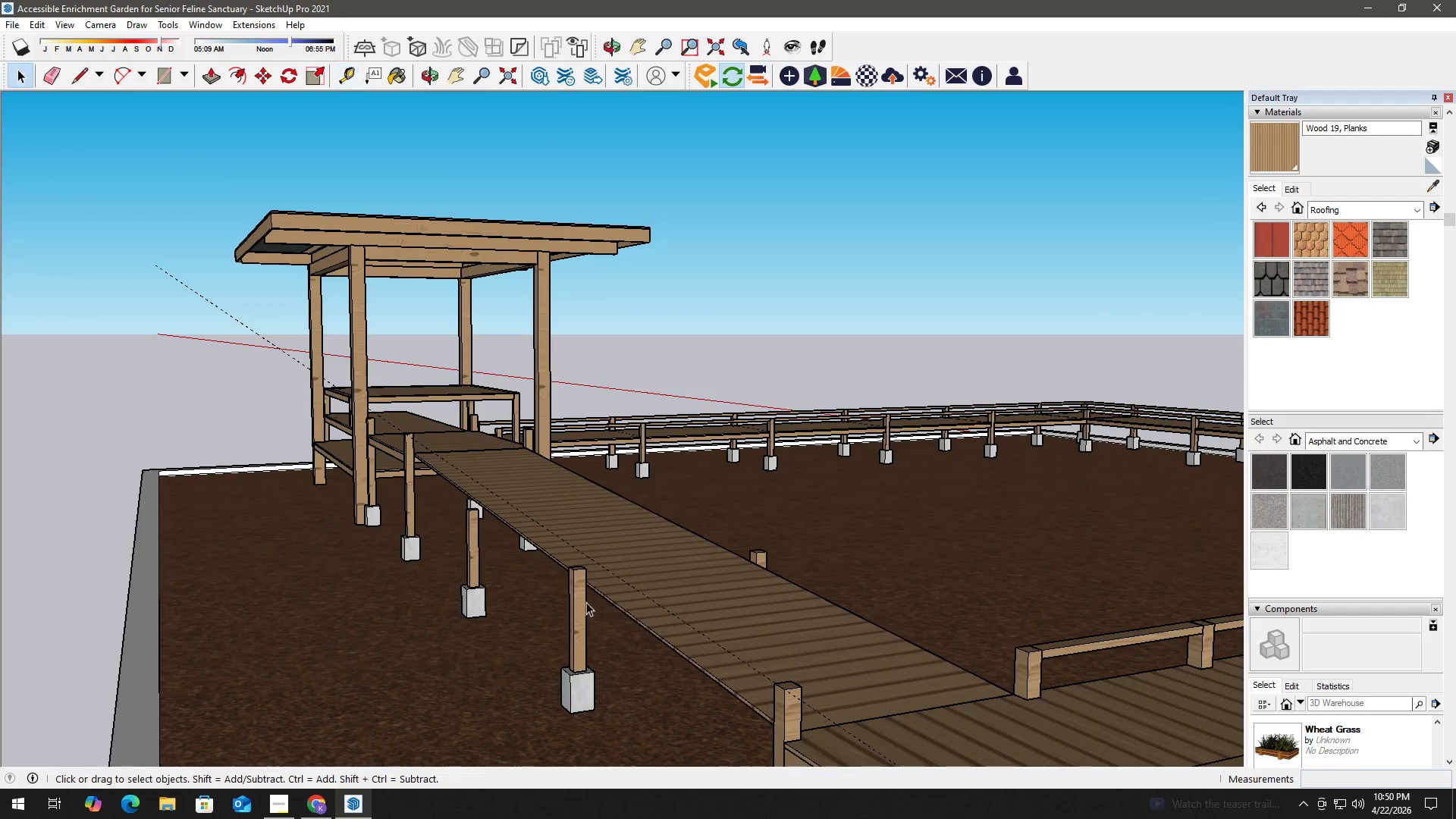 
left_click([588, 567])
 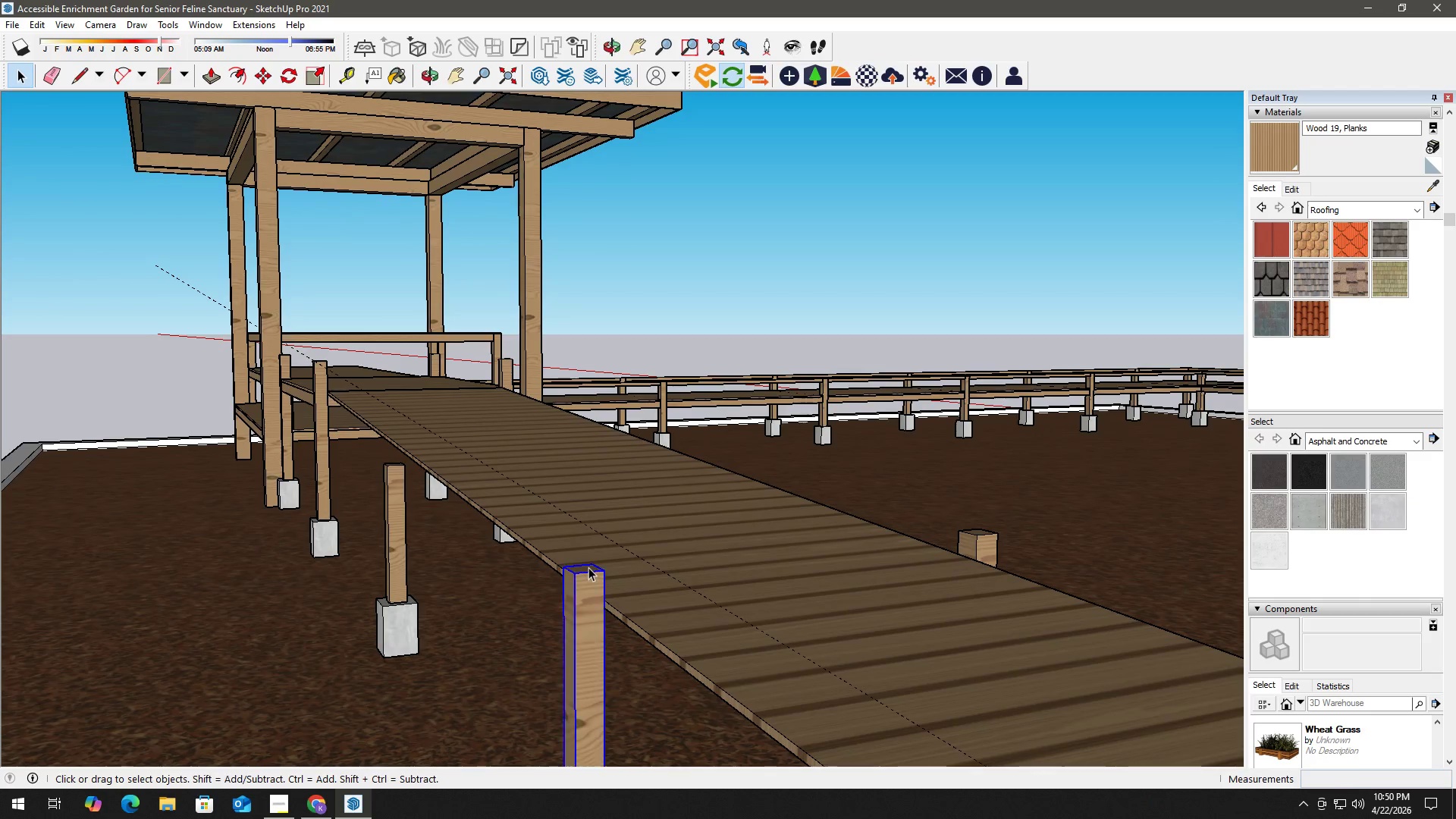 
scroll: coordinate [579, 570], scroll_direction: up, amount: 8.0
 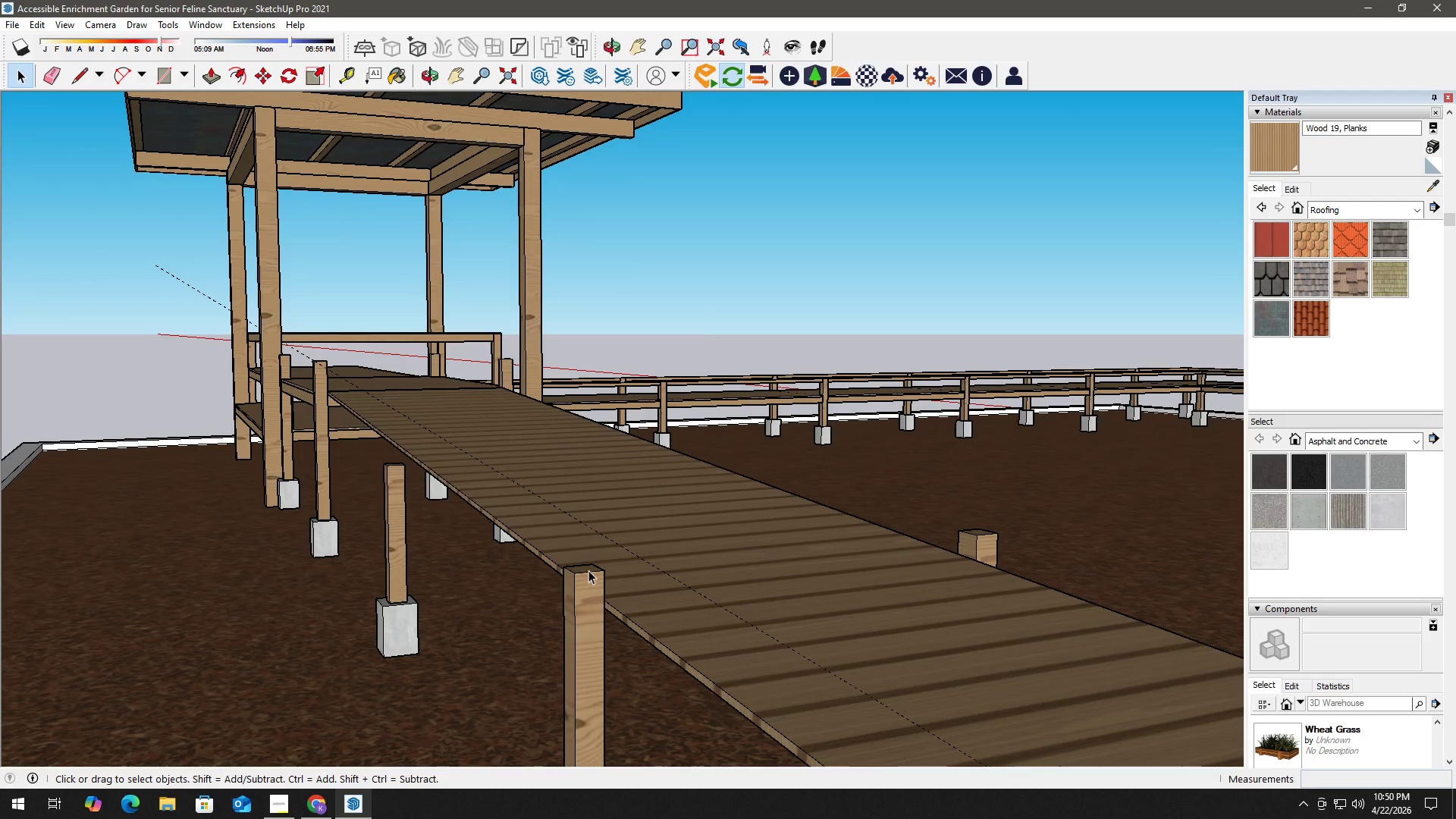 
double_click([588, 567])
 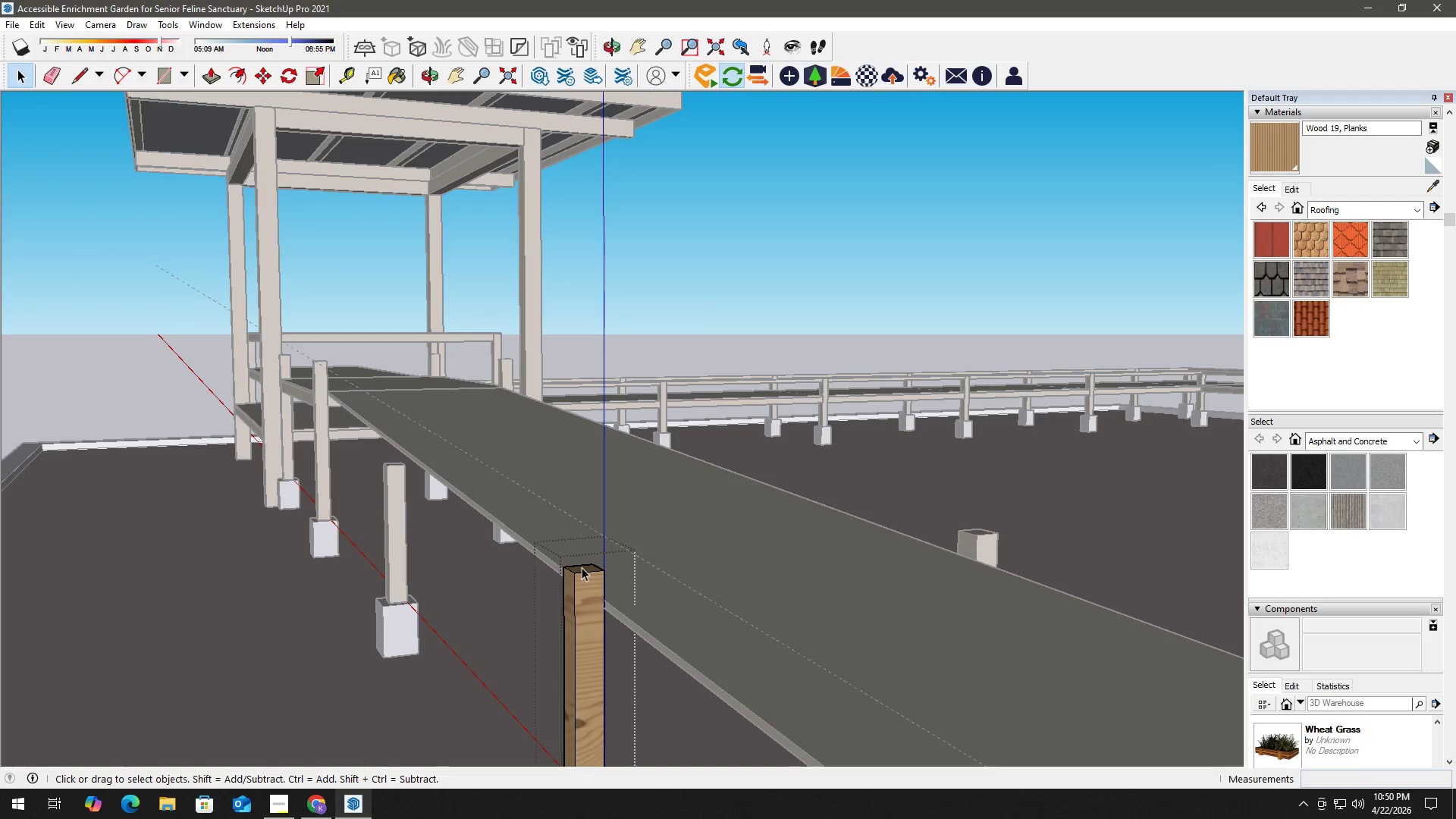 
left_click([580, 567])
 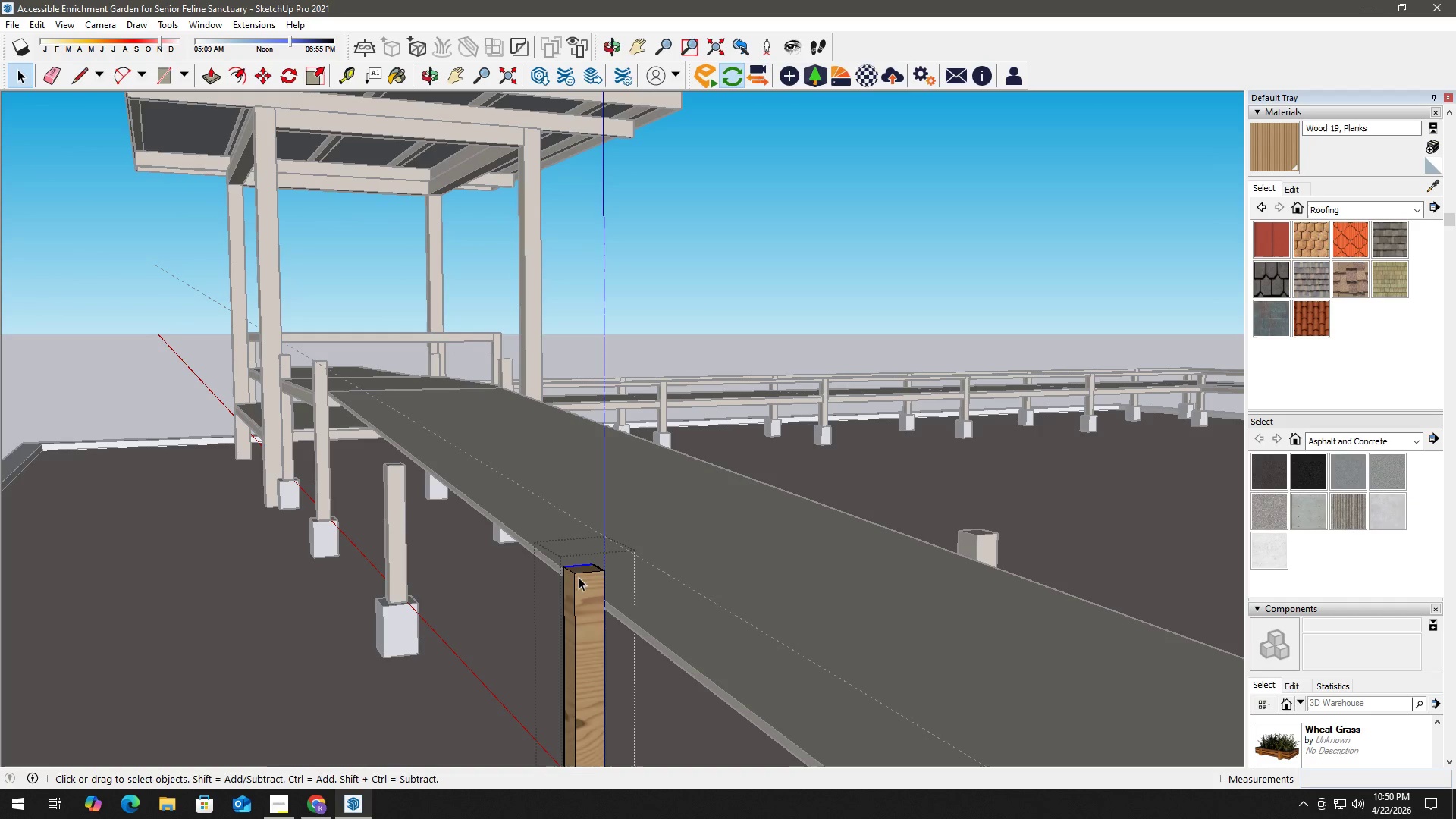 
key(P)
 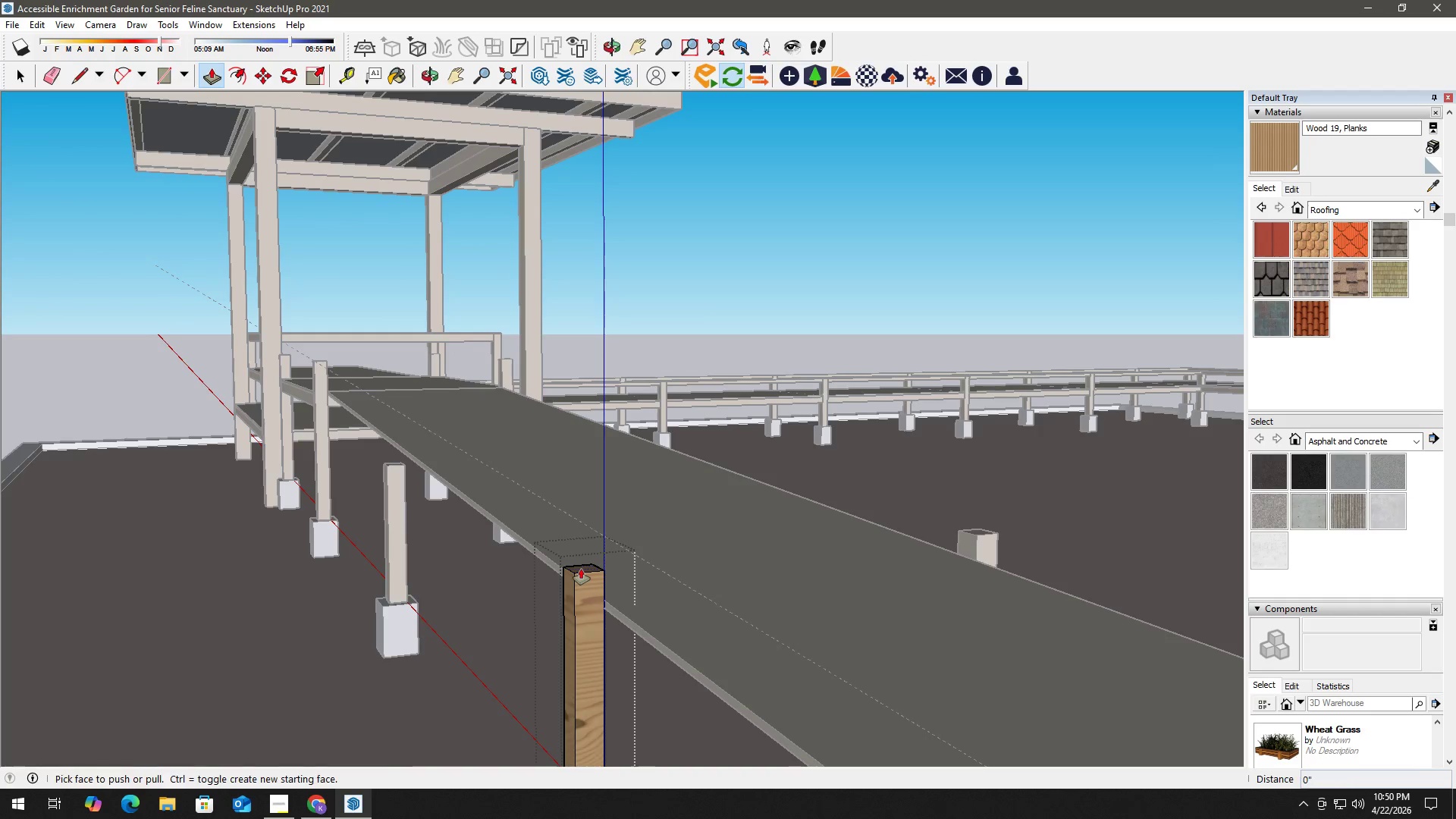 
left_click([581, 569])
 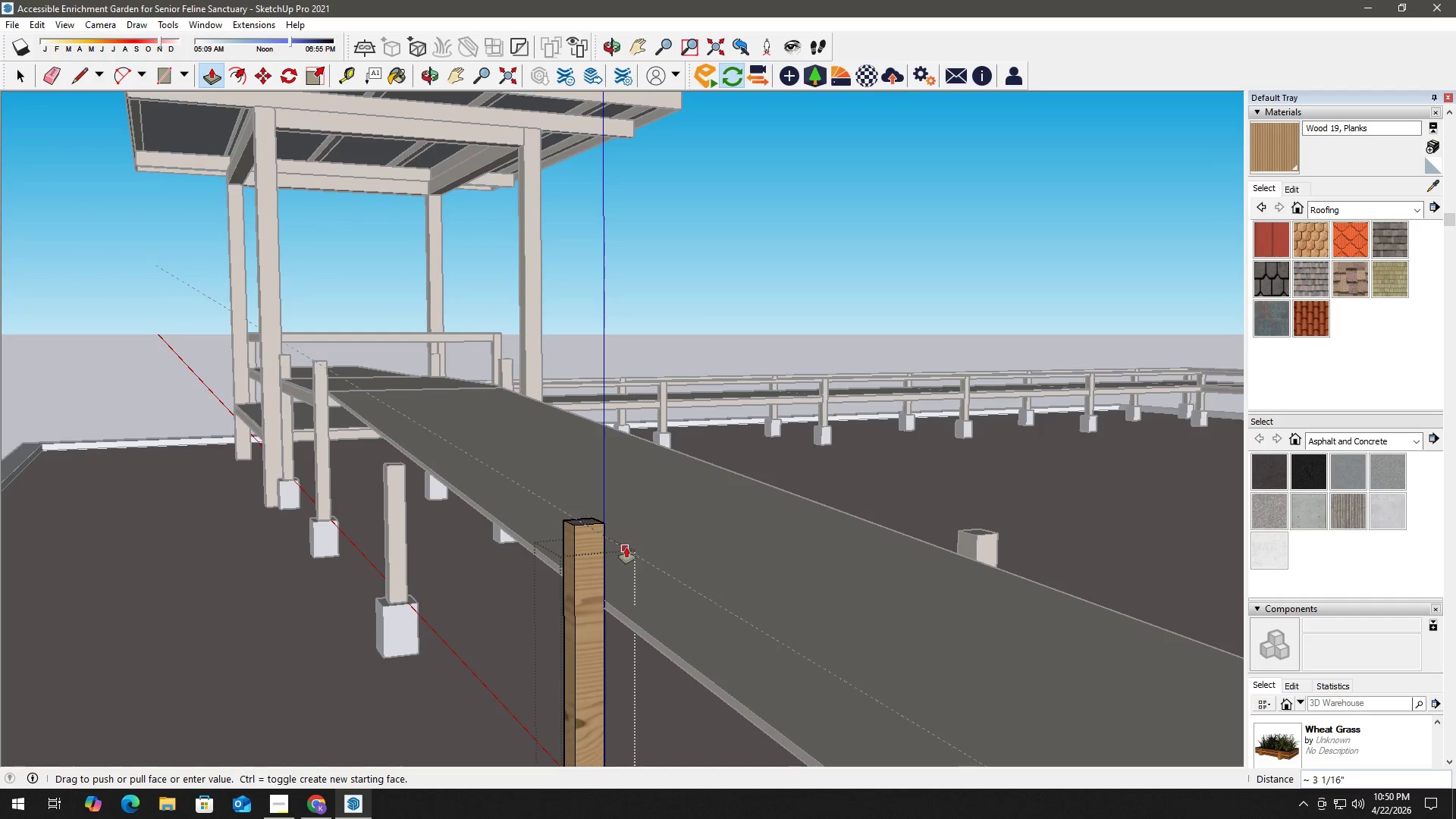 
left_click([626, 548])
 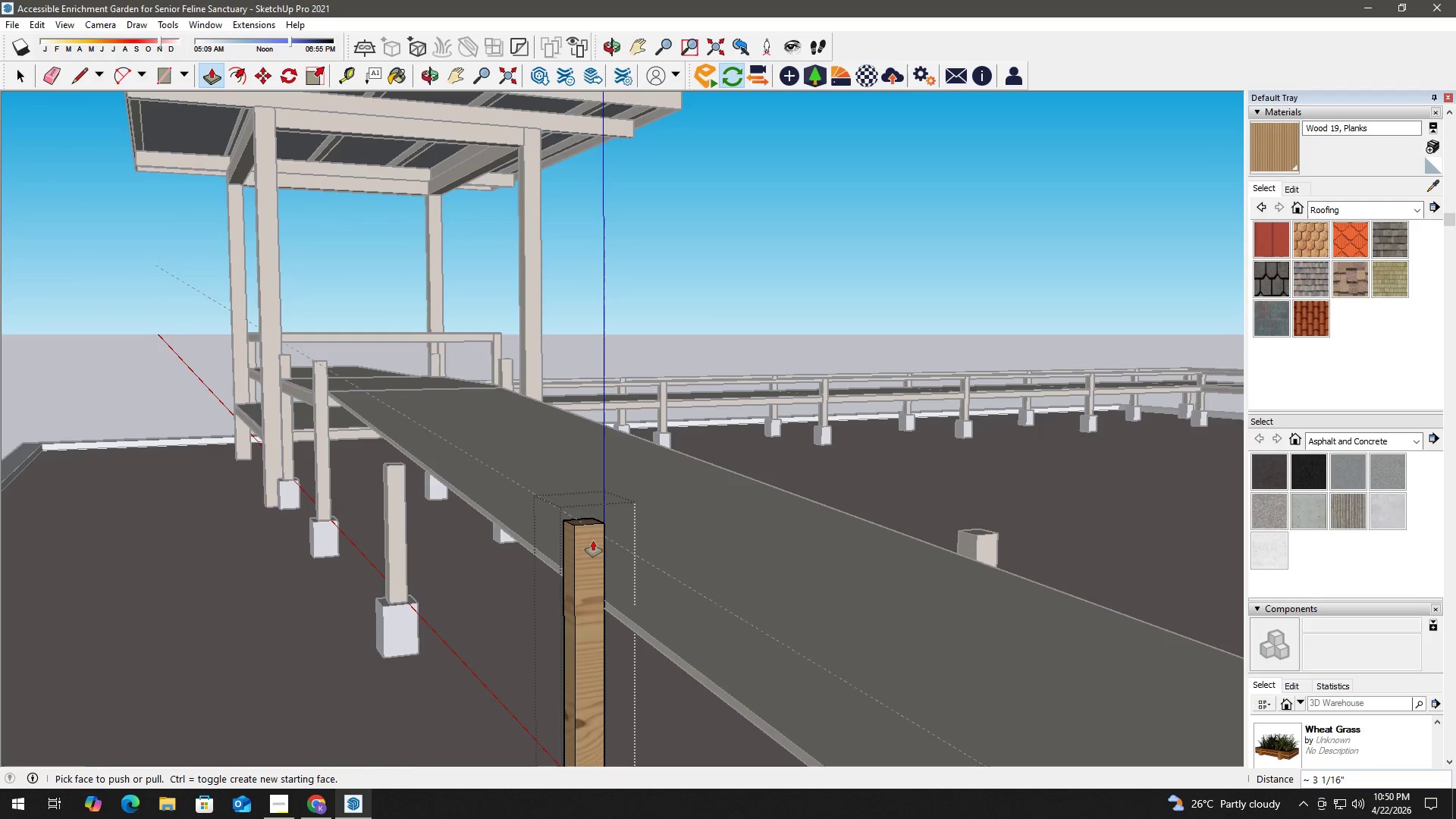 
key(Space)
 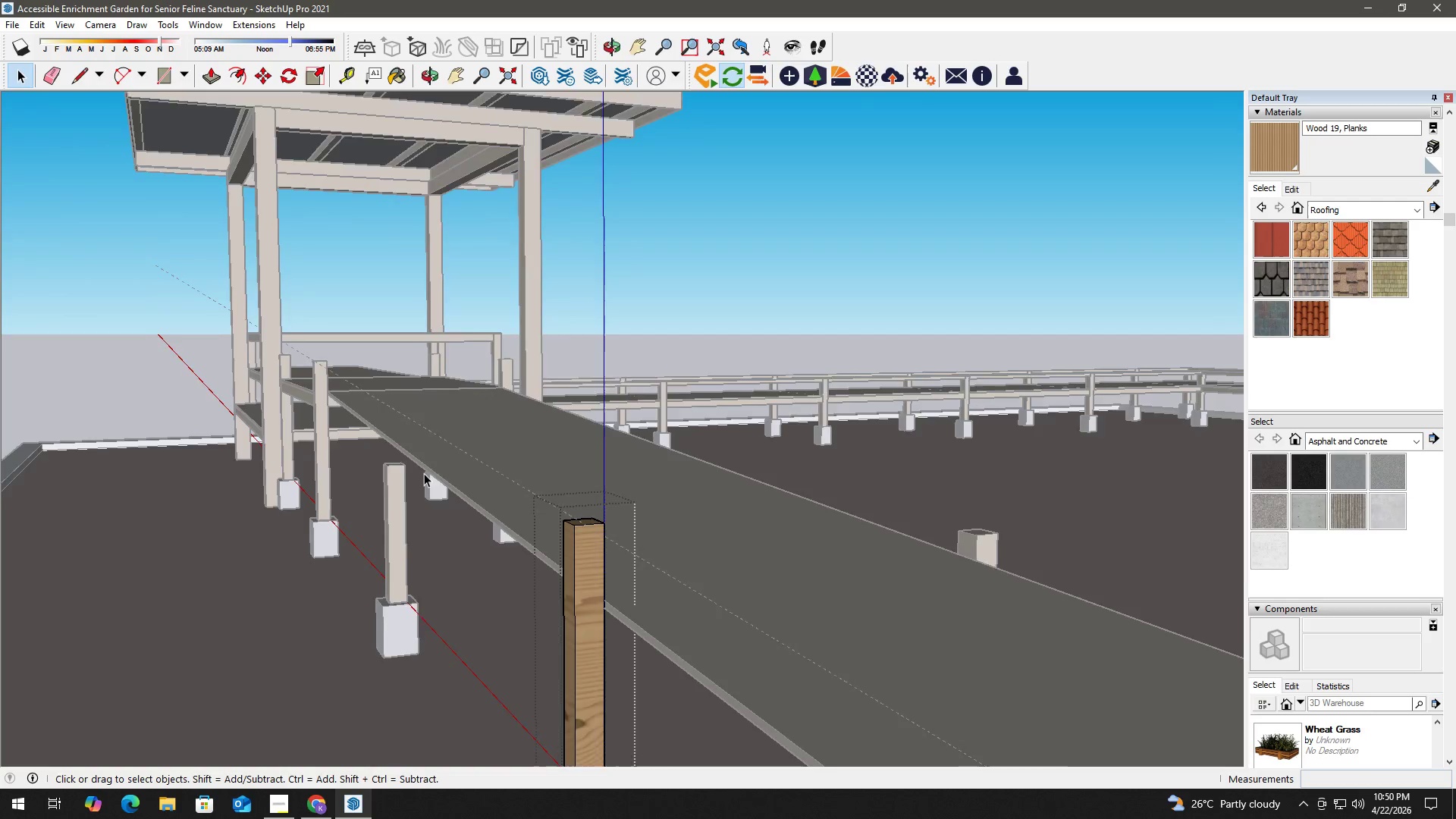 
key(Escape)
 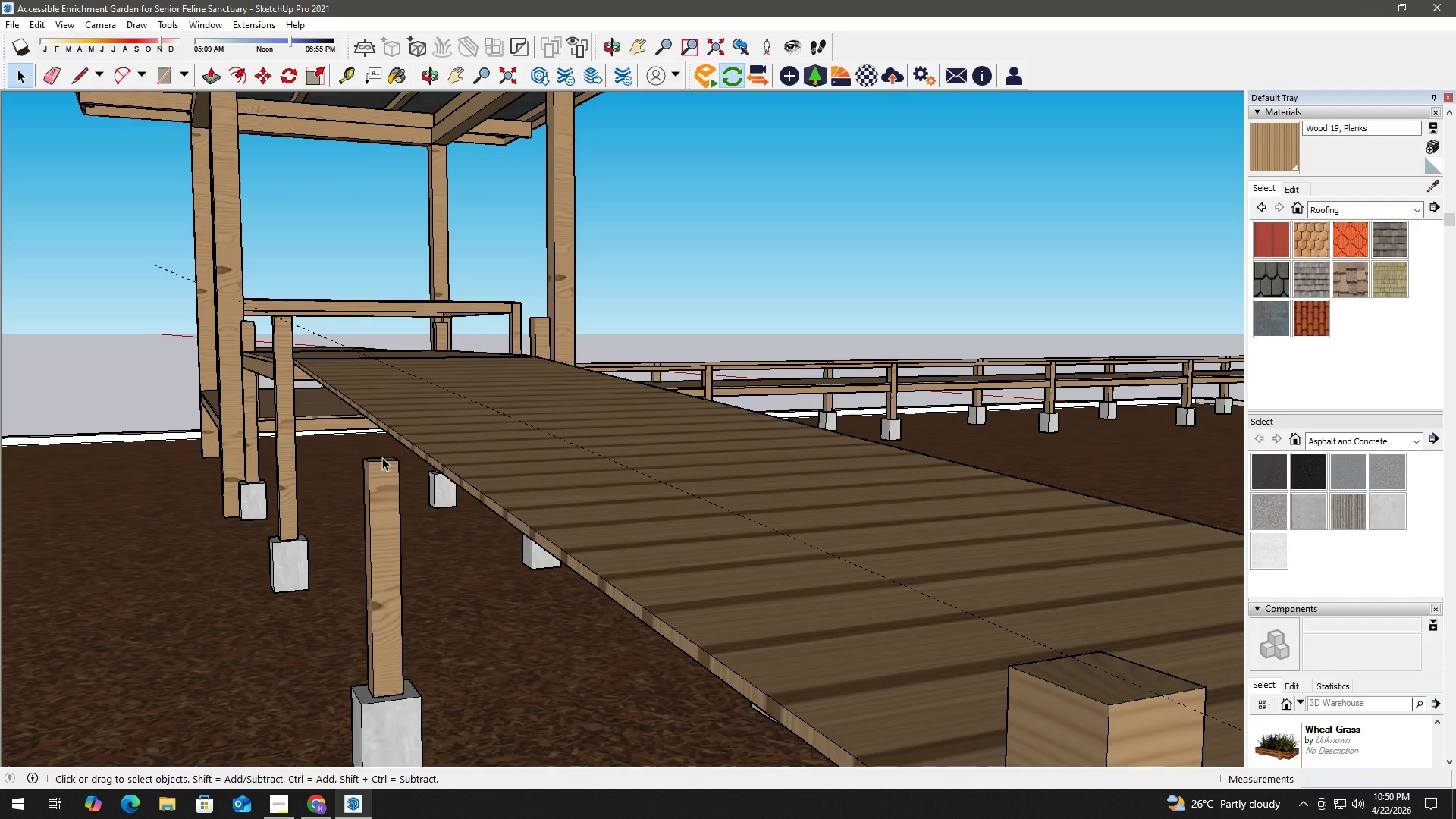 
double_click([382, 457])
 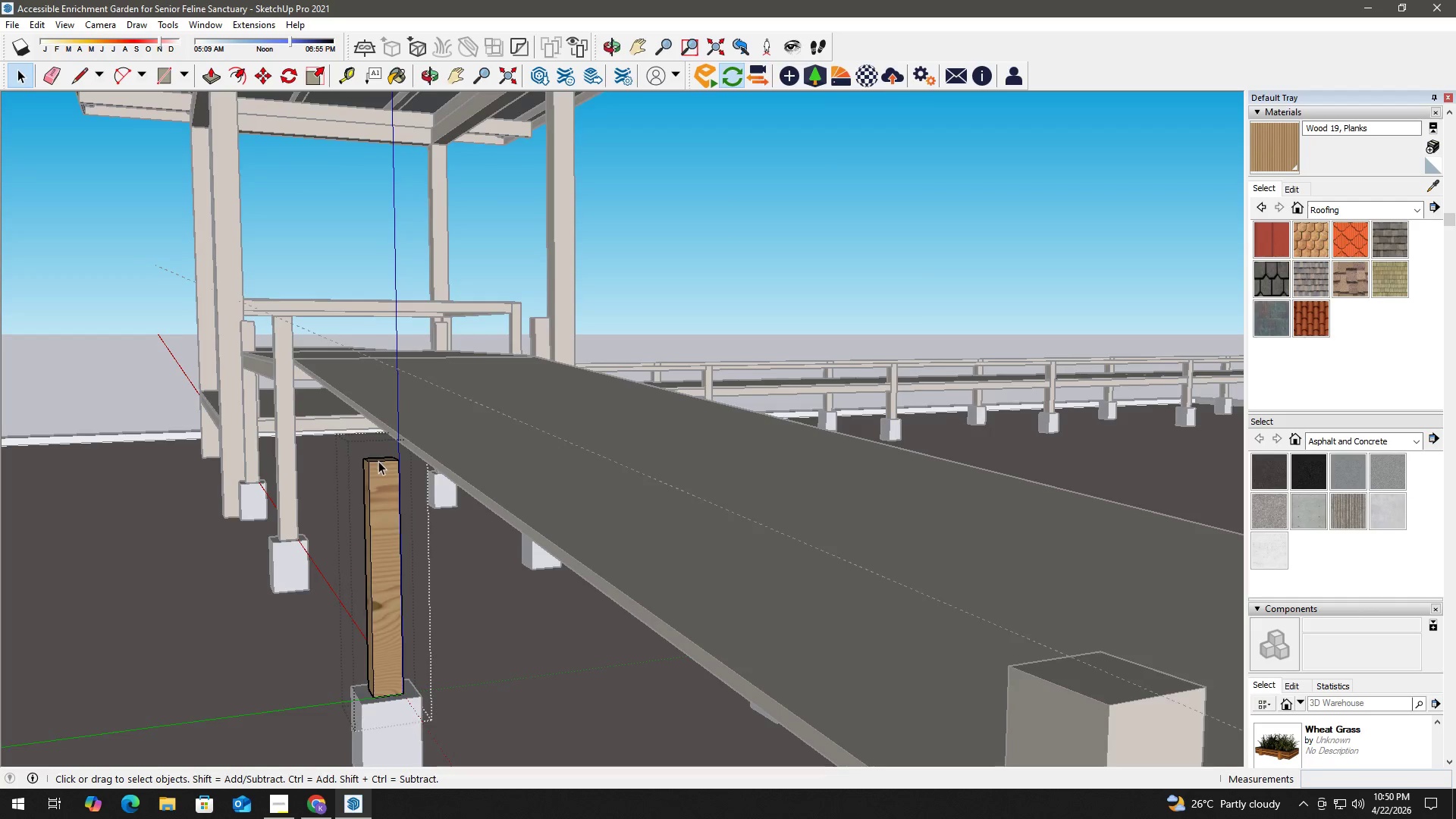 
scroll: coordinate [483, 540], scroll_direction: up, amount: 8.0
 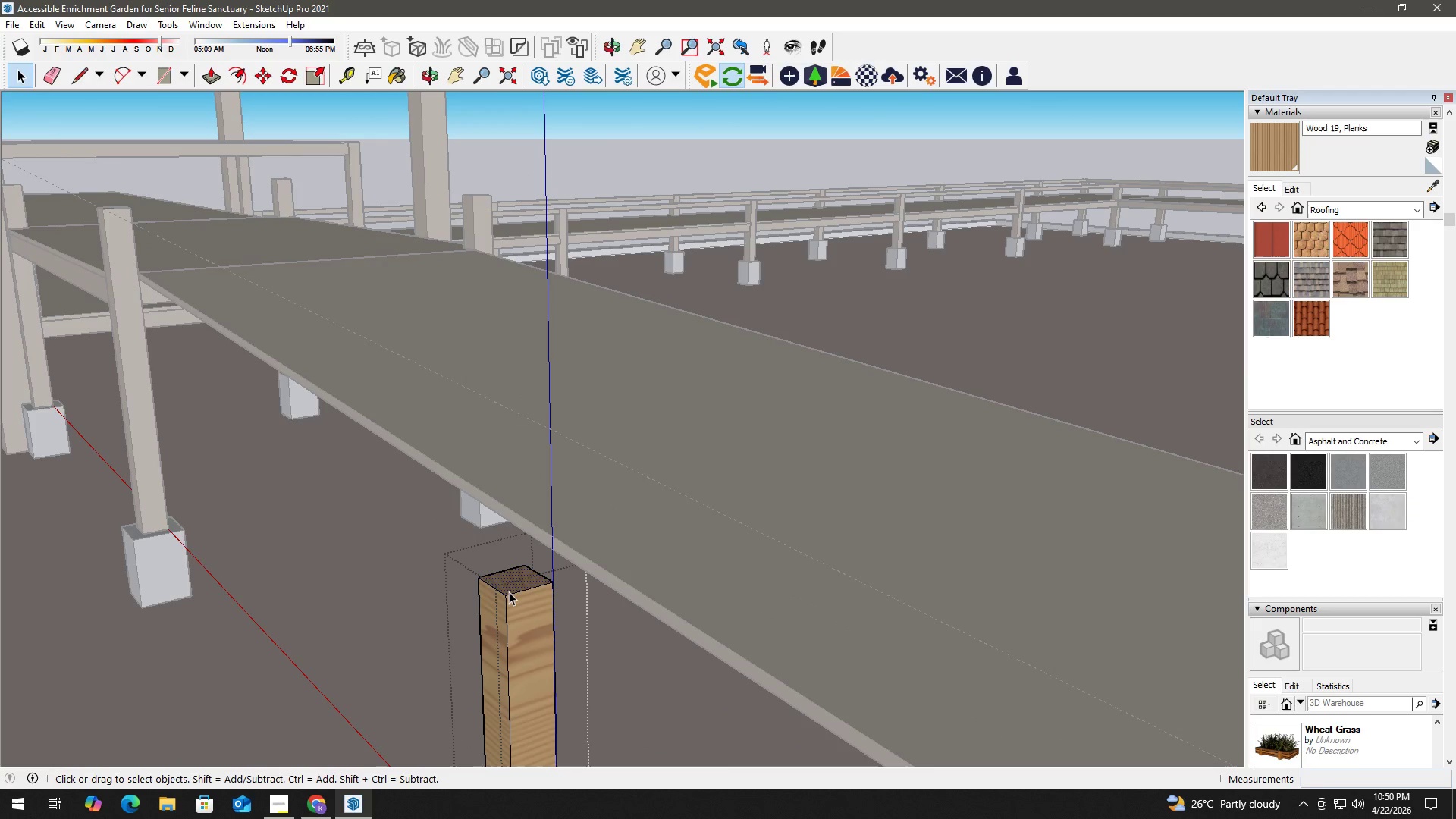 
key(P)
 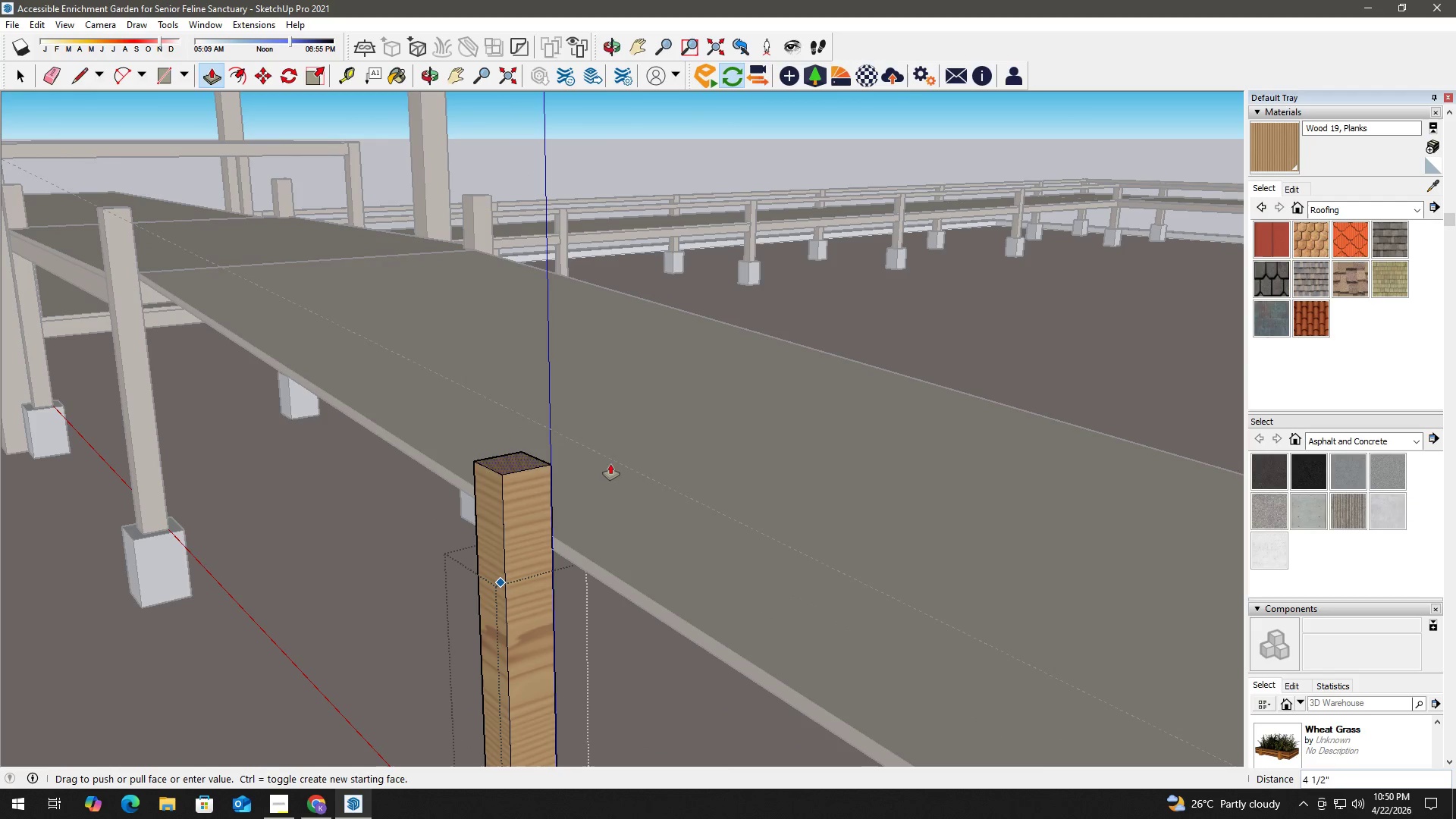 
left_click([611, 460])
 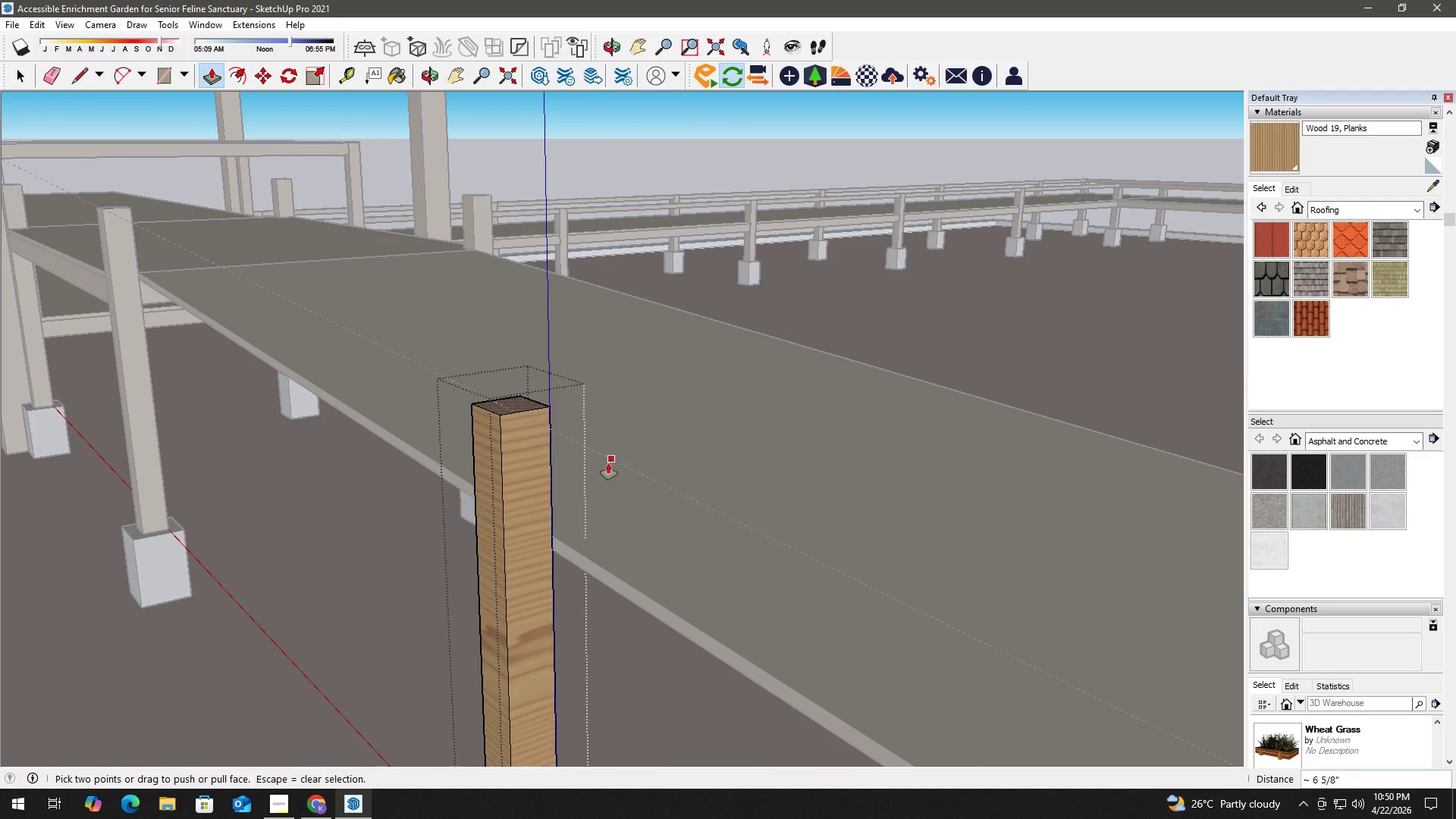 
key(Space)
 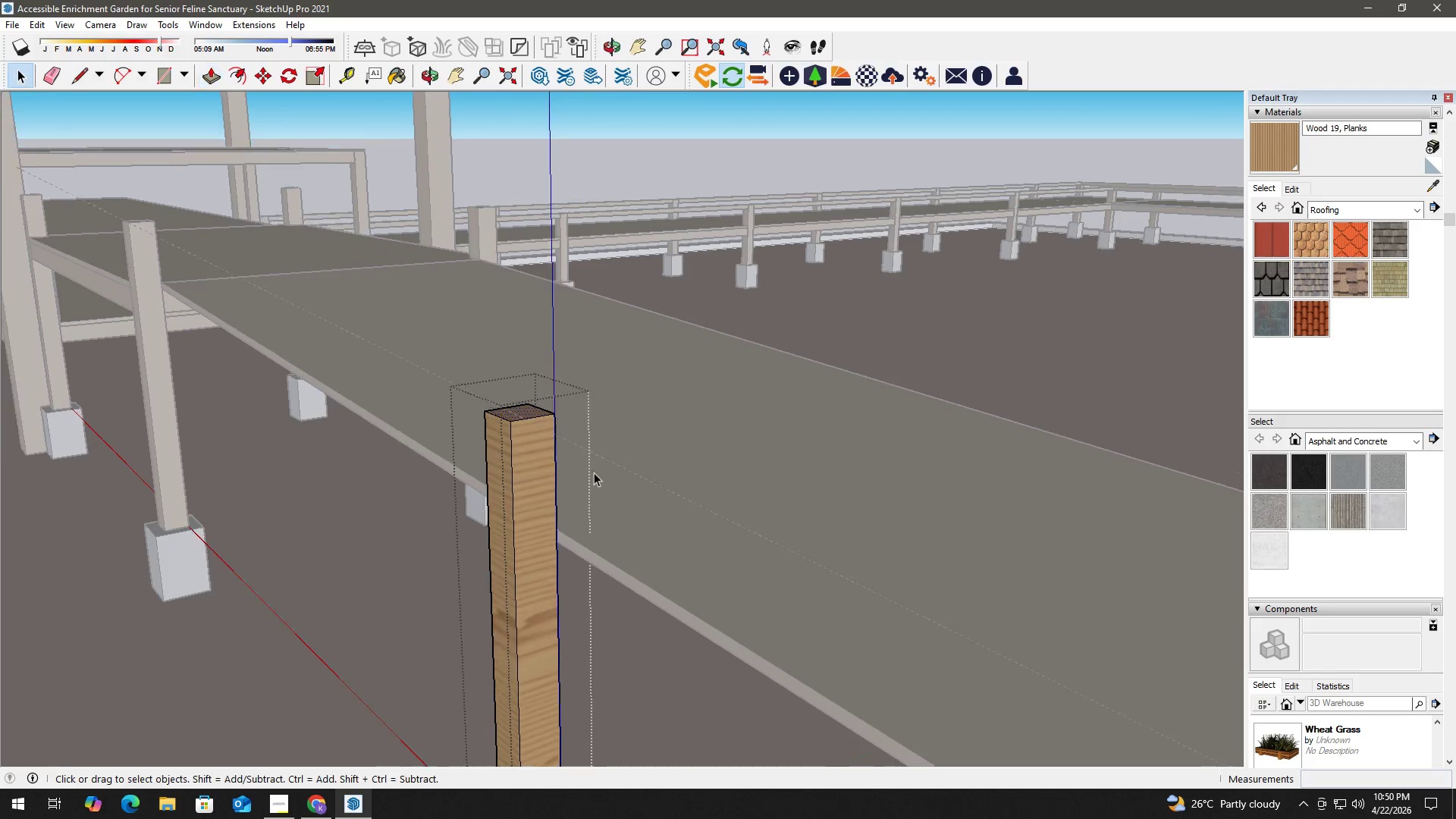 
key(Escape)
 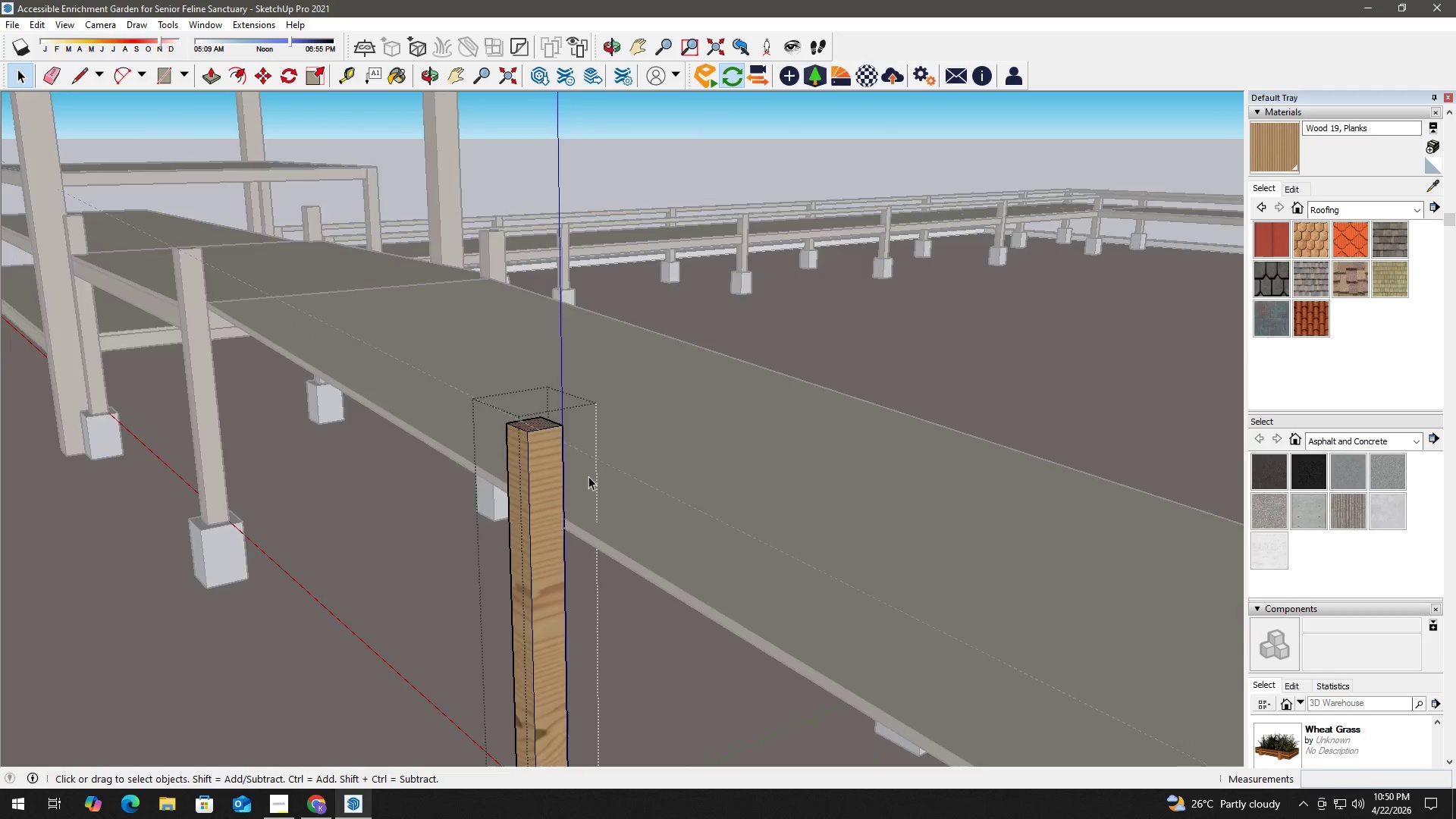 
key(Escape)
 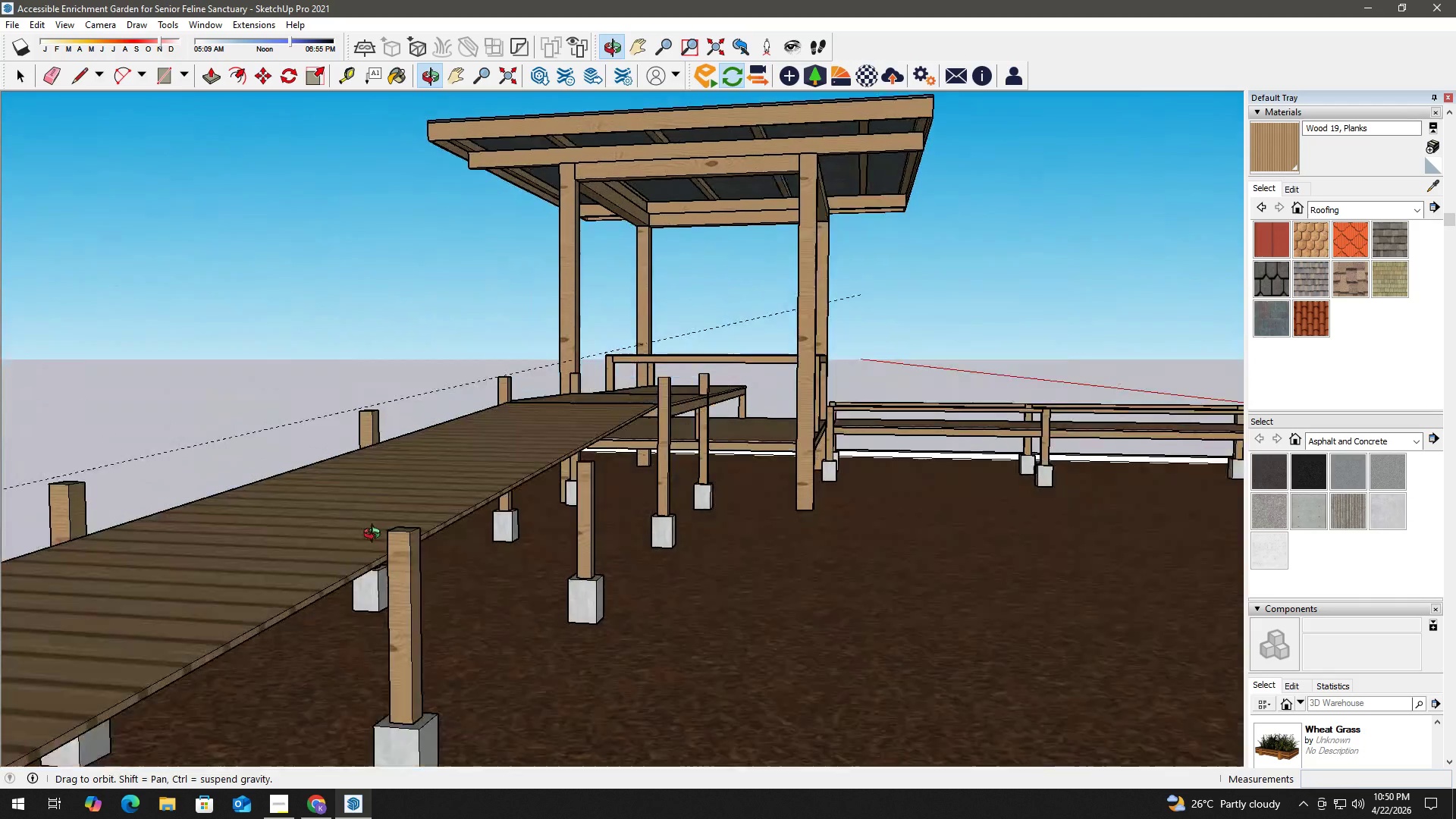 
scroll: coordinate [612, 561], scroll_direction: down, amount: 11.0
 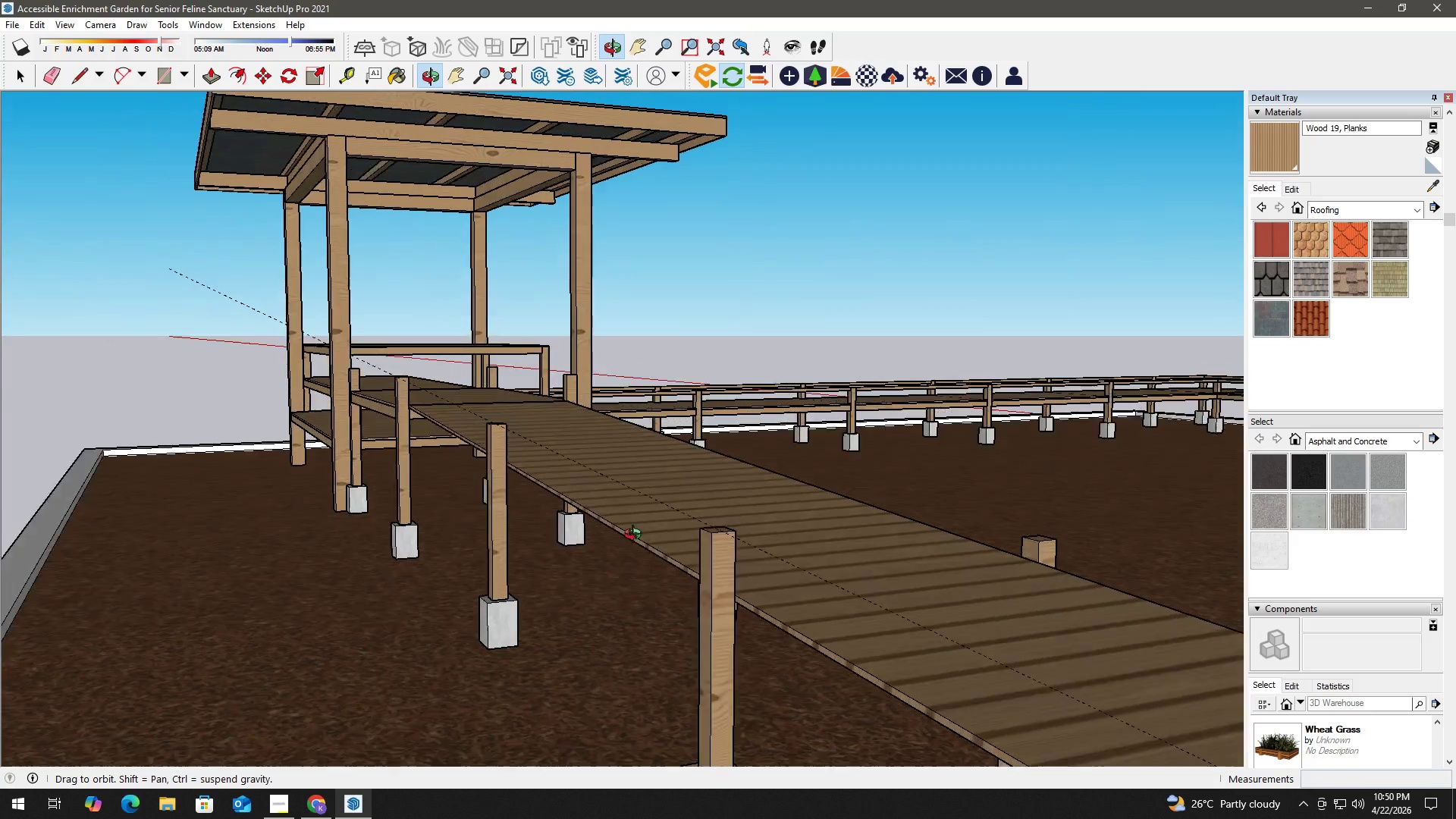 
scroll: coordinate [473, 521], scroll_direction: up, amount: 3.0
 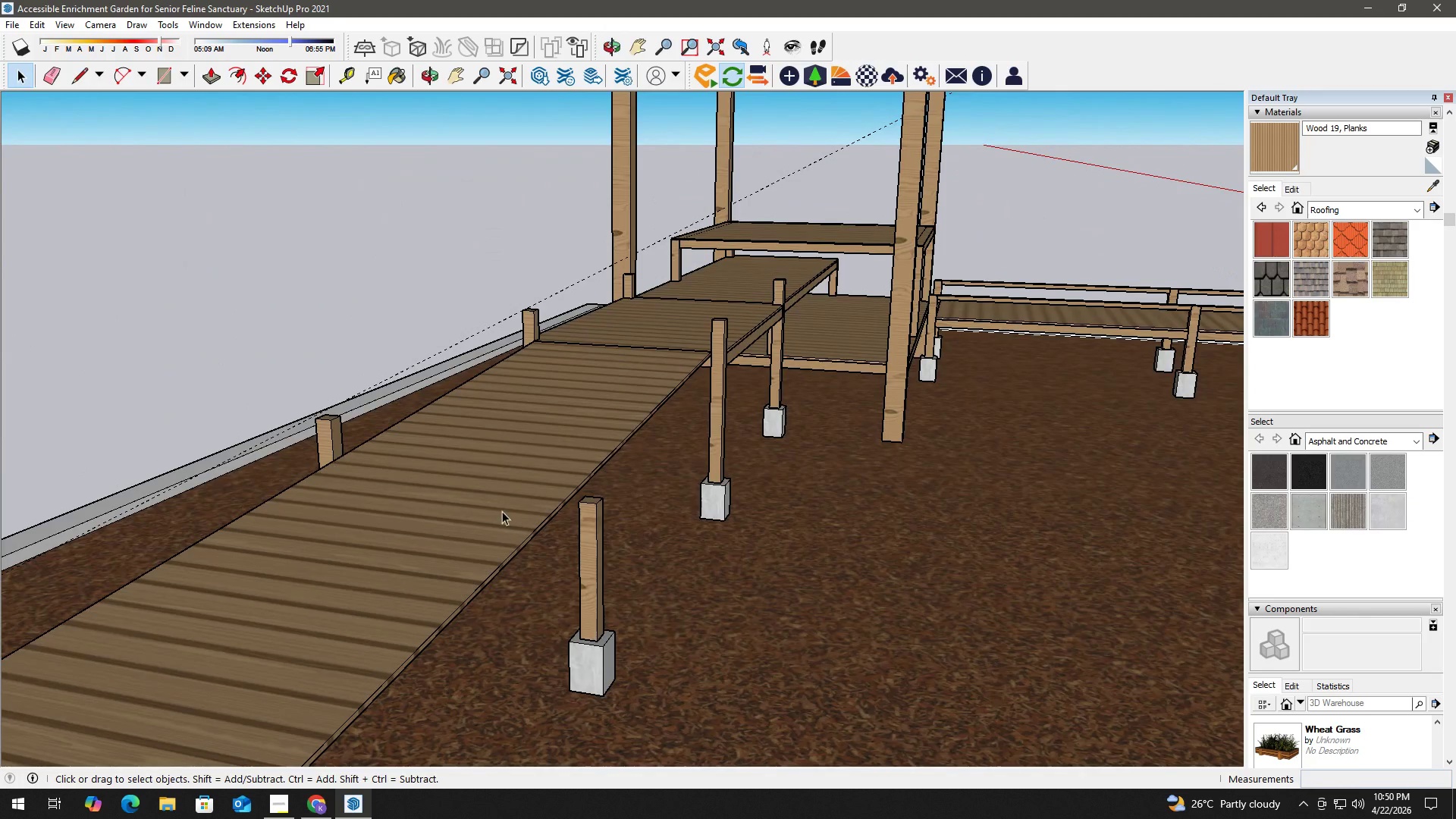 
scroll: coordinate [674, 391], scroll_direction: none, amount: 0.0
 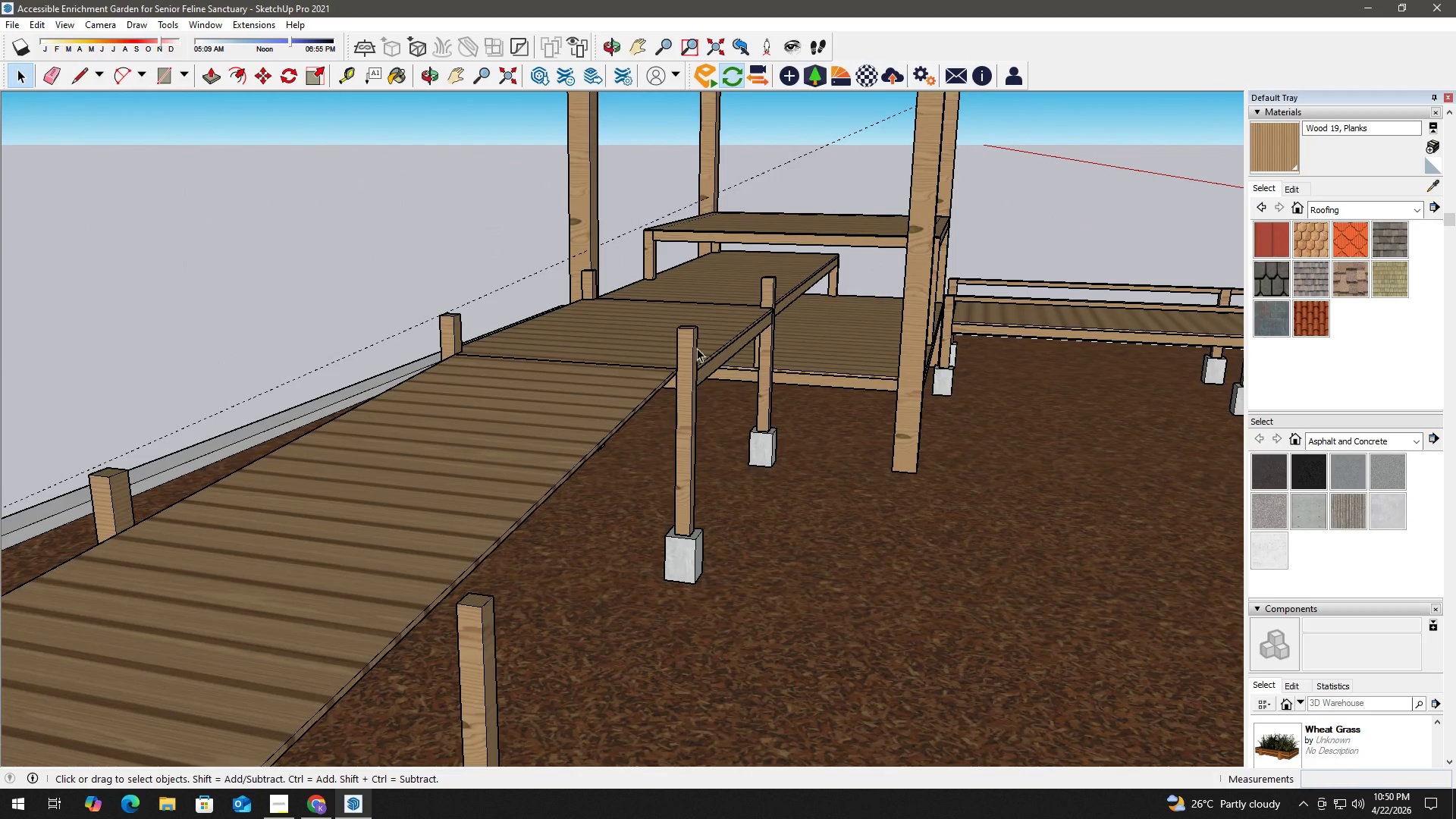 
key(T)
 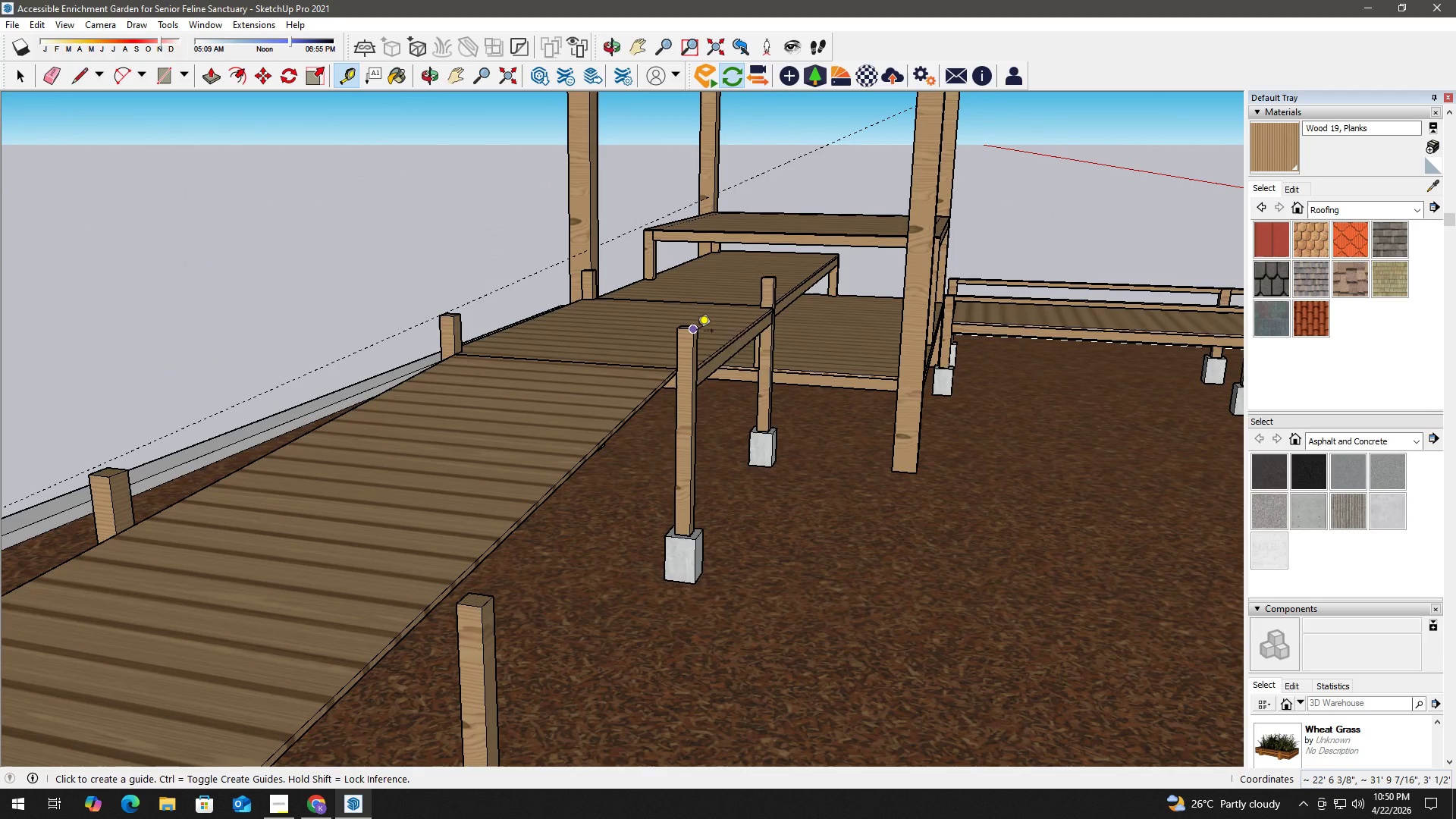 
left_click([697, 332])
 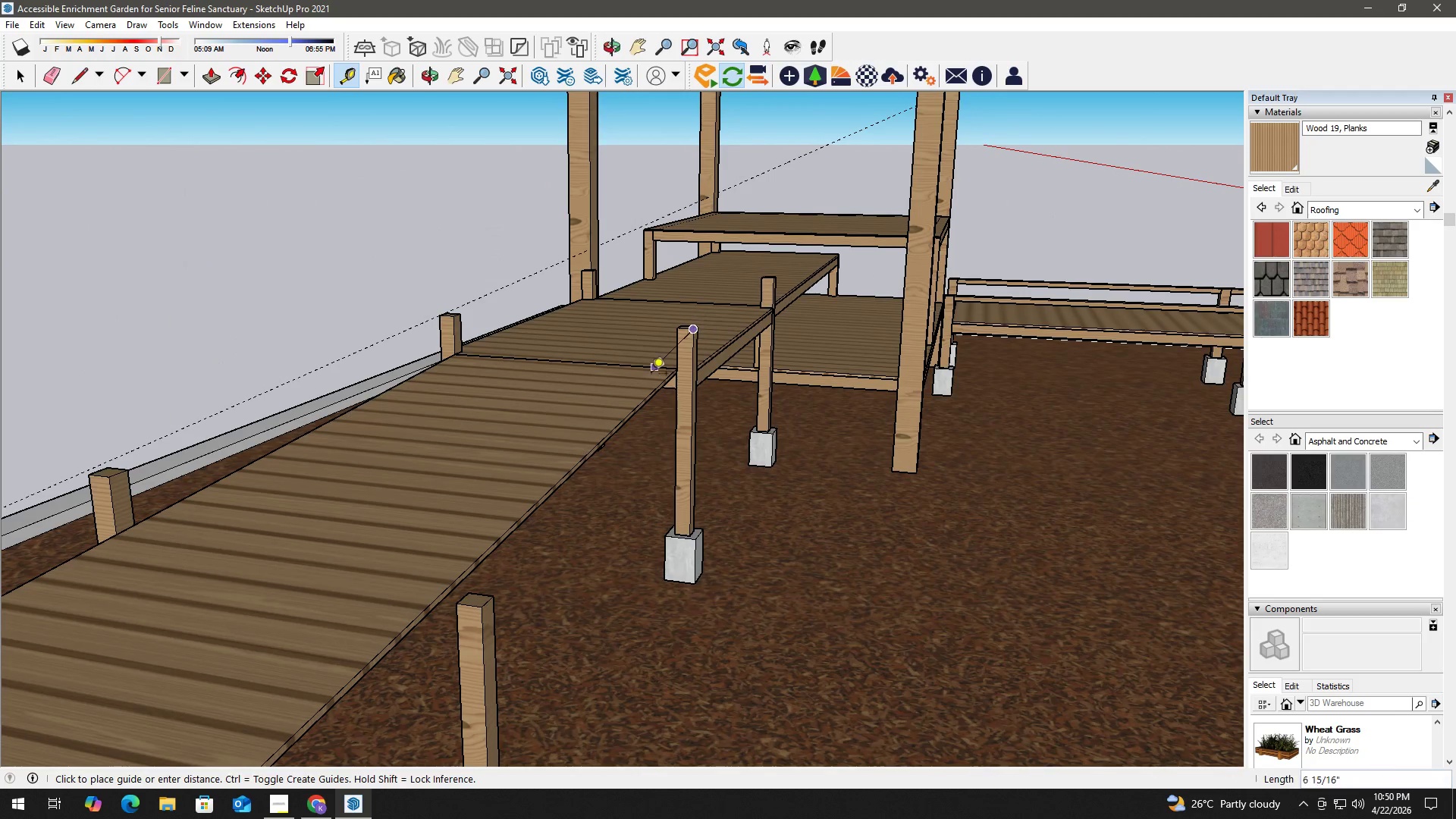 
scroll: coordinate [632, 399], scroll_direction: down, amount: 3.0
 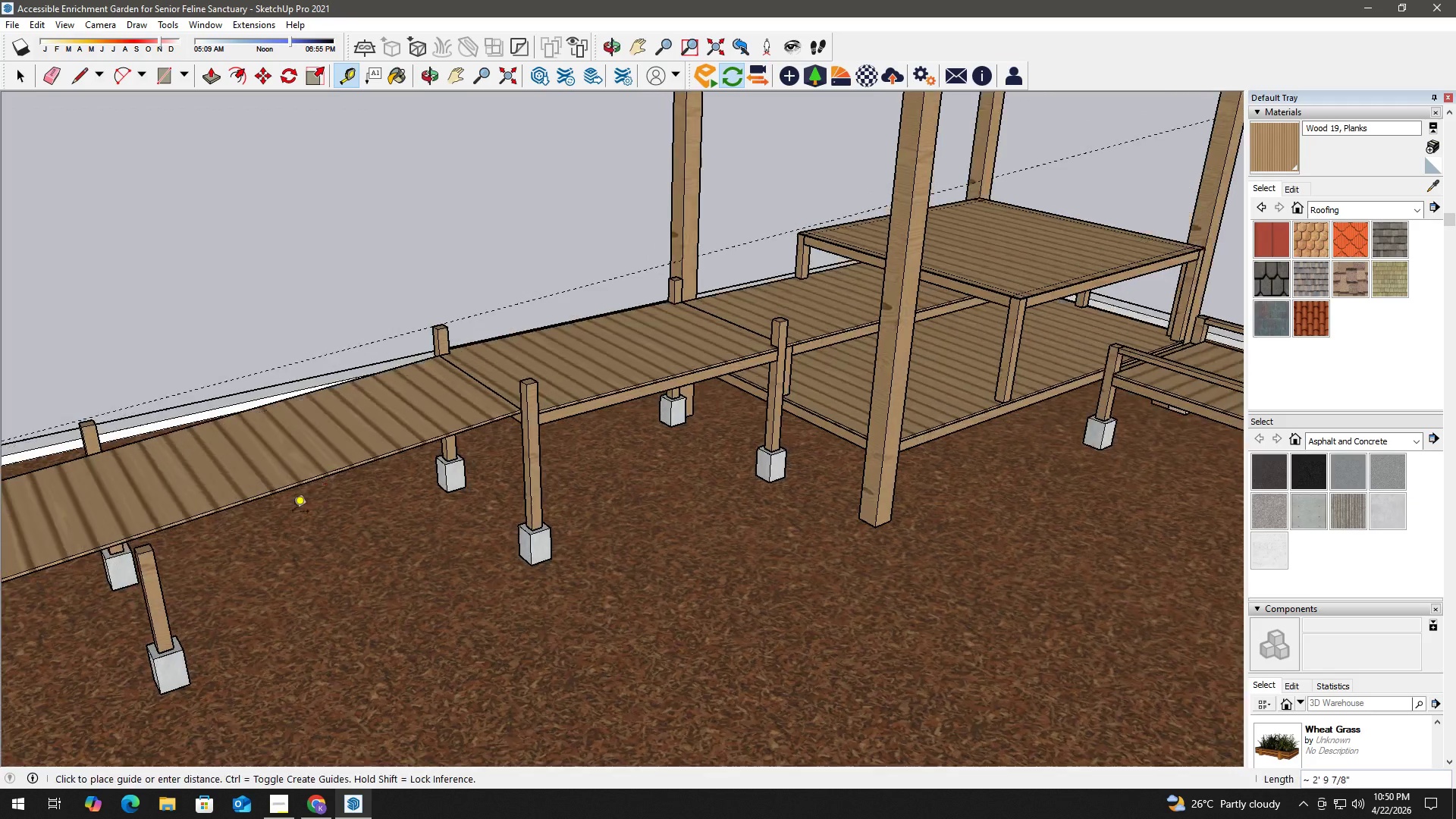 
hold_key(key=ShiftLeft, duration=1.52)
 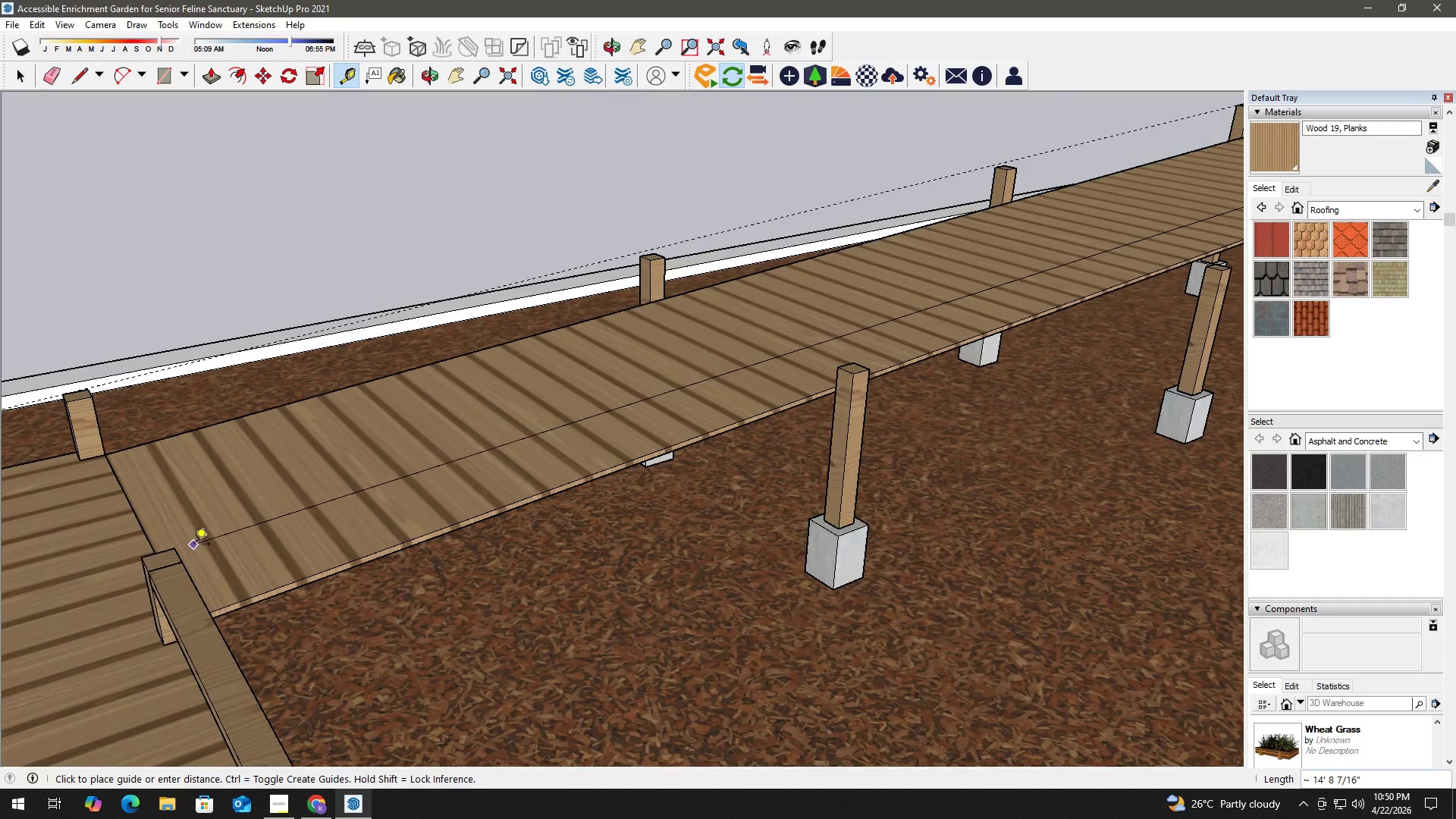 
key(Shift+ShiftLeft)
 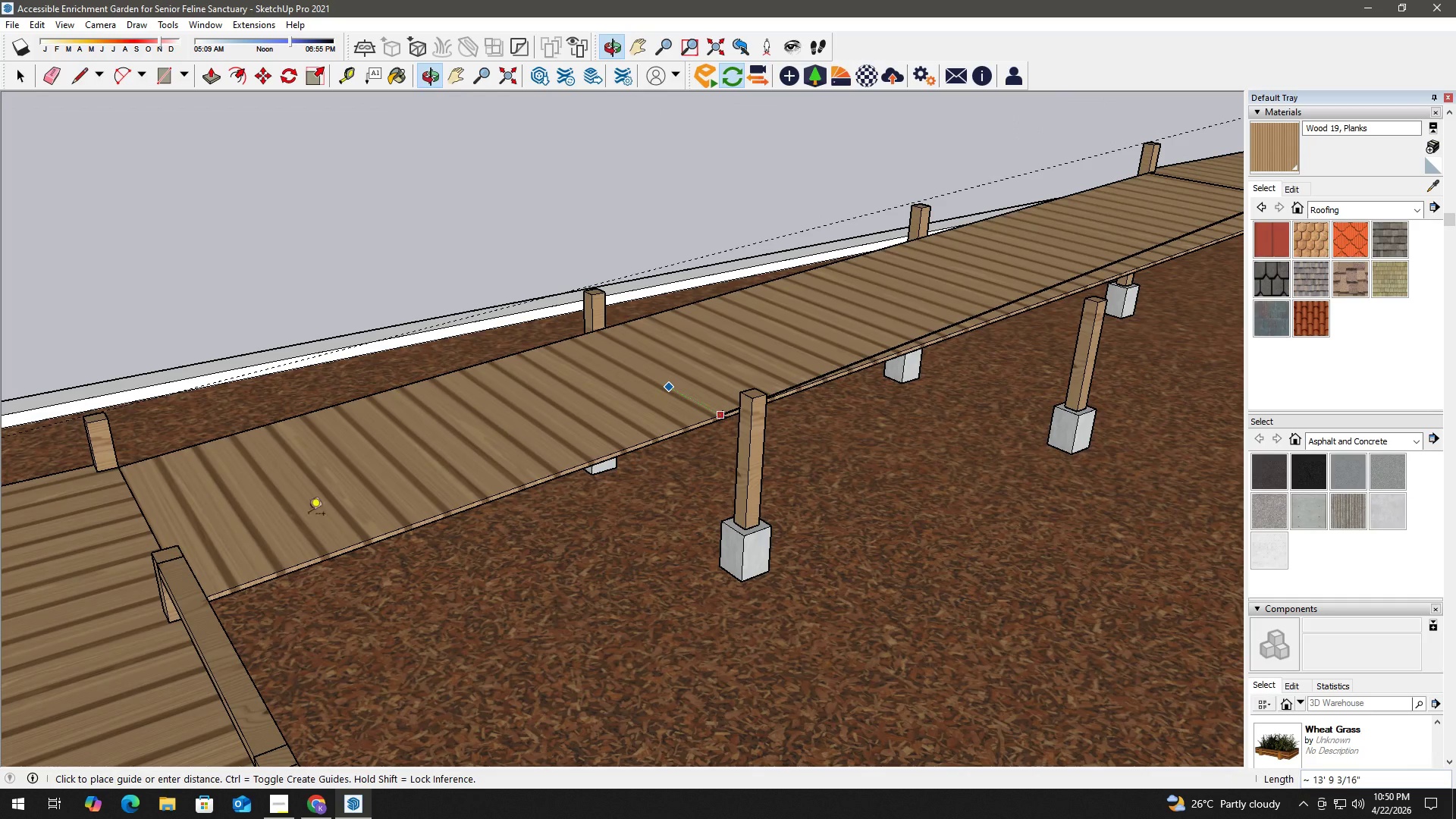 
key(Shift+ShiftLeft)
 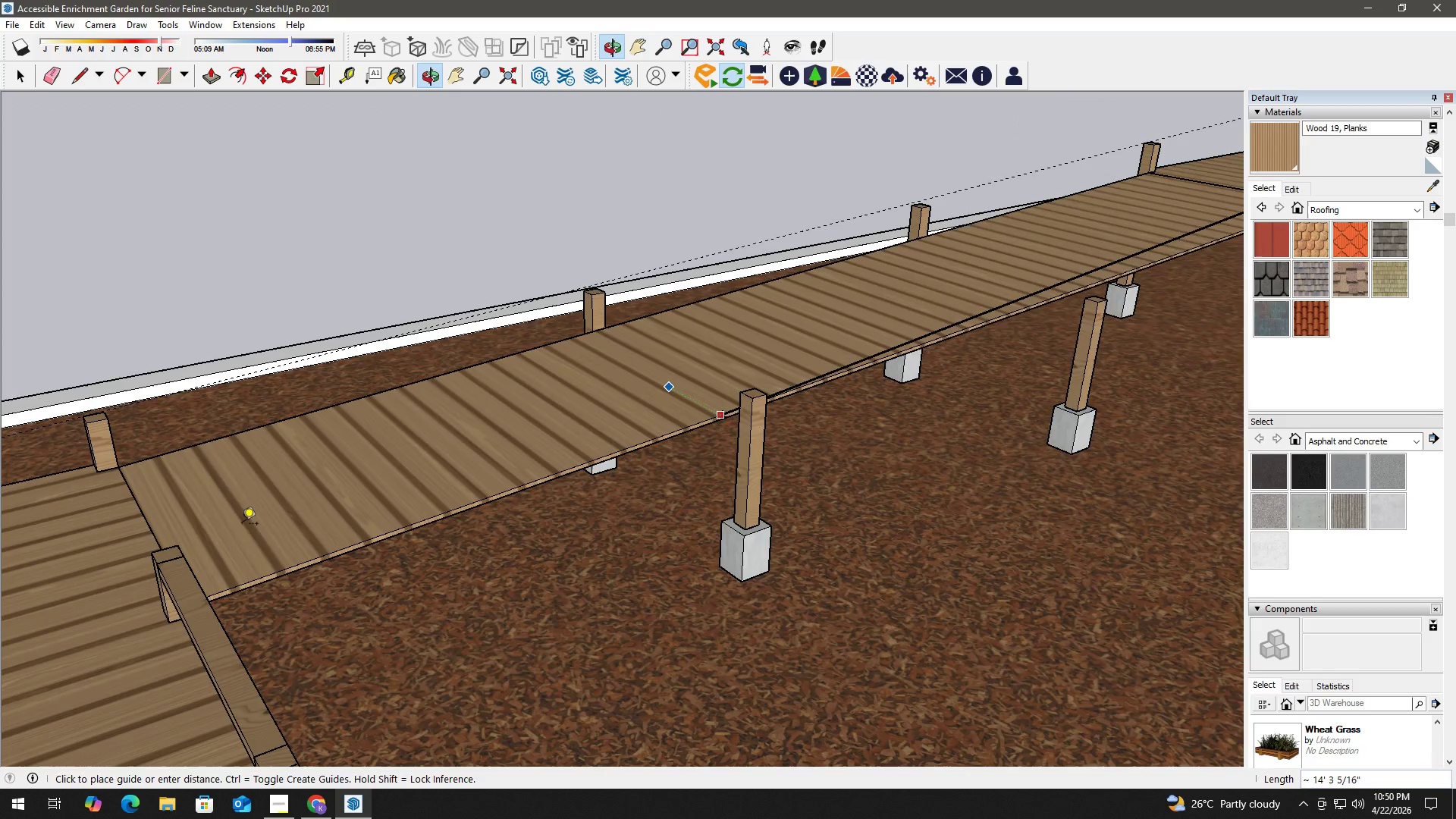 
key(Shift+ShiftLeft)
 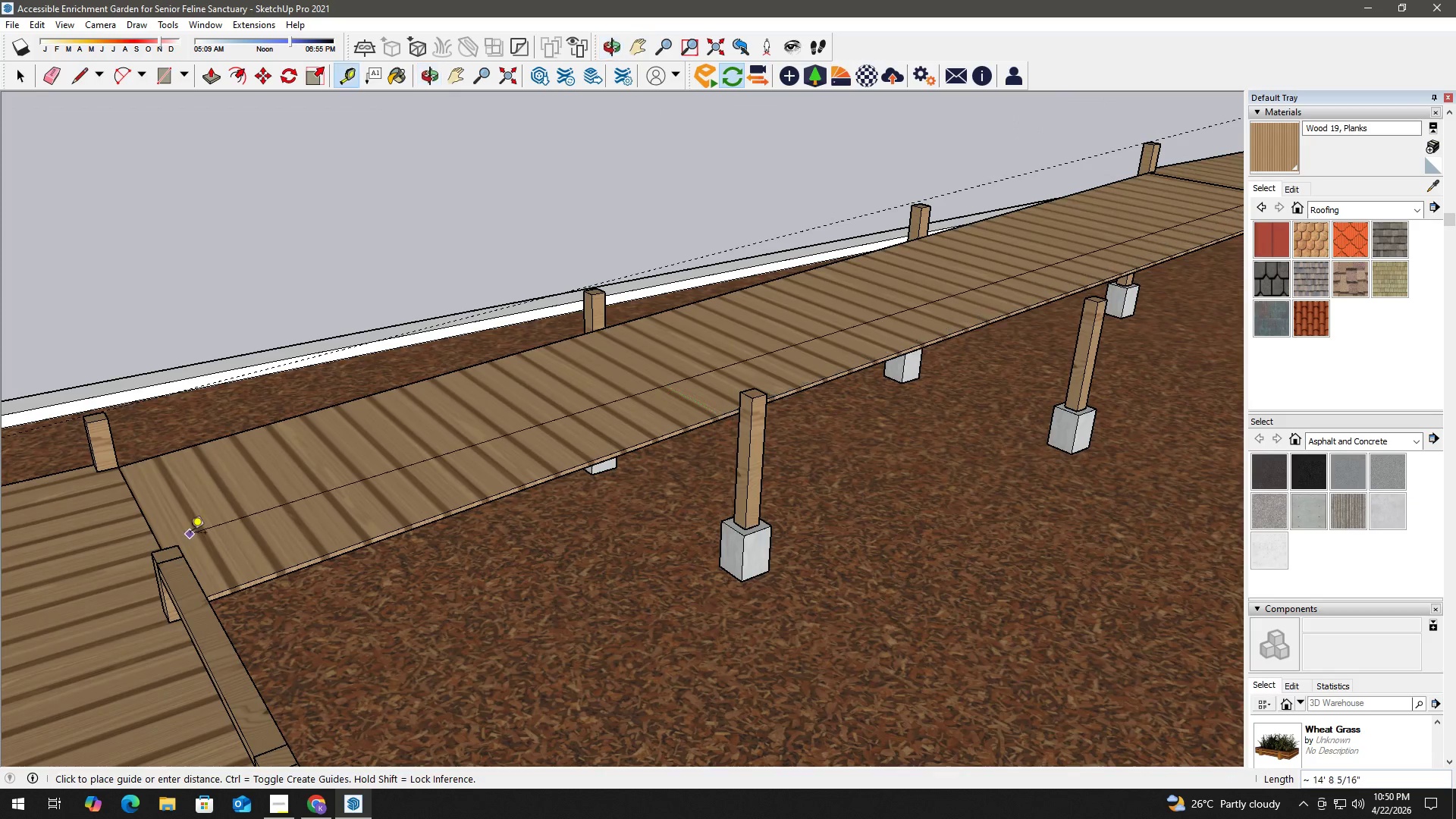 
scroll: coordinate [190, 534], scroll_direction: up, amount: 2.0
 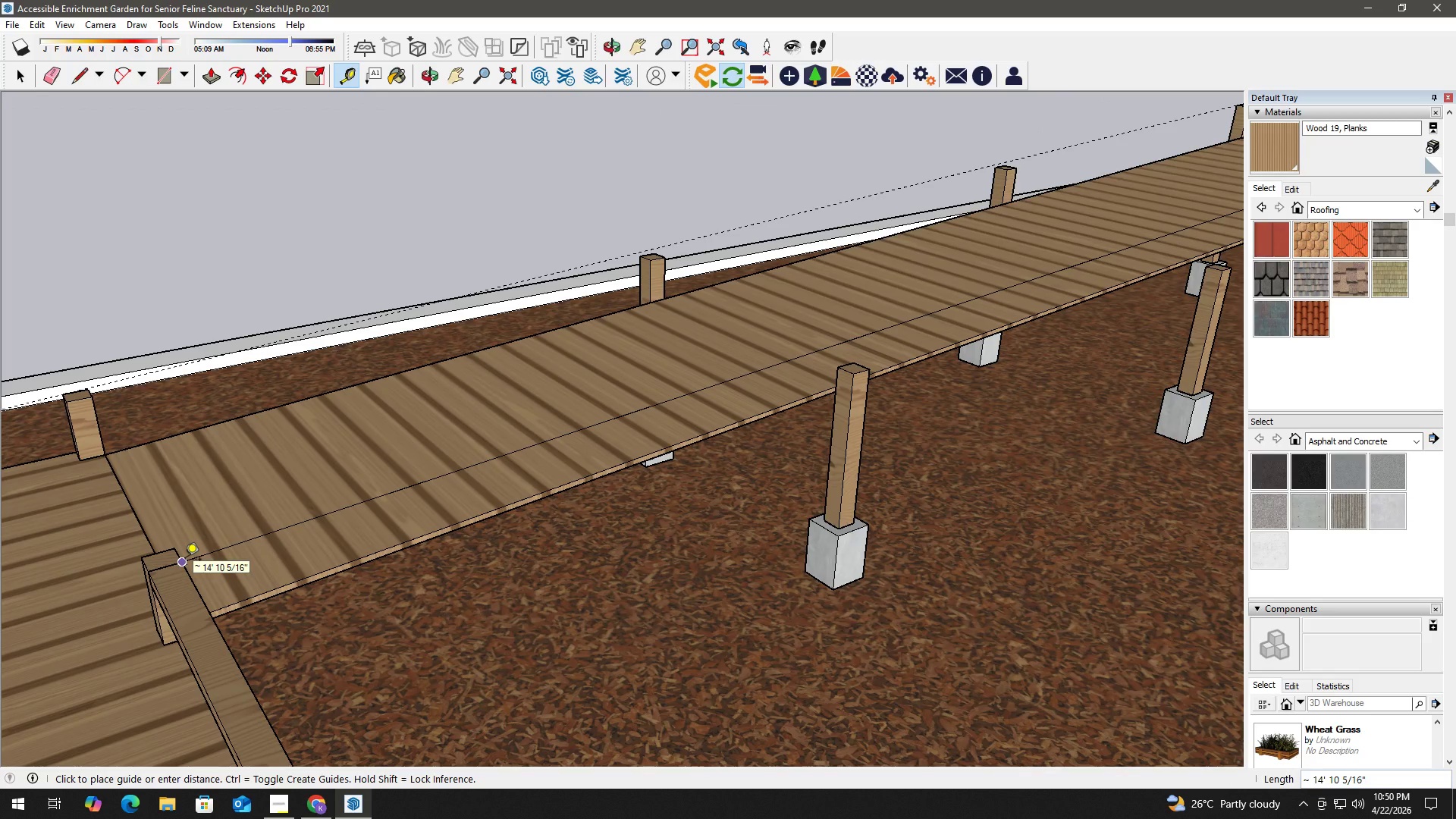 
left_click([185, 560])
 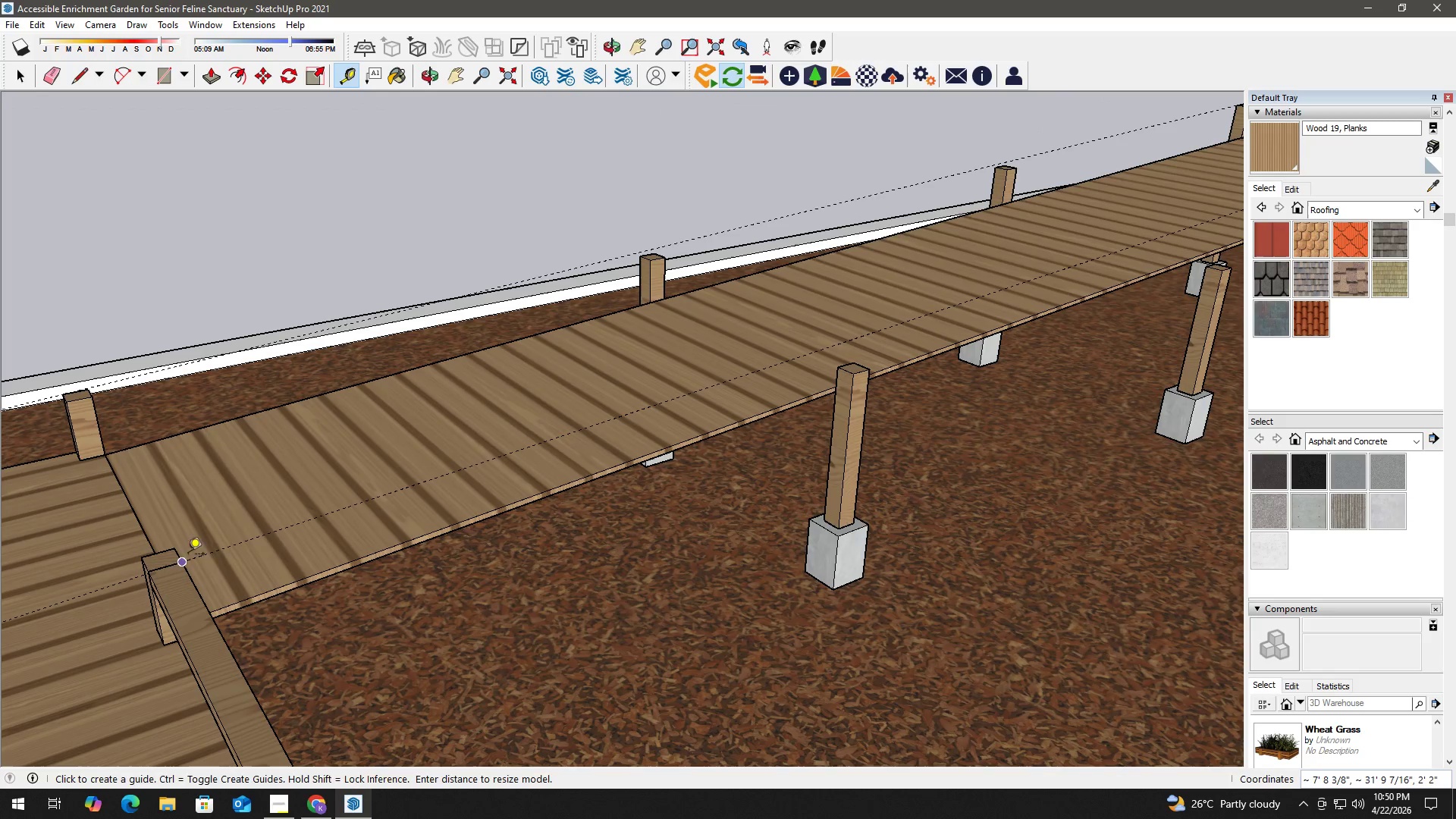 
key(Space)
 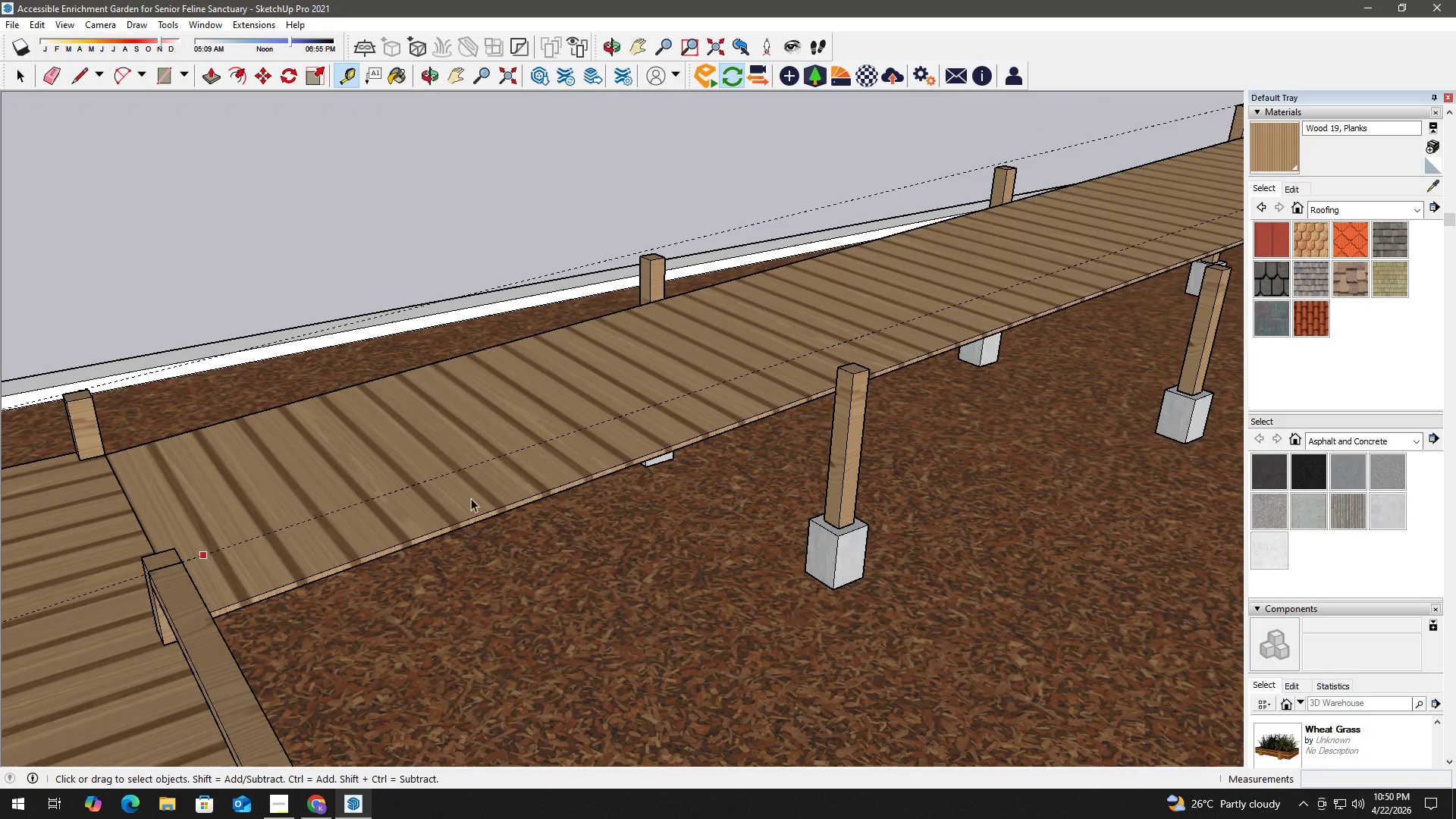 
key(H)
 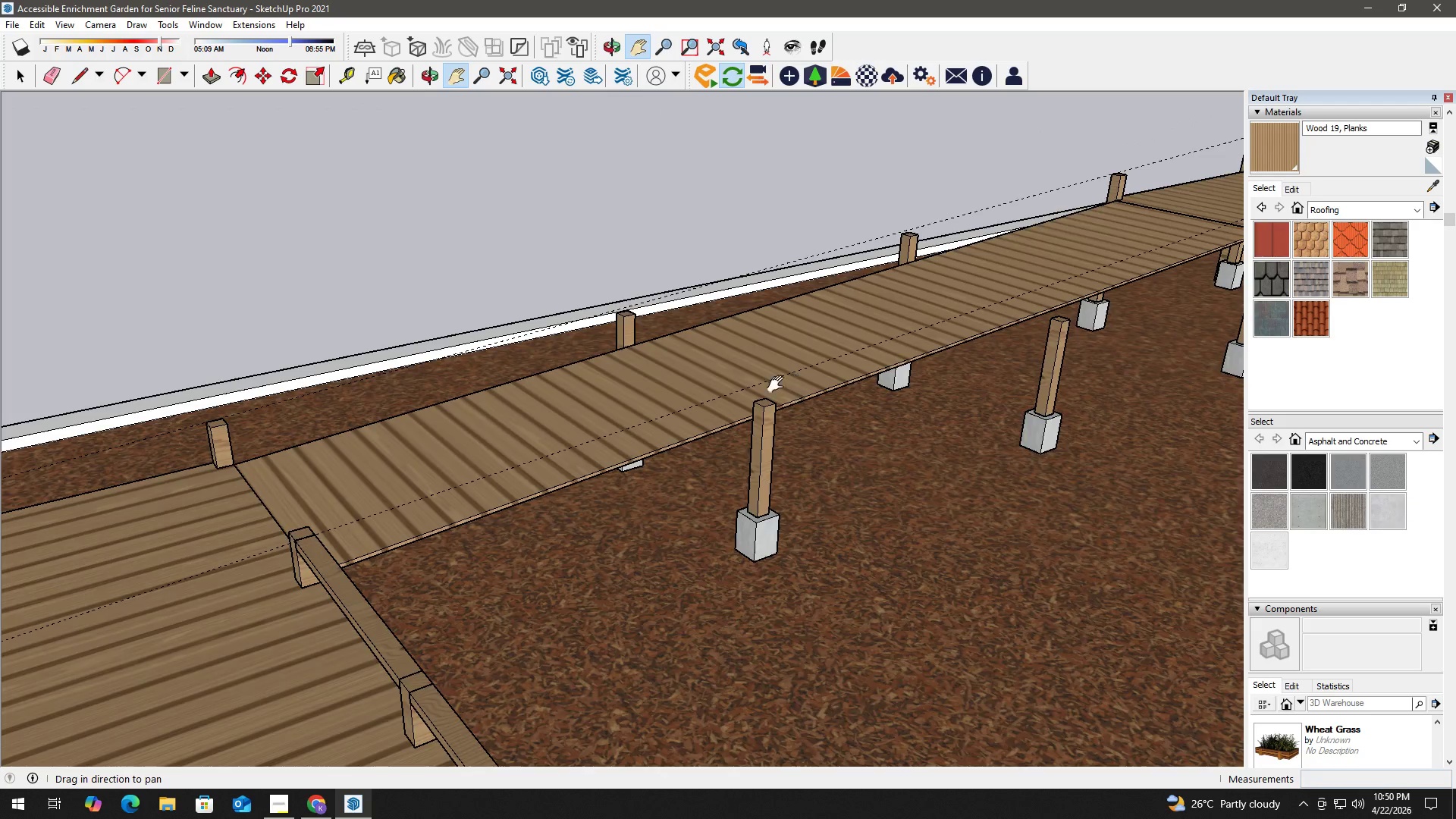 
scroll: coordinate [580, 482], scroll_direction: down, amount: 4.0
 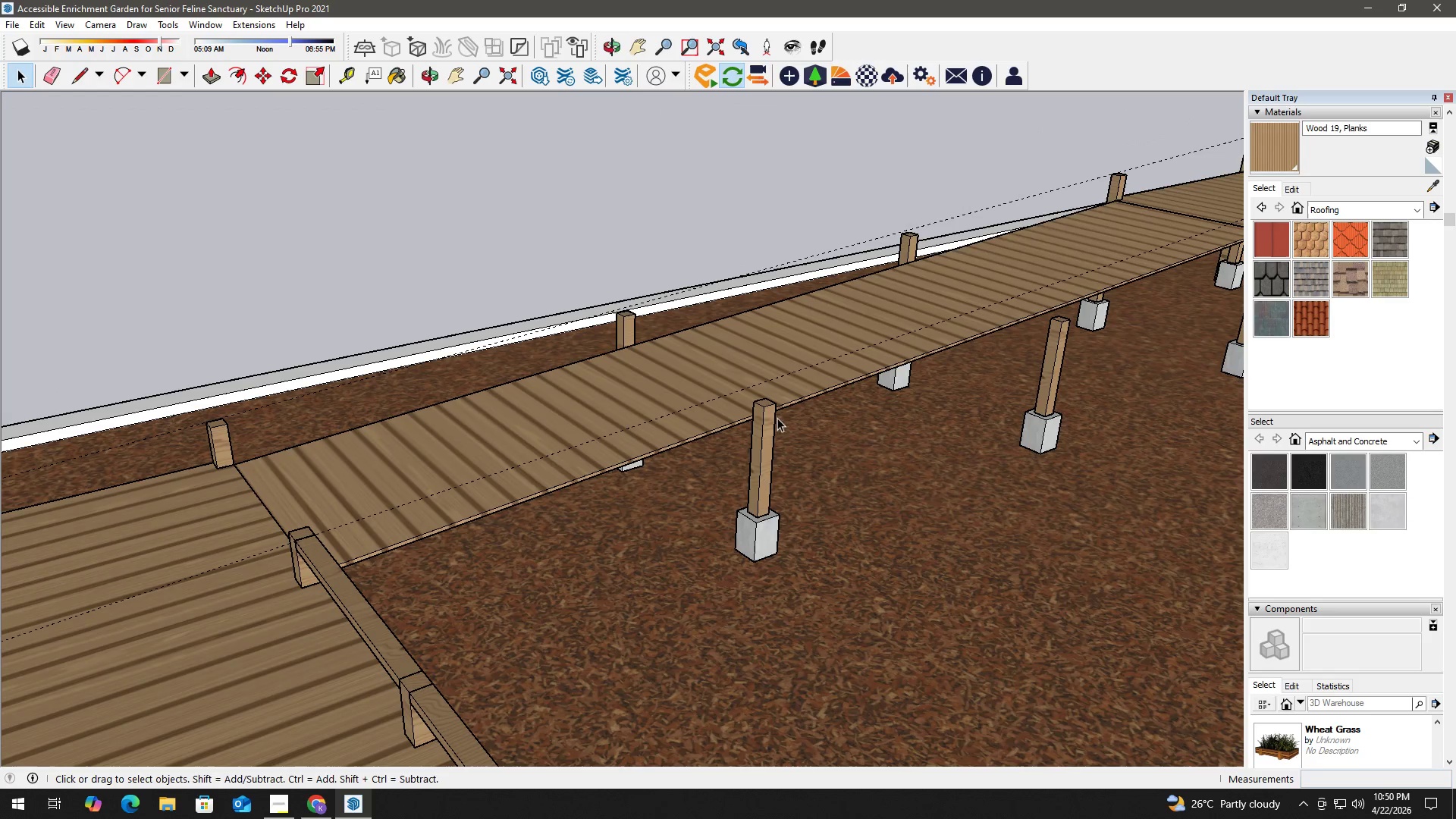 
key(Space)
 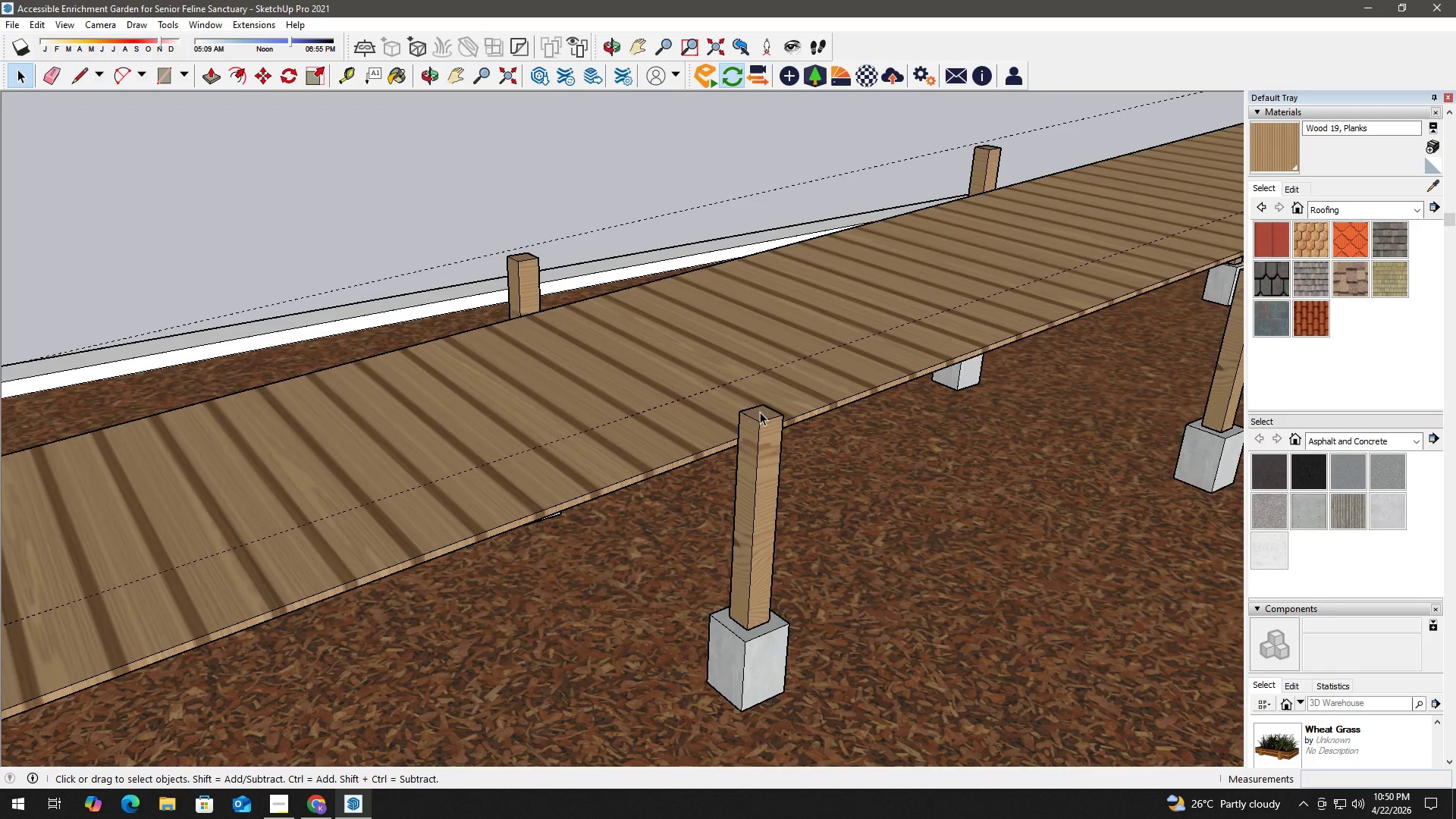 
double_click([760, 412])
 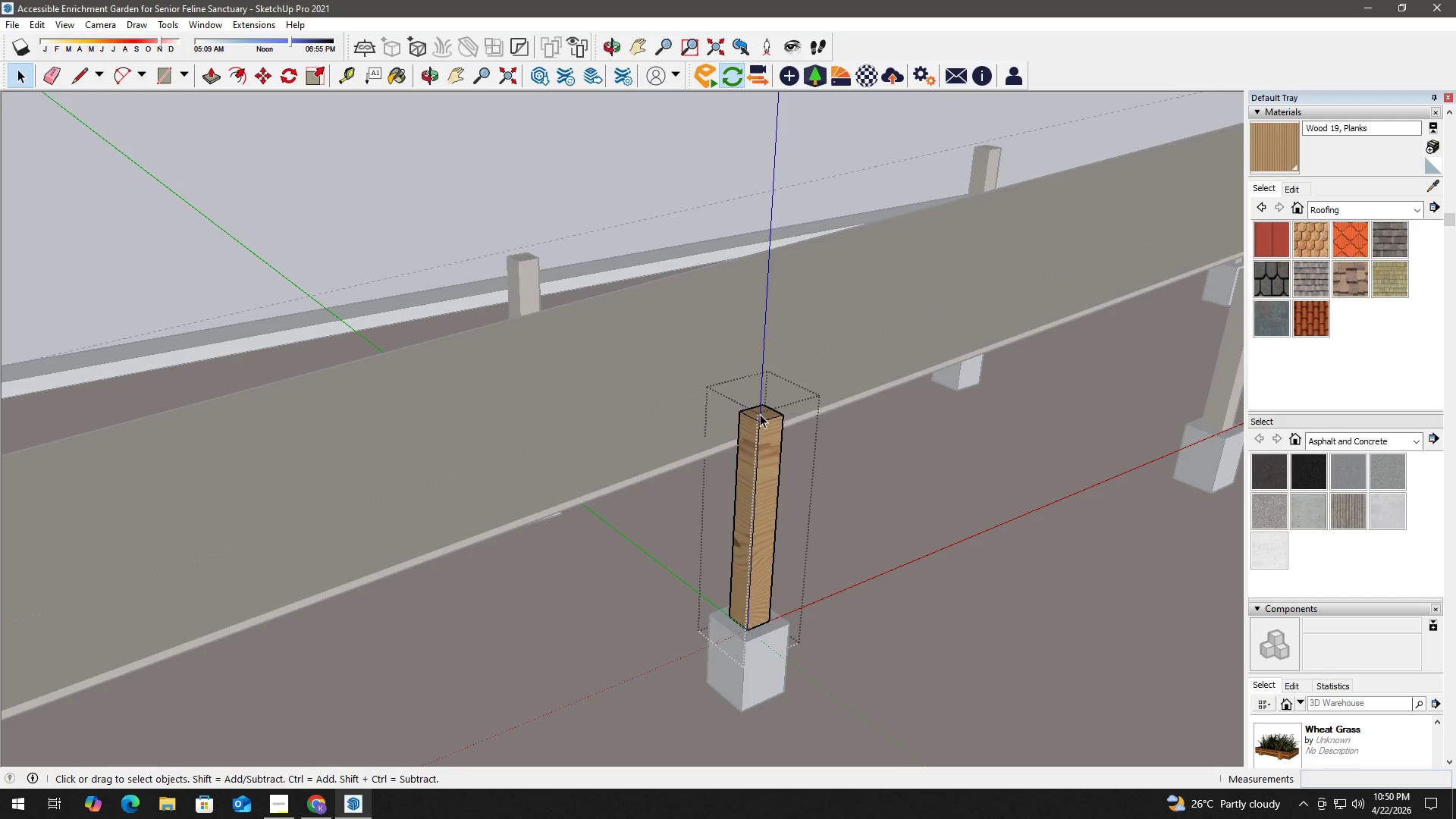 
scroll: coordinate [755, 403], scroll_direction: up, amount: 6.0
 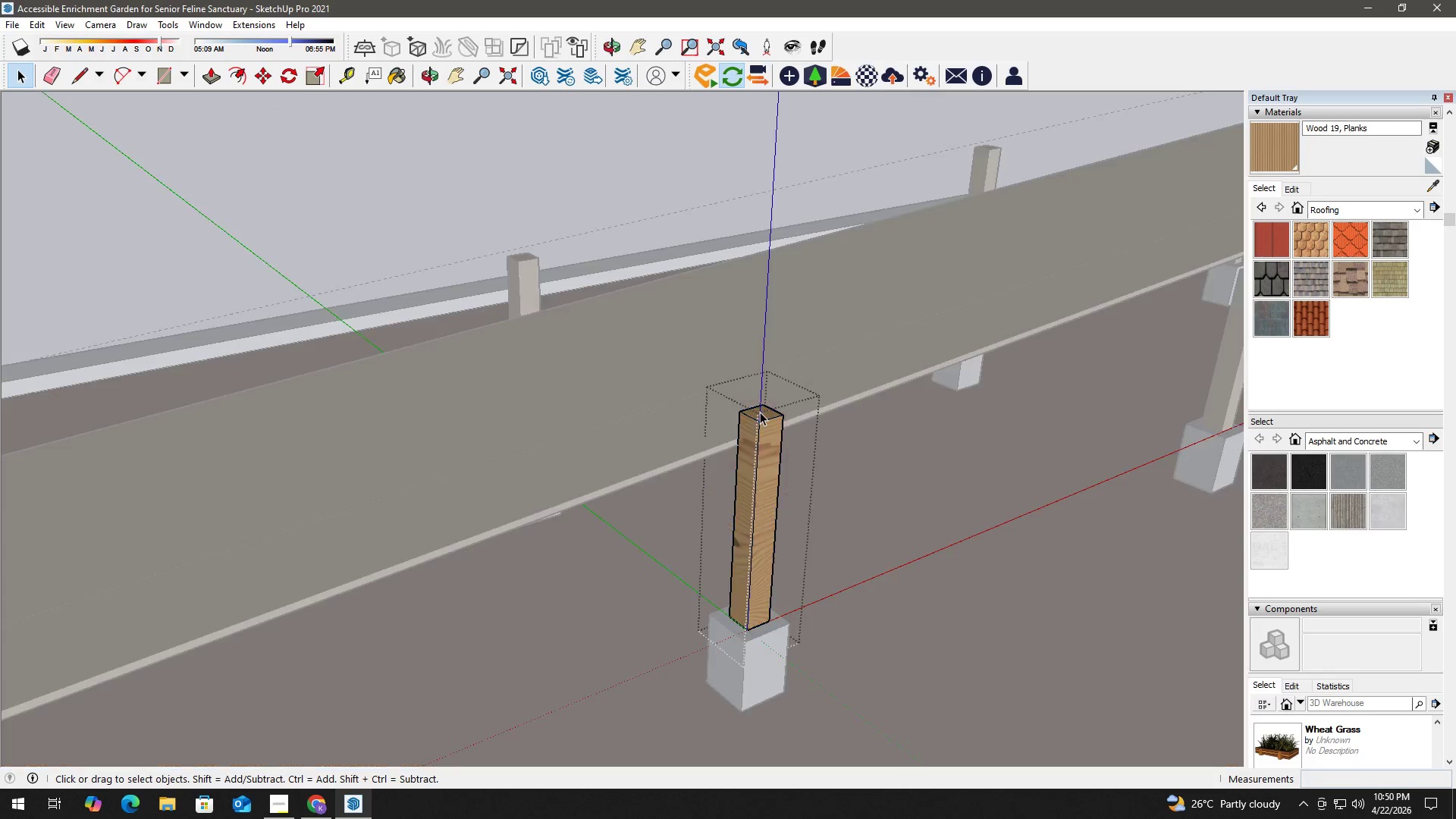 
key(P)
 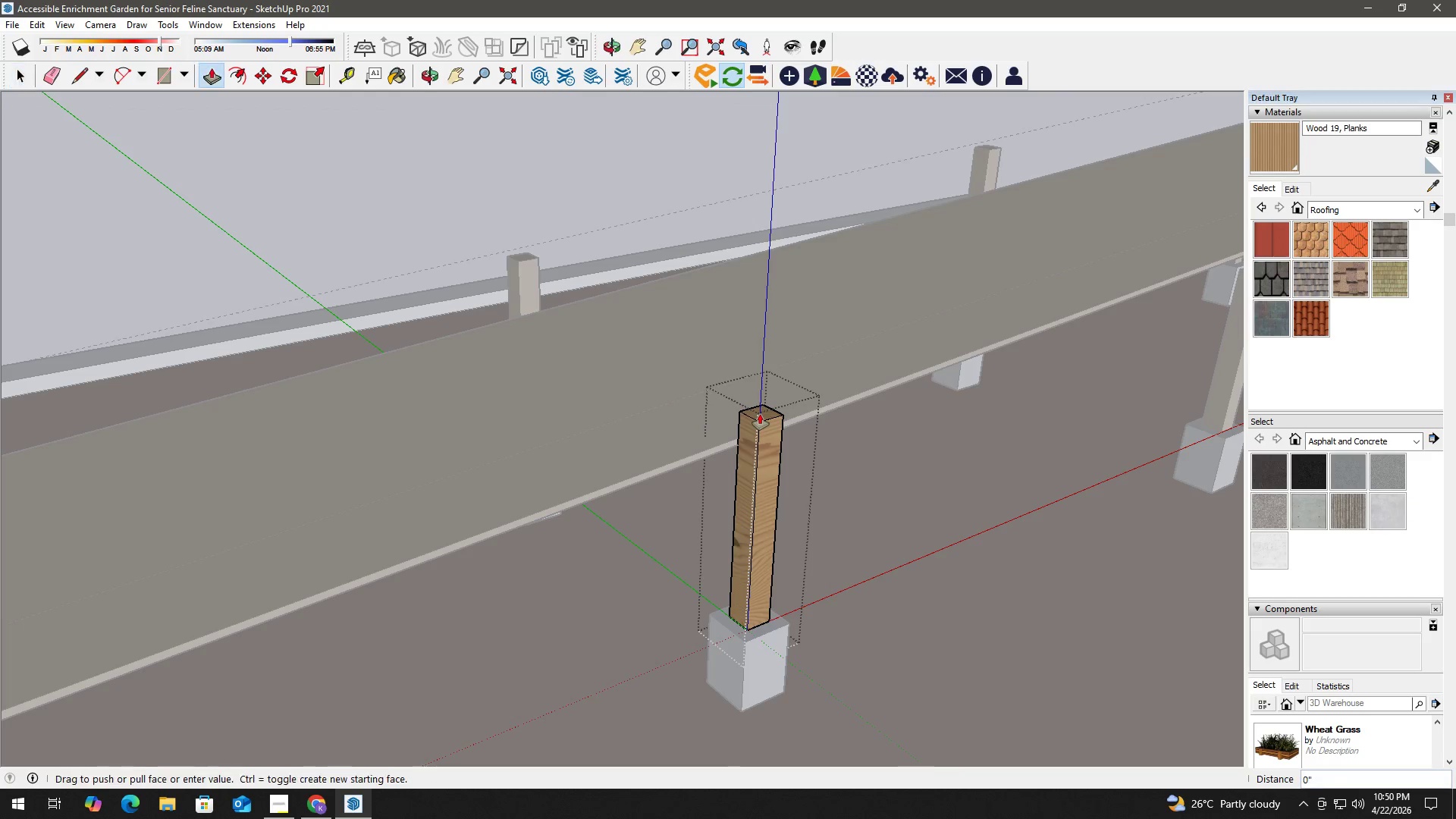 
left_click([760, 414])
 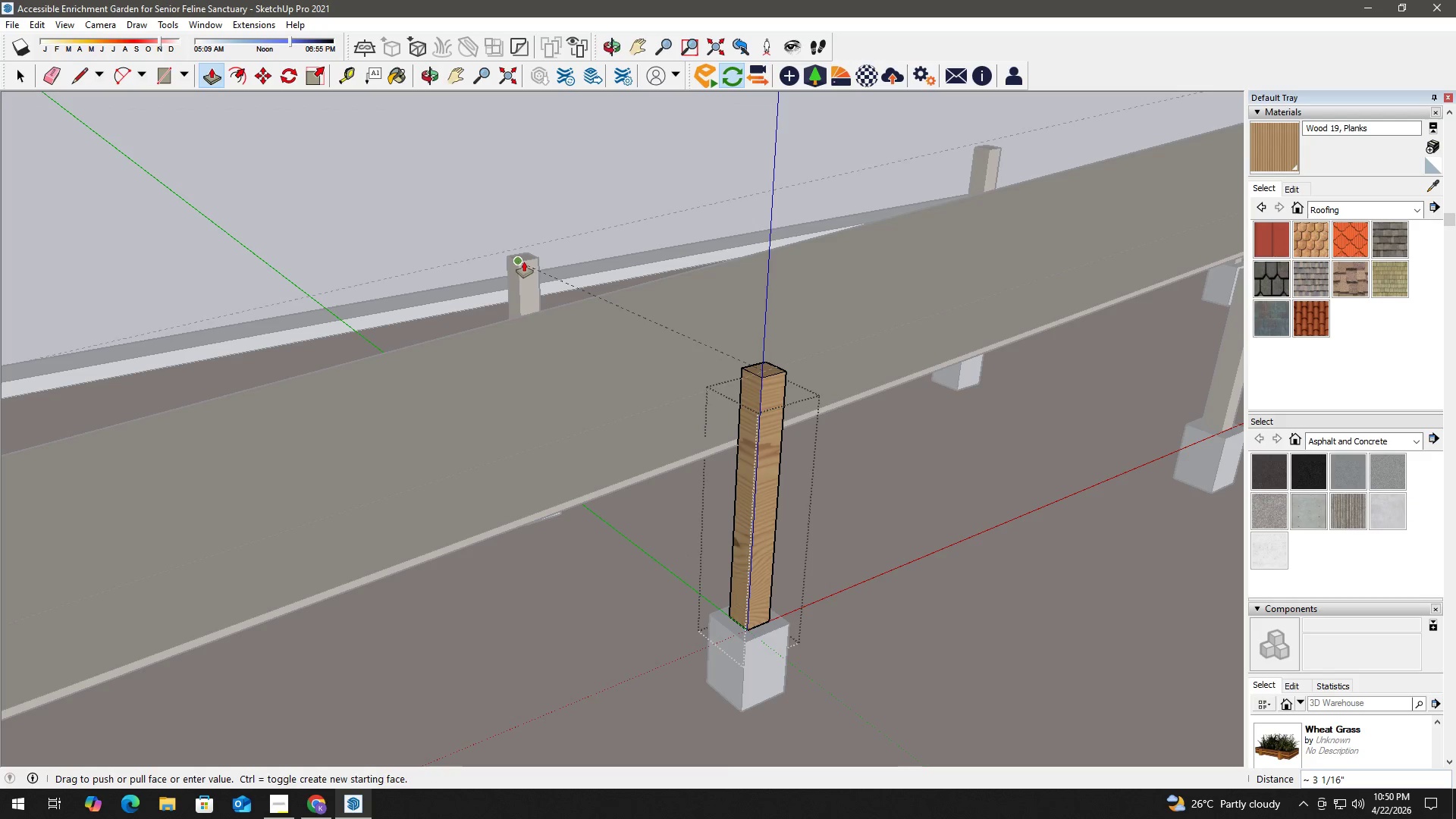 
left_click([522, 261])
 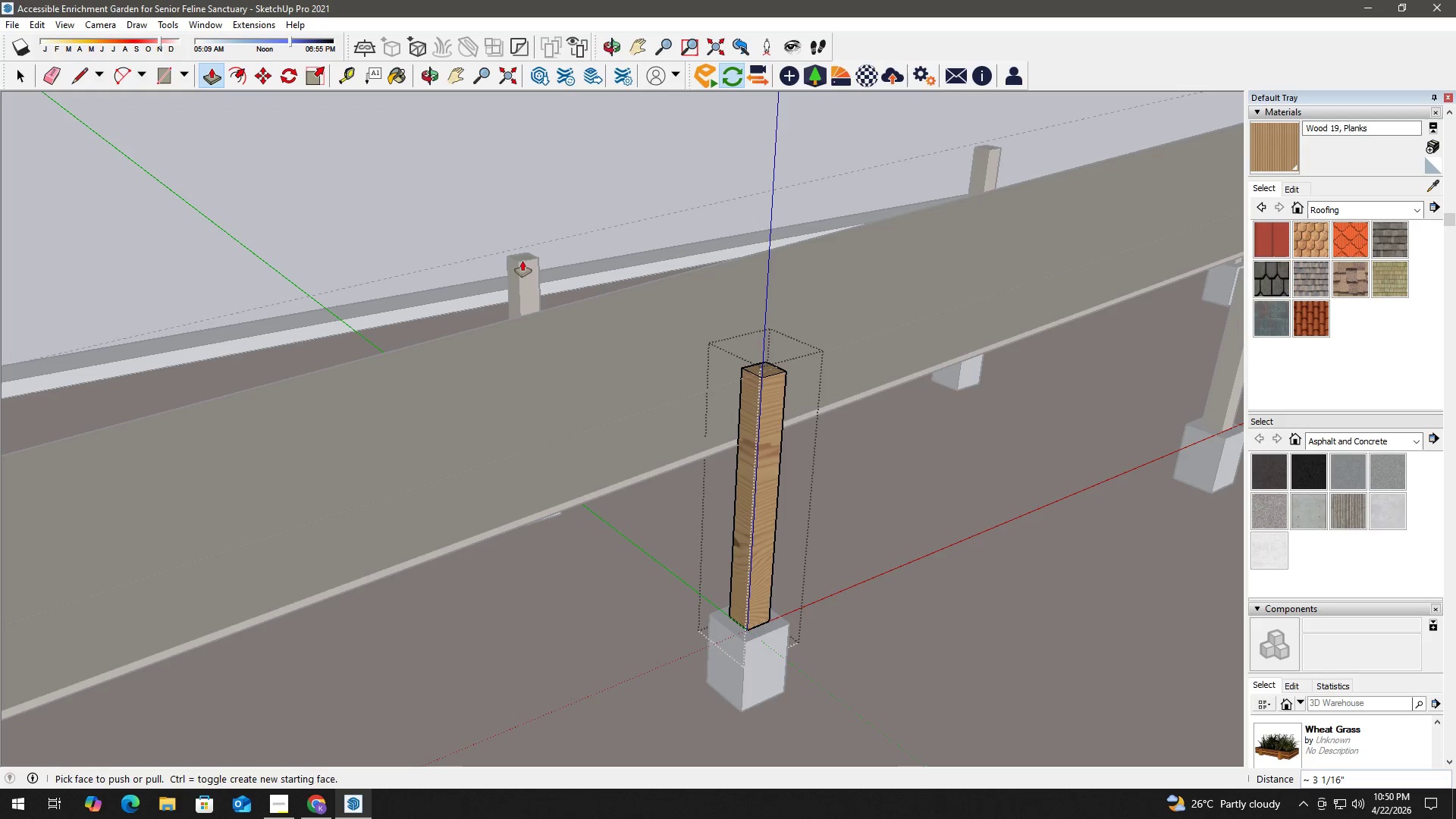 
key(Space)
 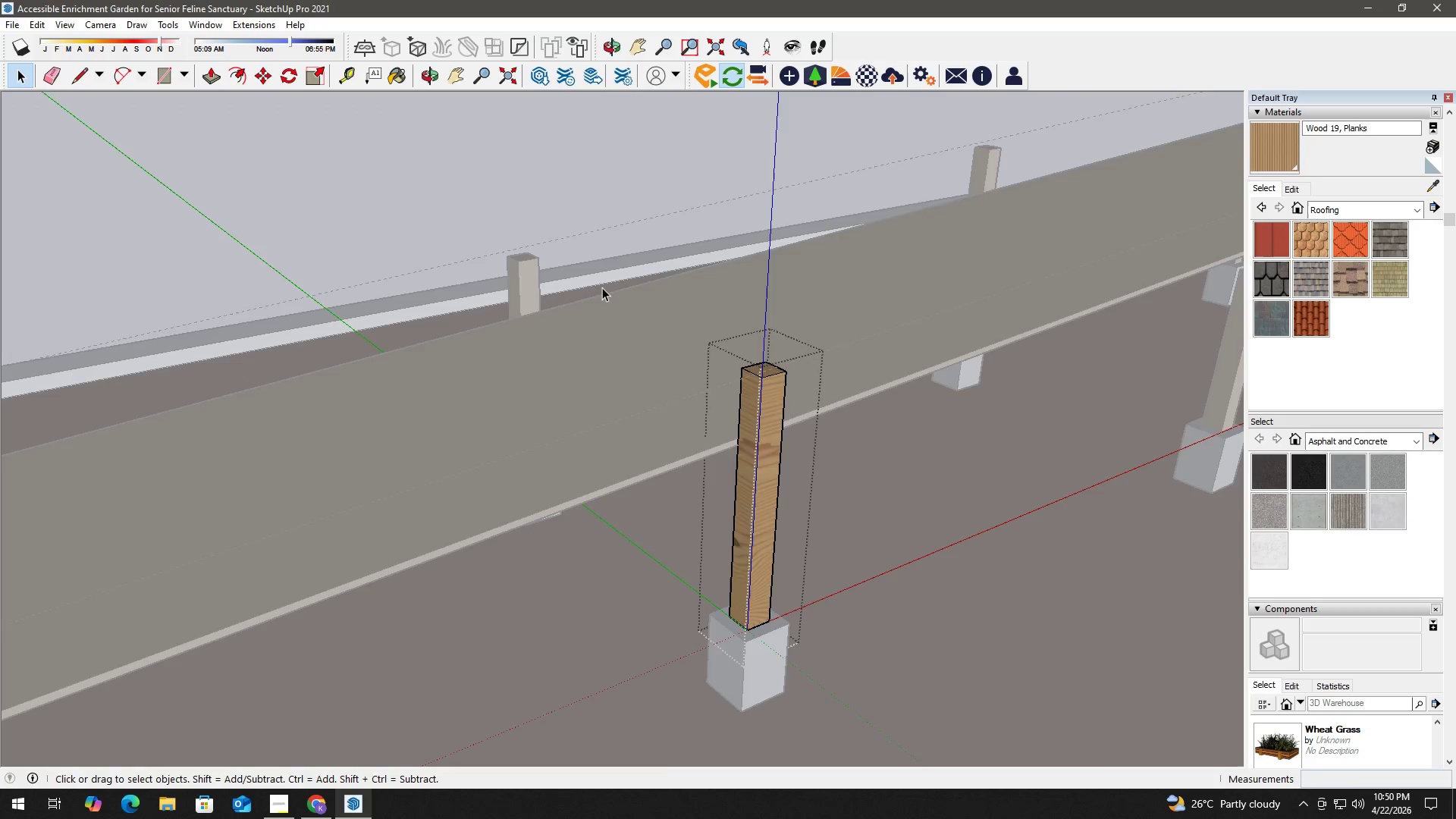 
key(Escape)
 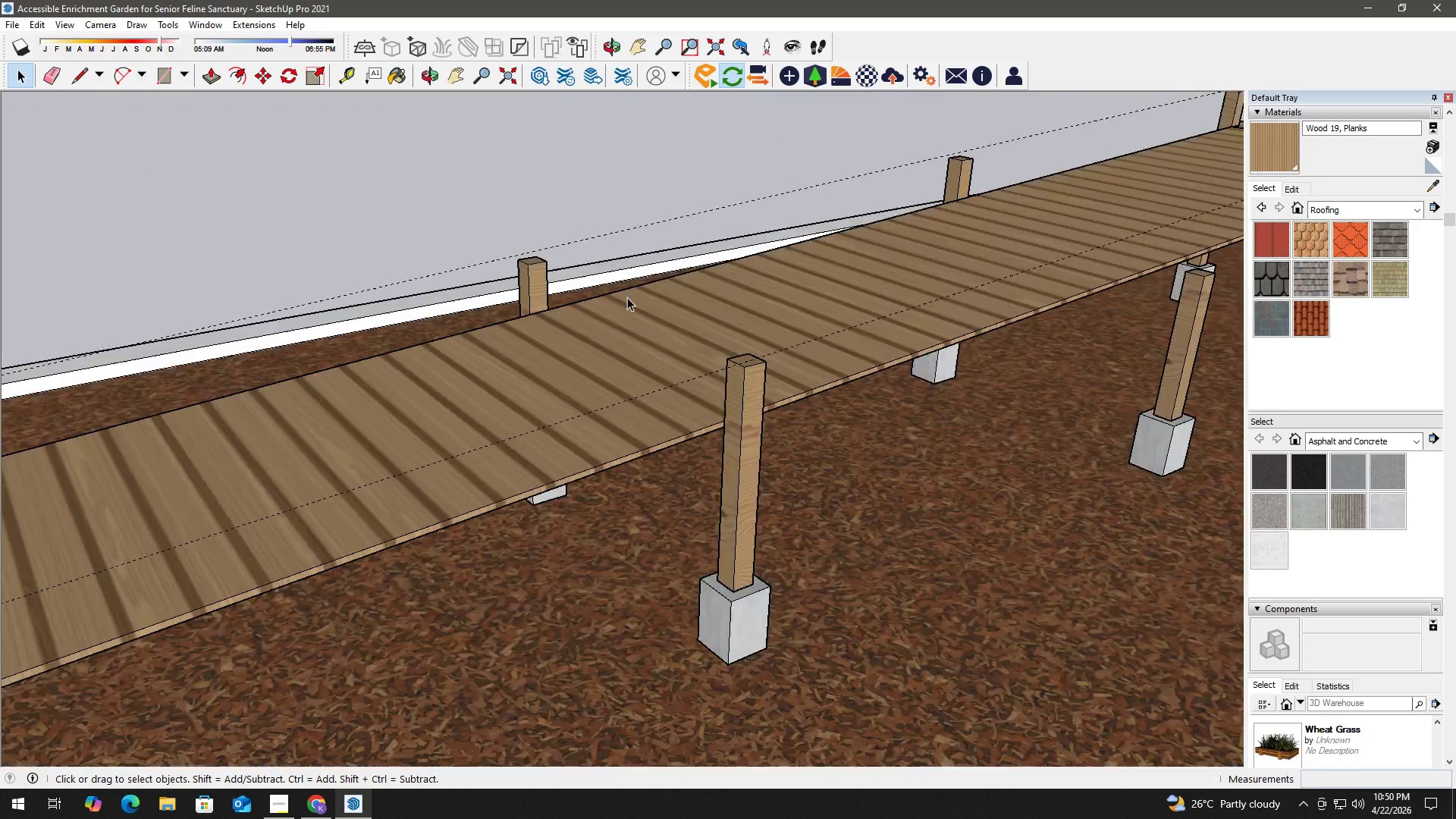 
key(H)
 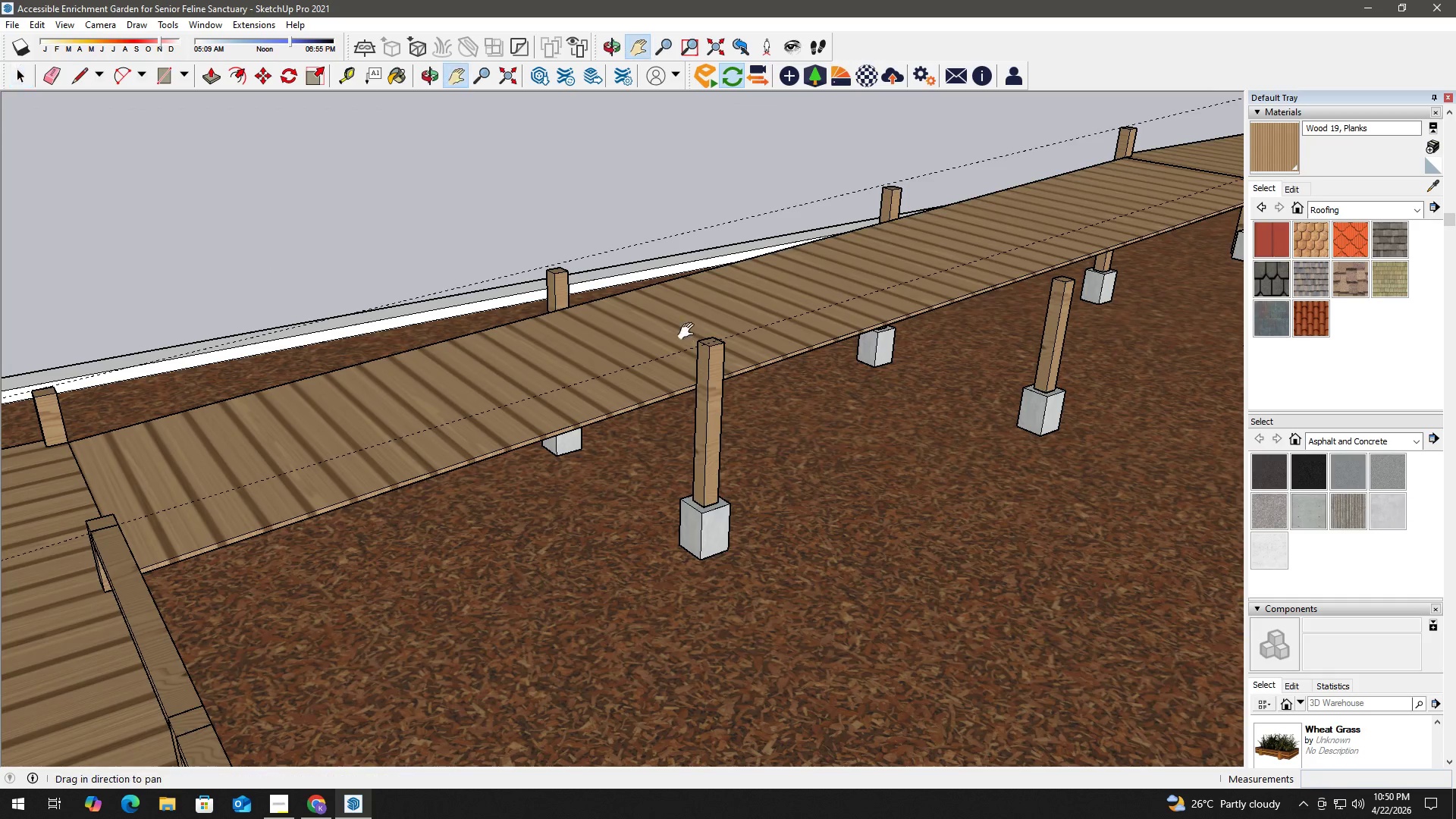 
left_click_drag(start_coordinate=[689, 330], to_coordinate=[475, 535])
 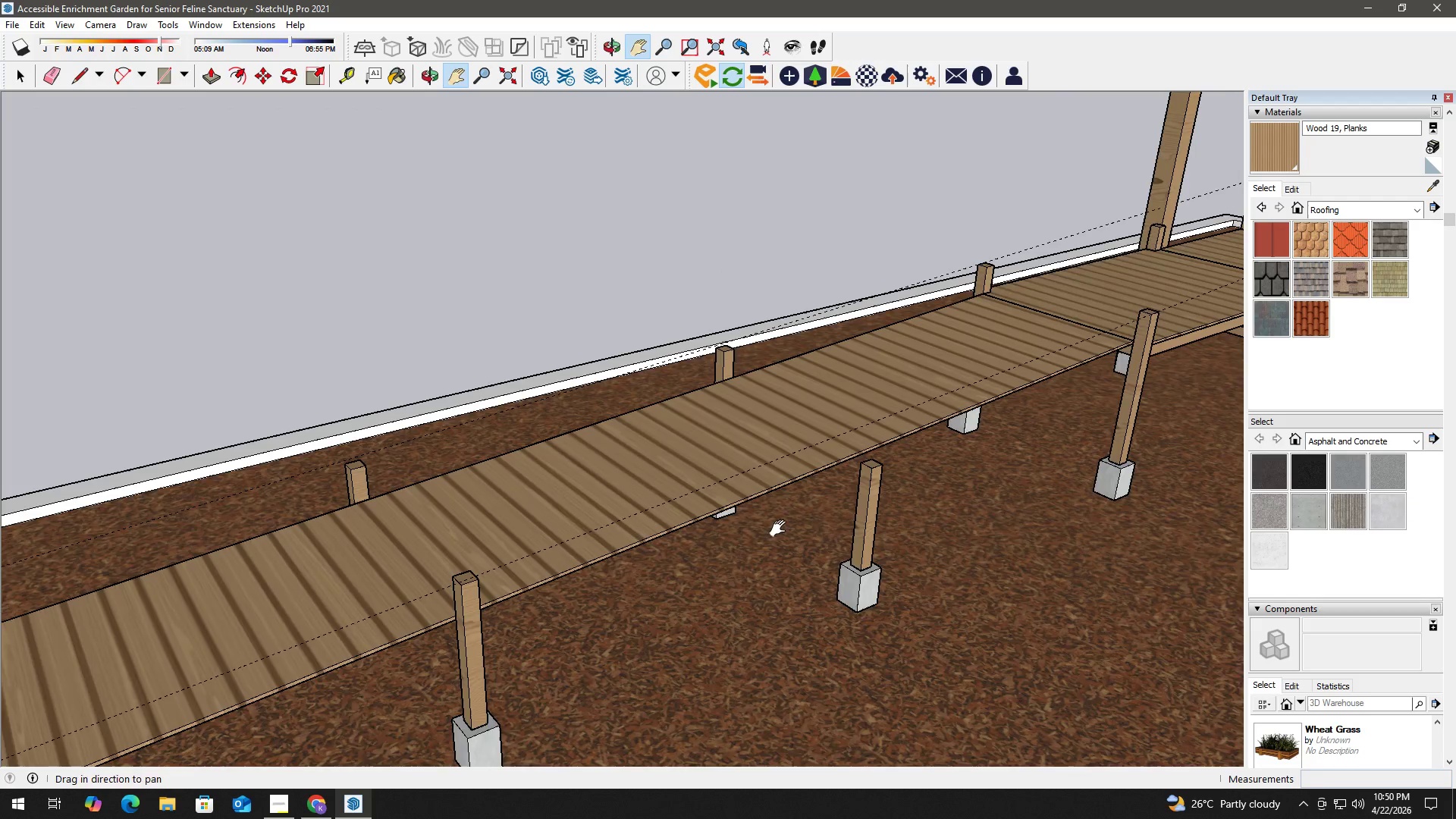 
scroll: coordinate [640, 305], scroll_direction: down, amount: 4.0
 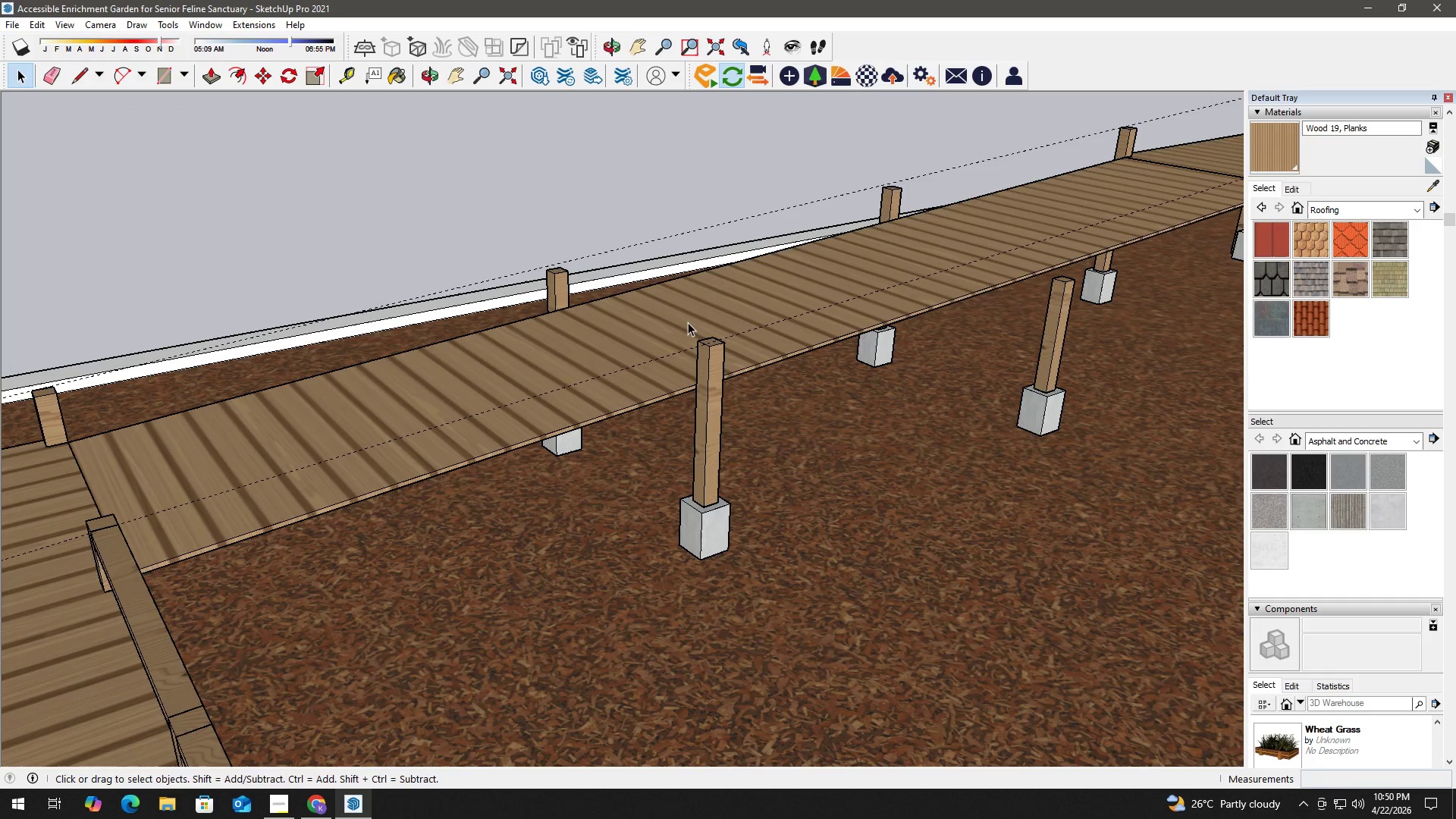 
key(Space)
 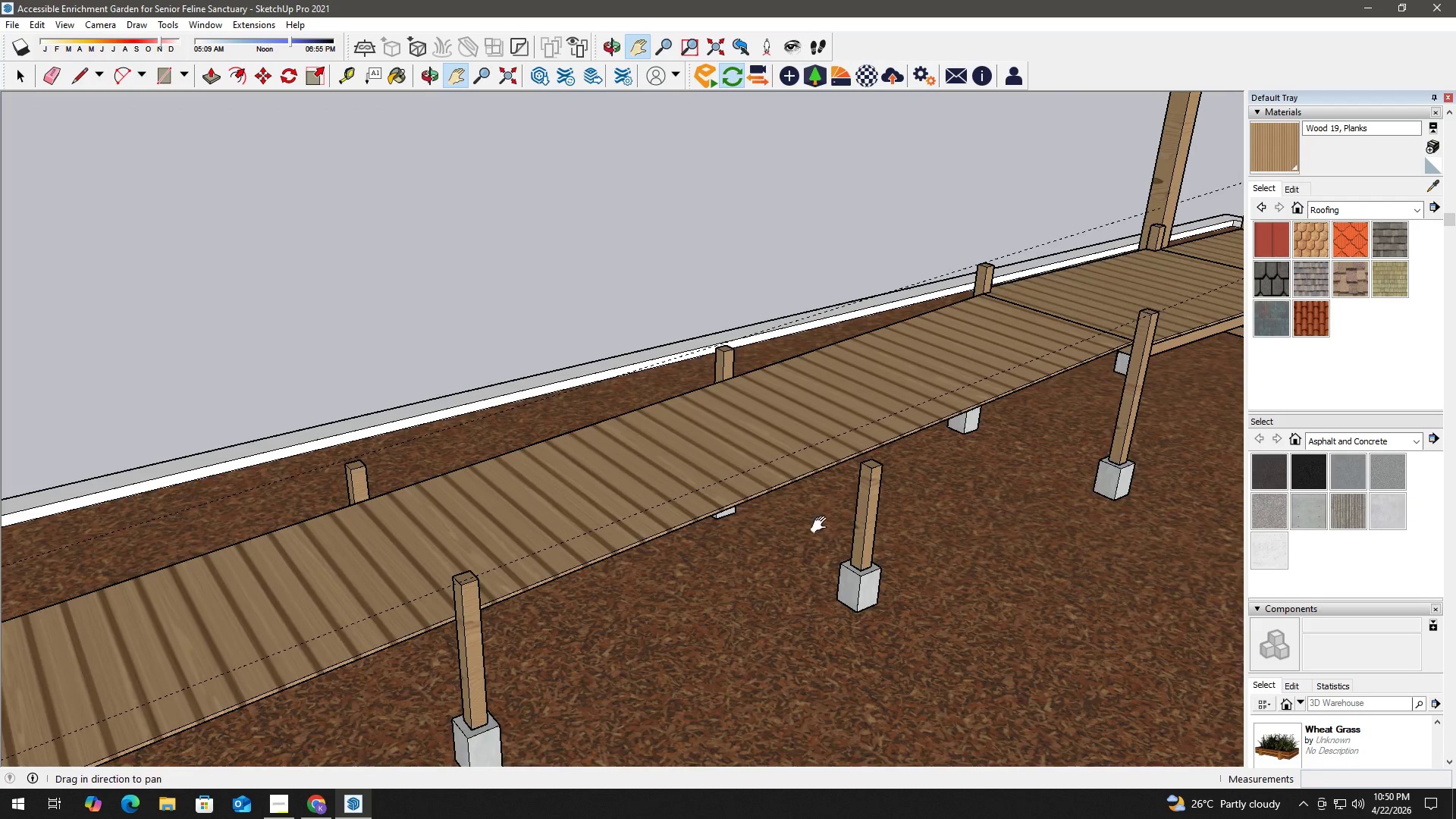 
left_click([880, 444])
 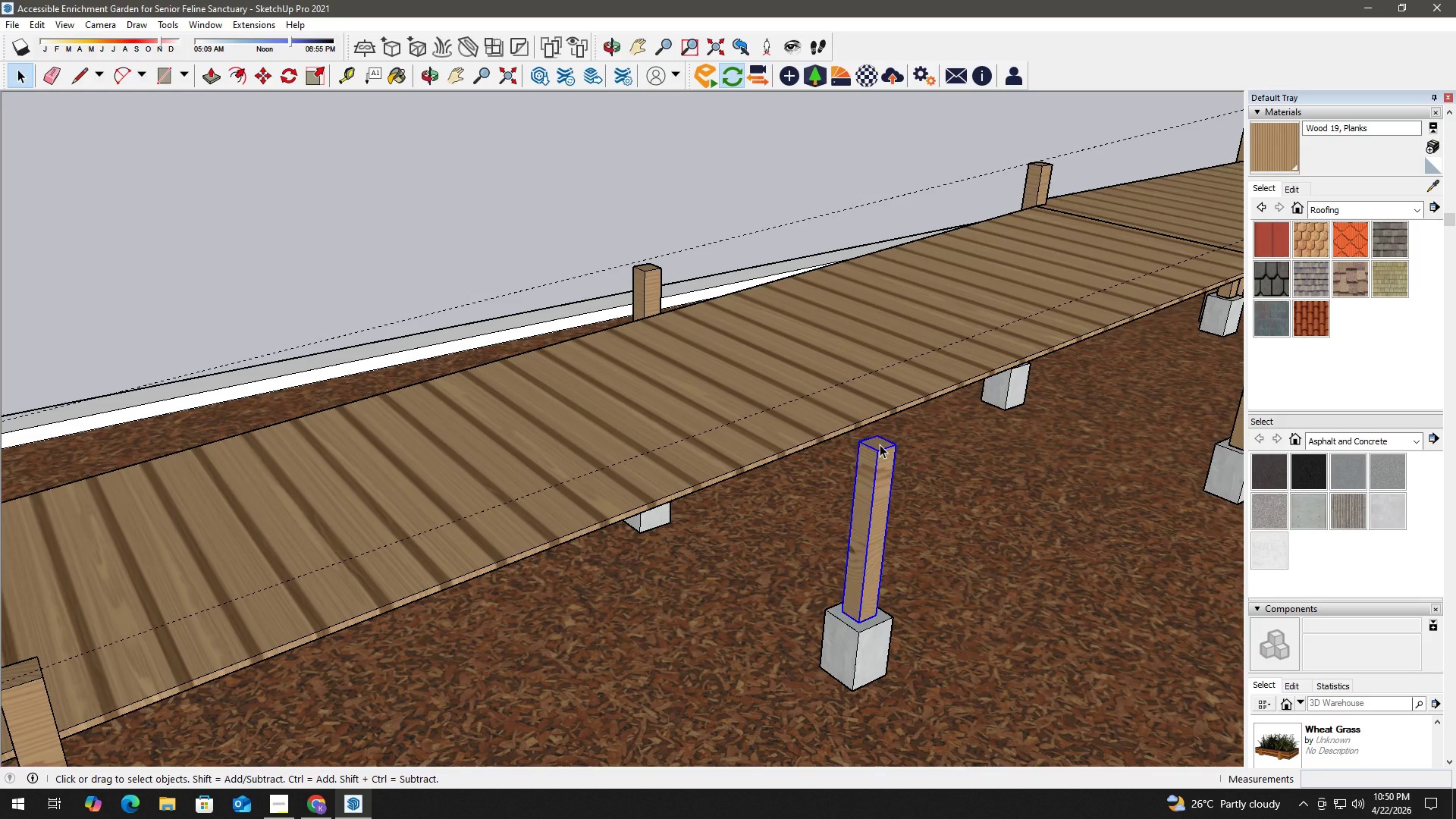 
scroll: coordinate [880, 451], scroll_direction: up, amount: 5.0
 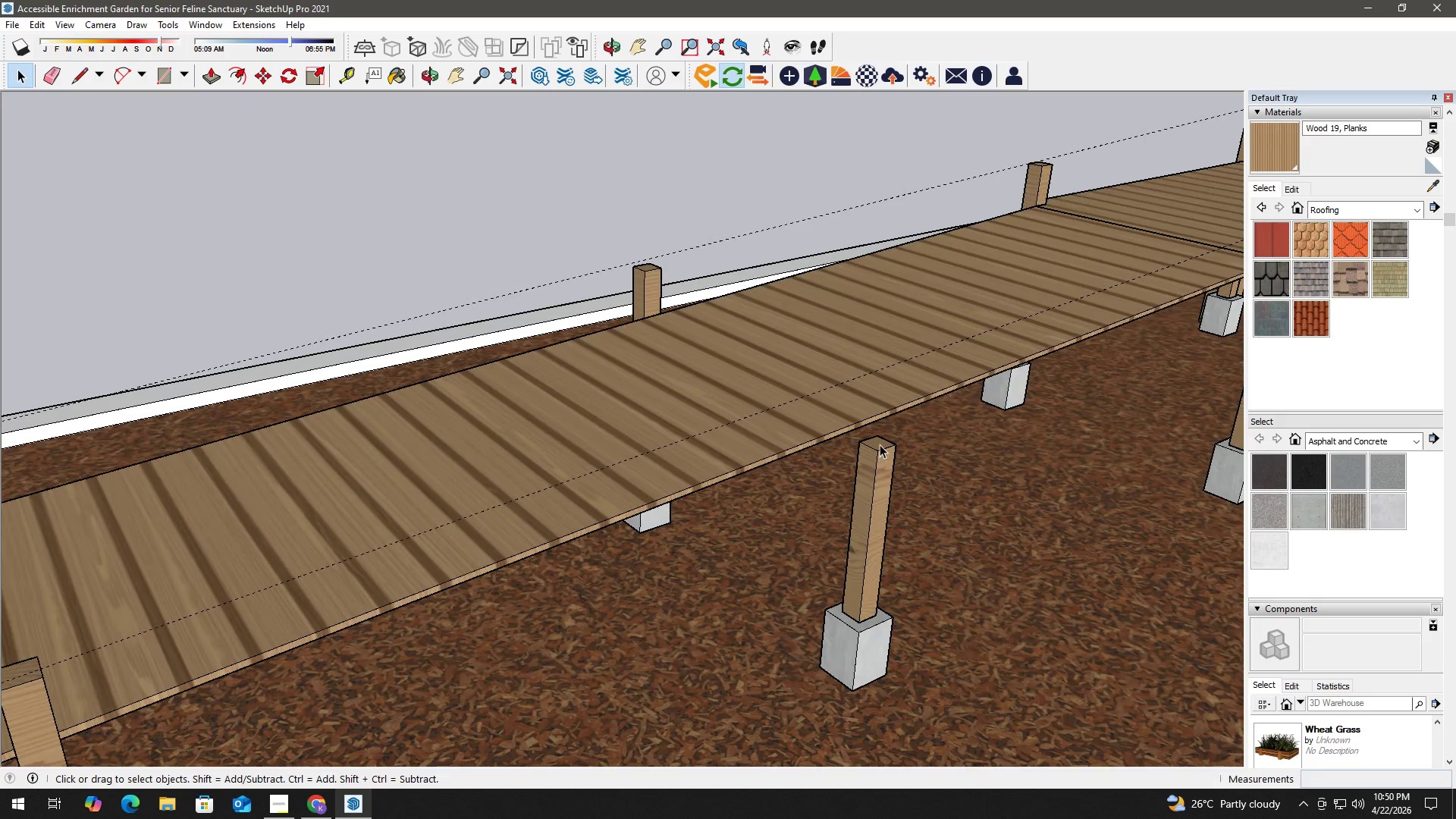 
double_click([880, 444])
 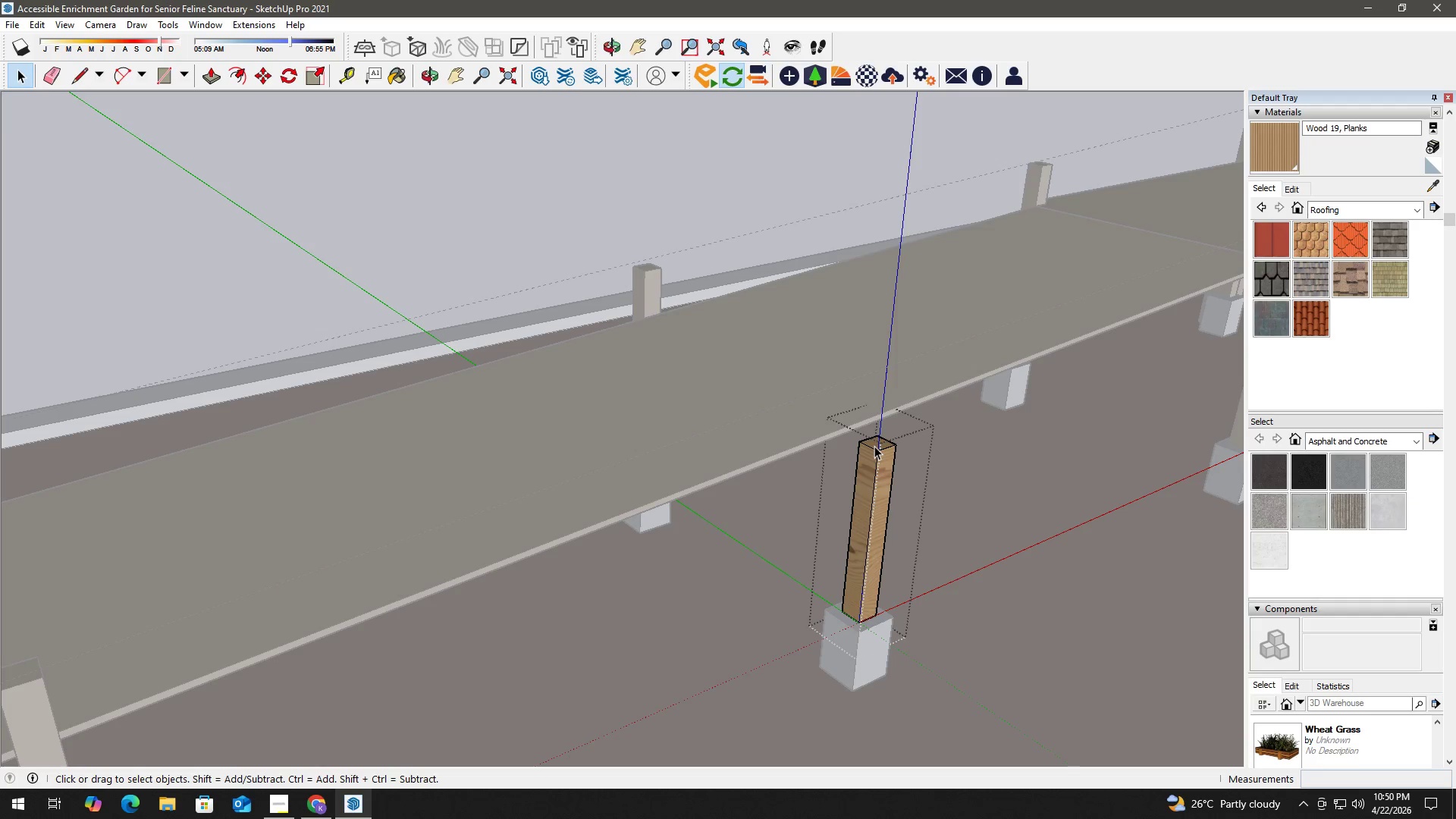 
key(P)
 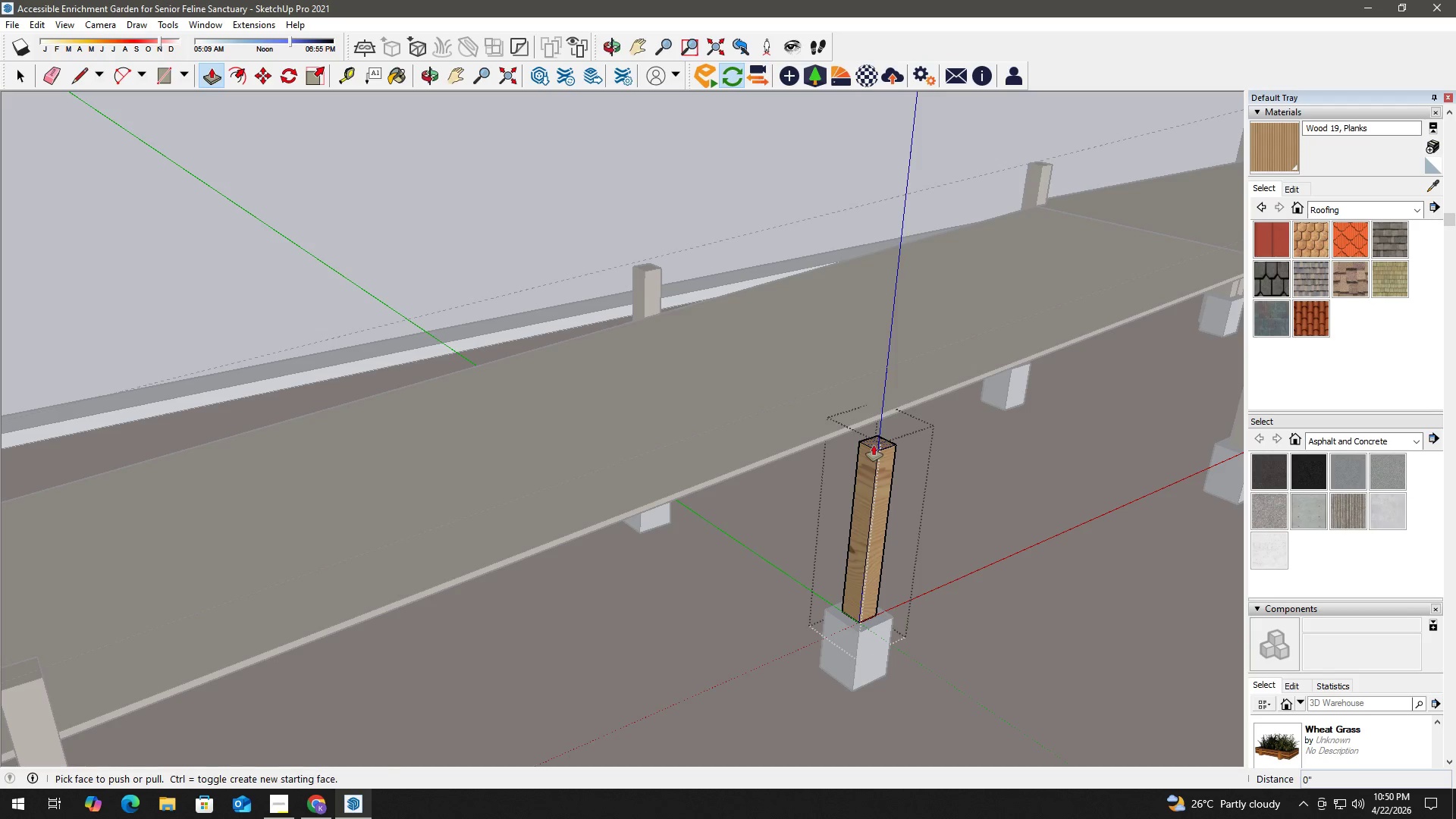 
left_click([874, 445])
 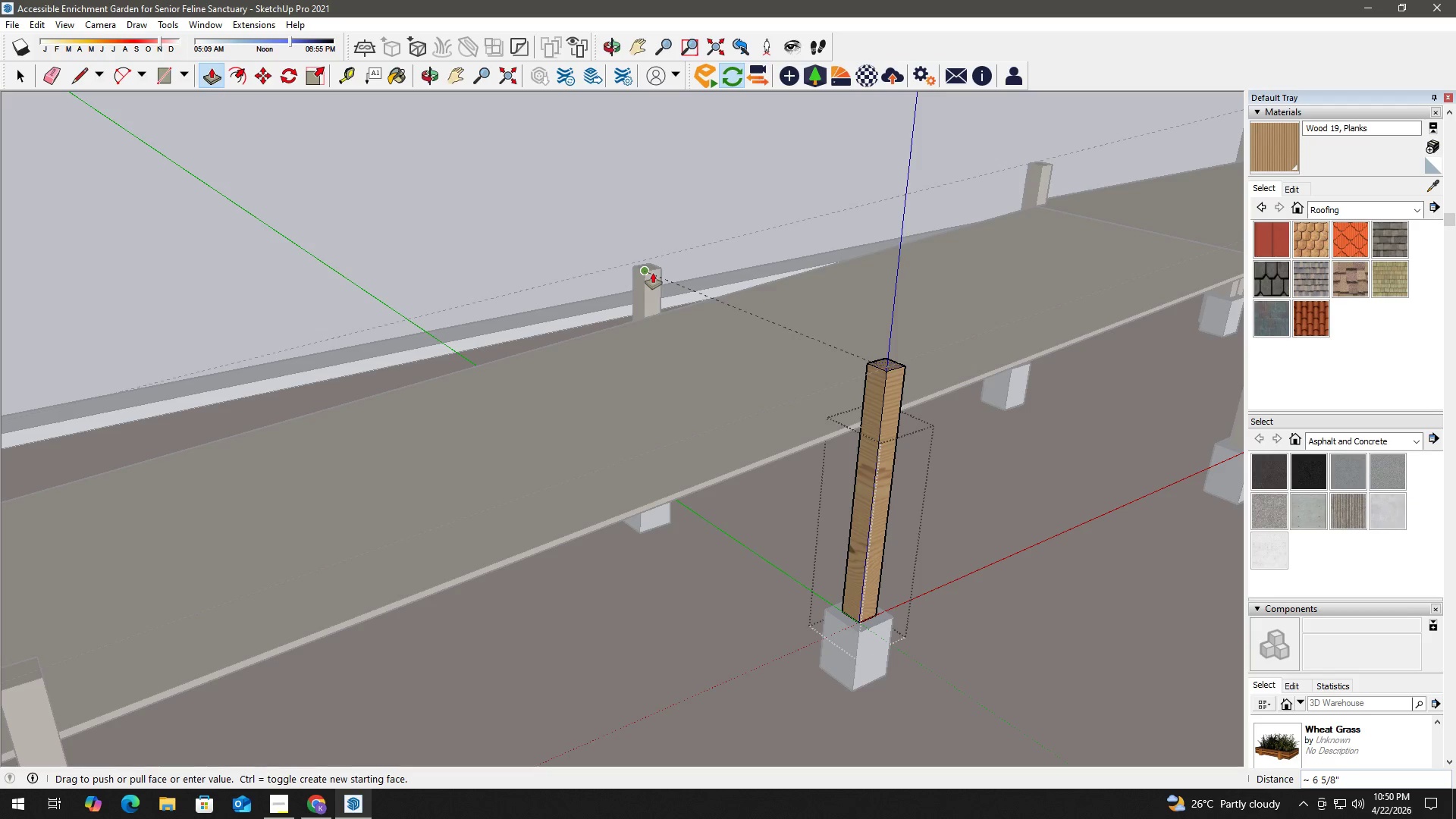 
left_click([653, 272])
 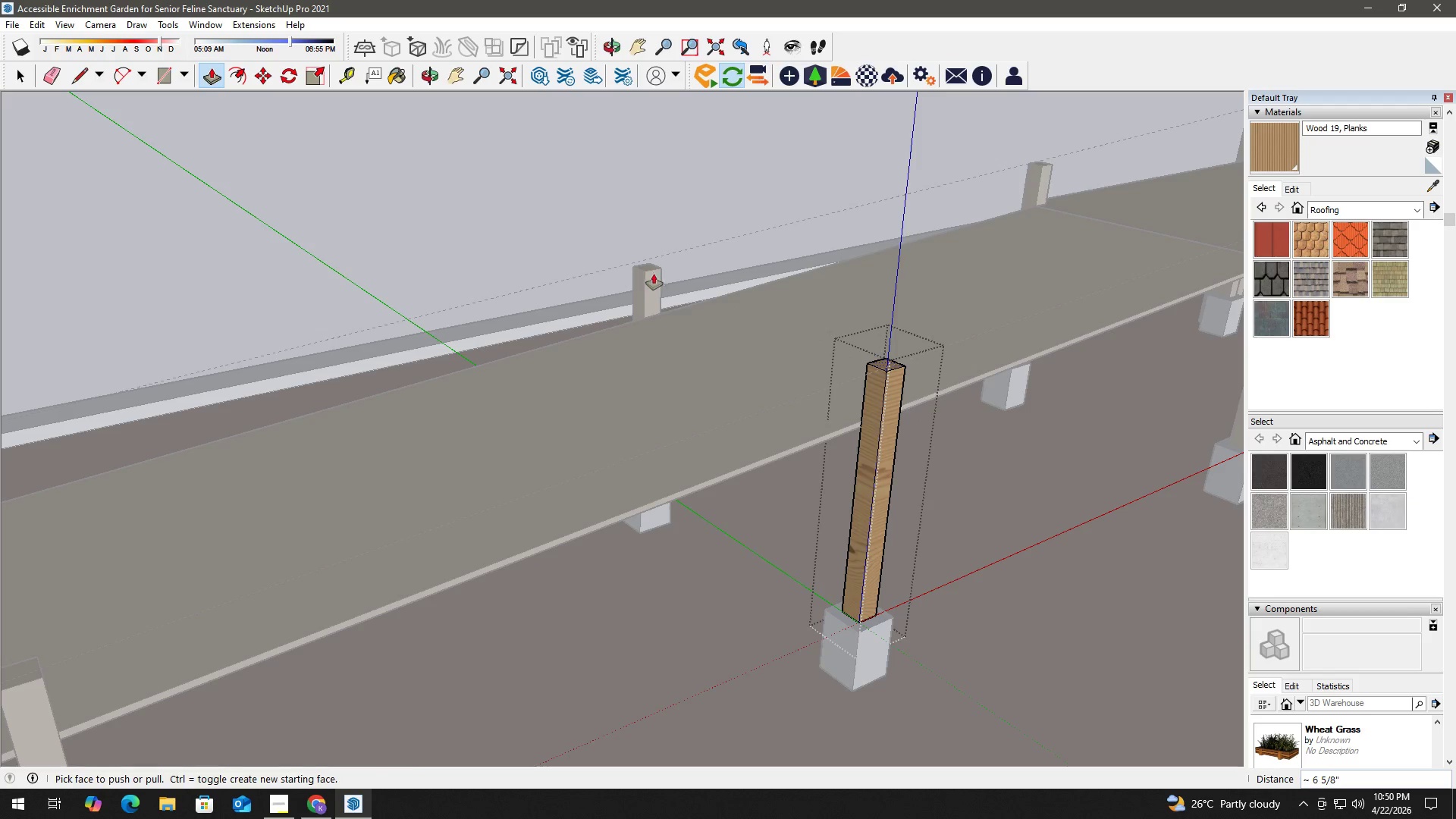 
key(Space)
 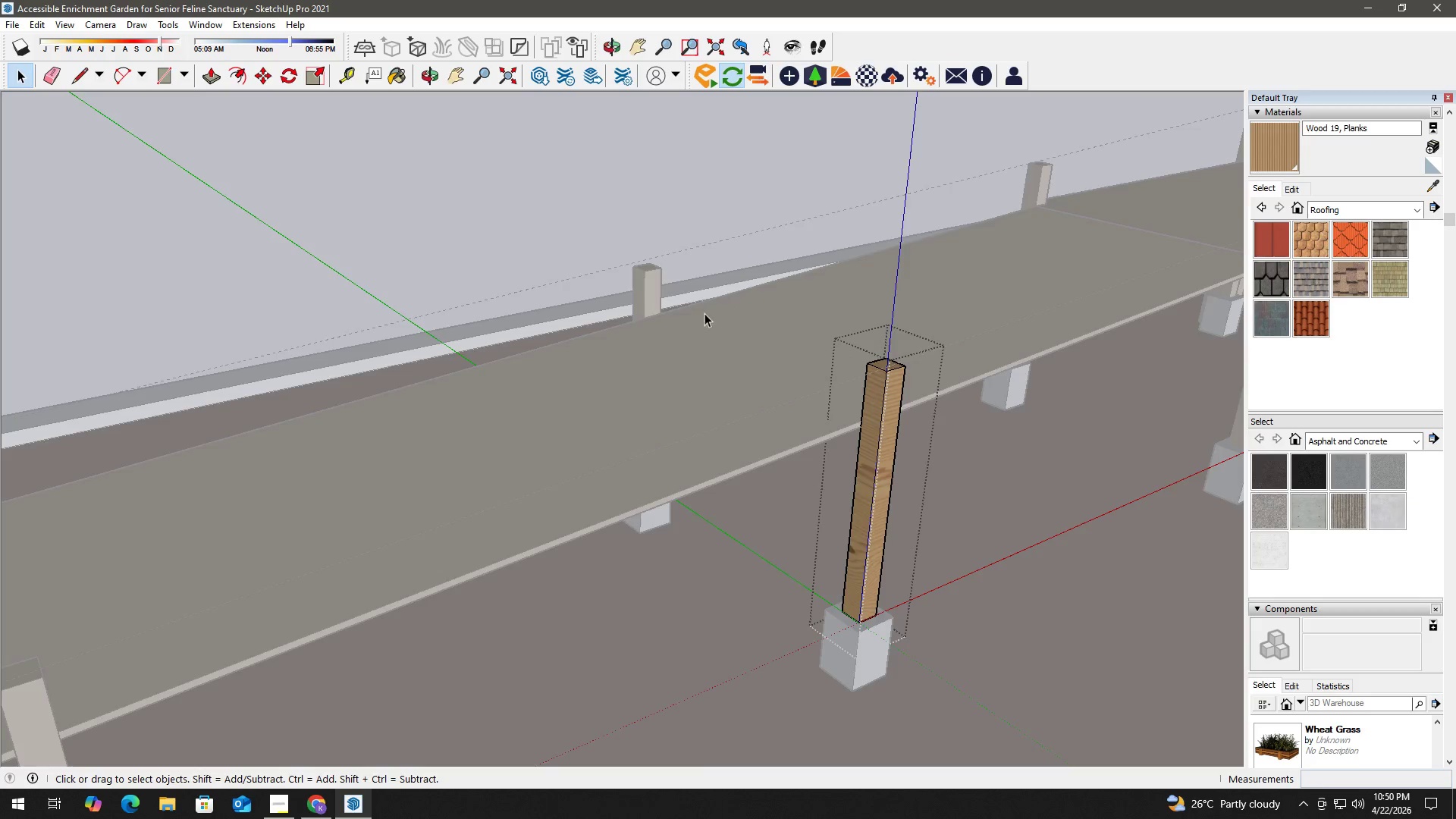 
key(Escape)
 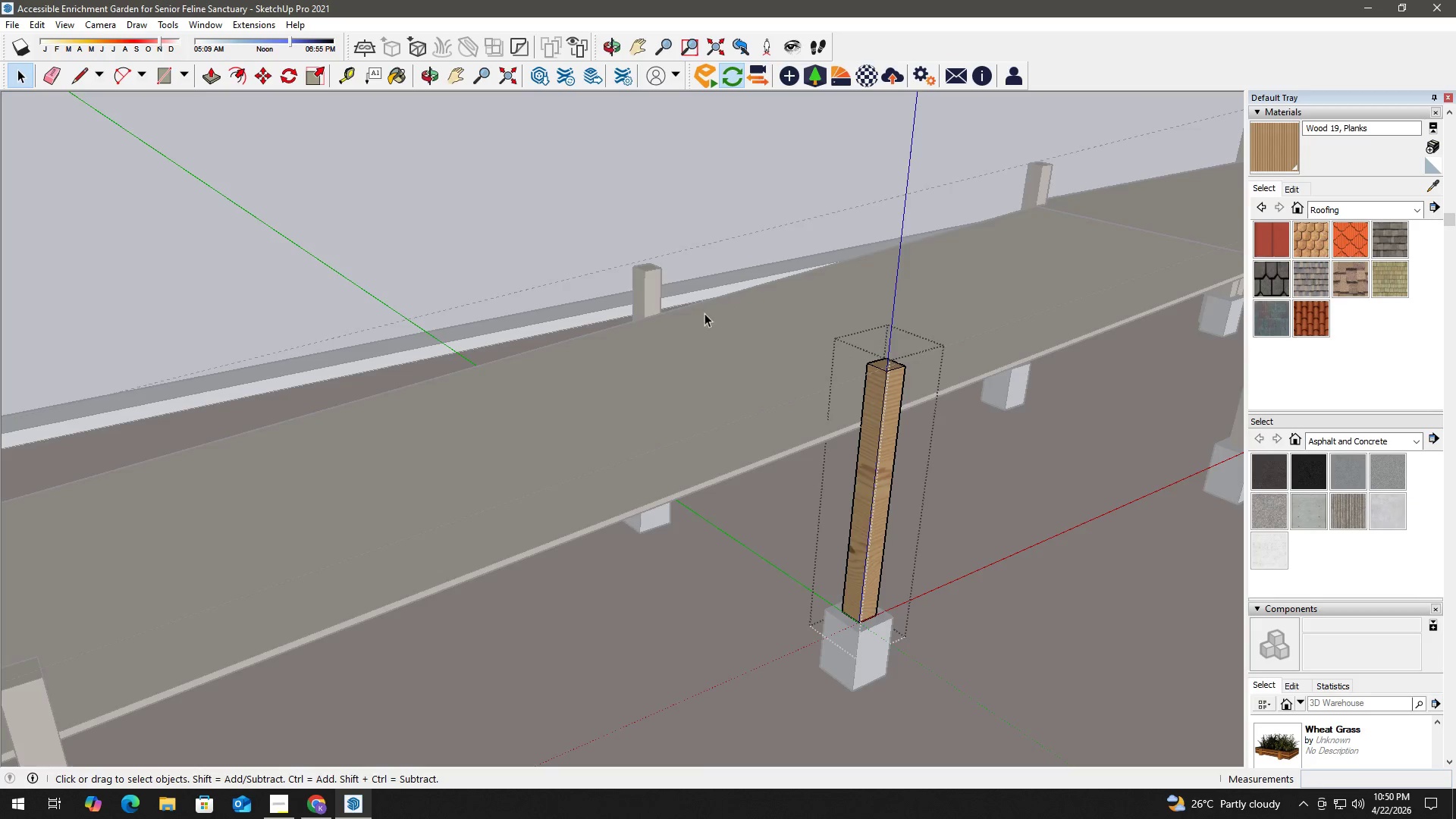 
key(Escape)
 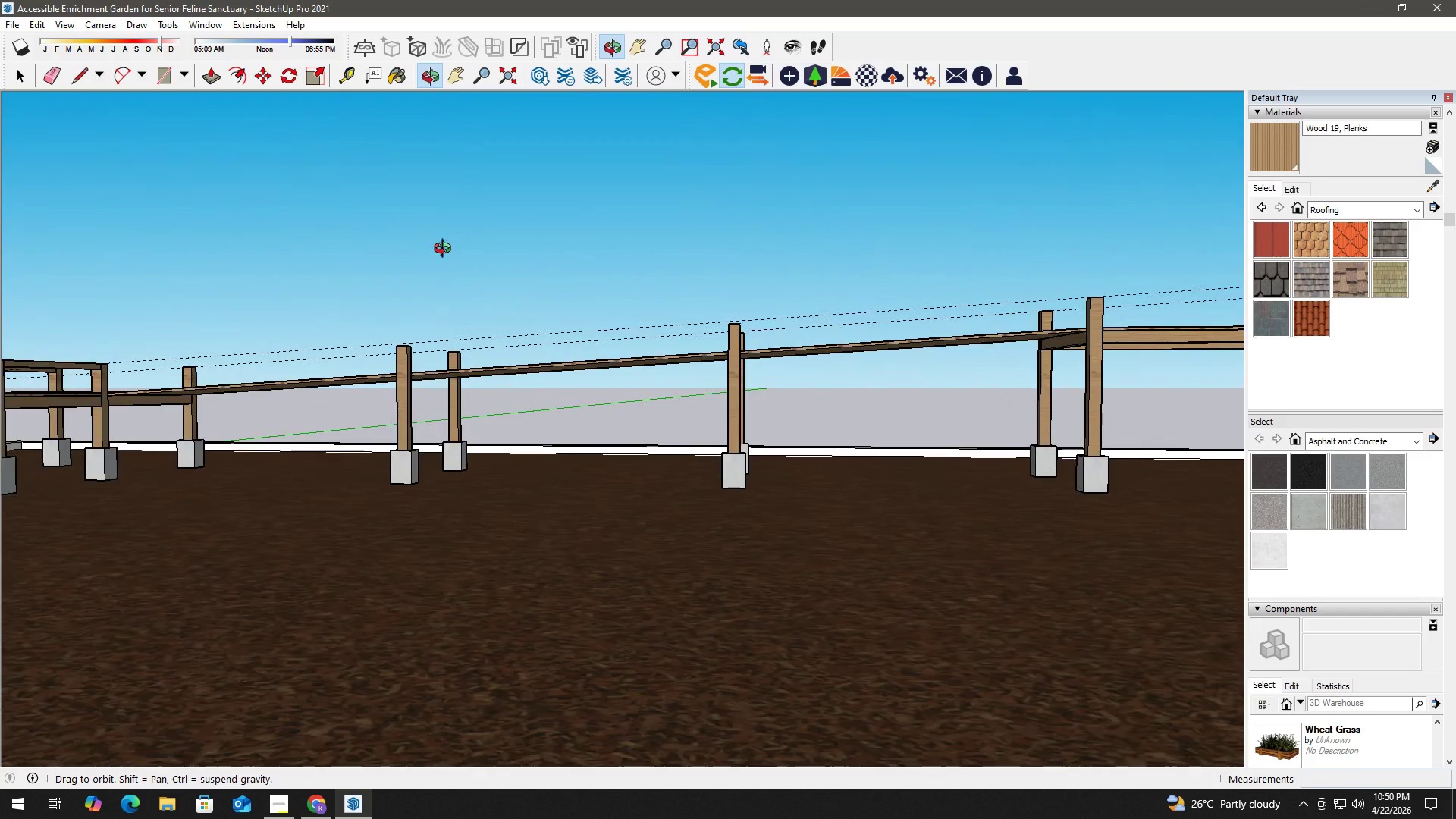 
scroll: coordinate [708, 344], scroll_direction: down, amount: 8.0
 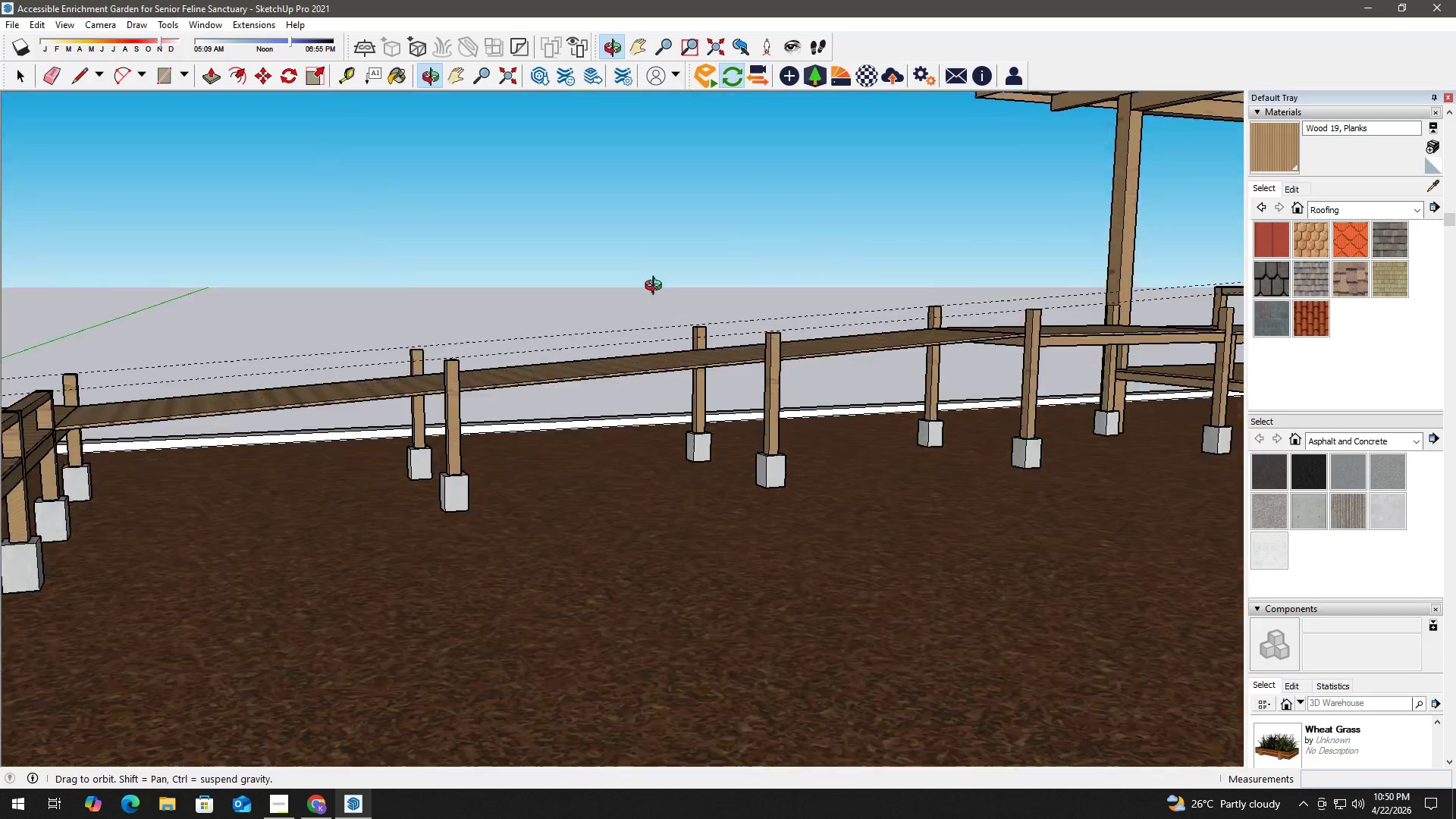 
key(E)
 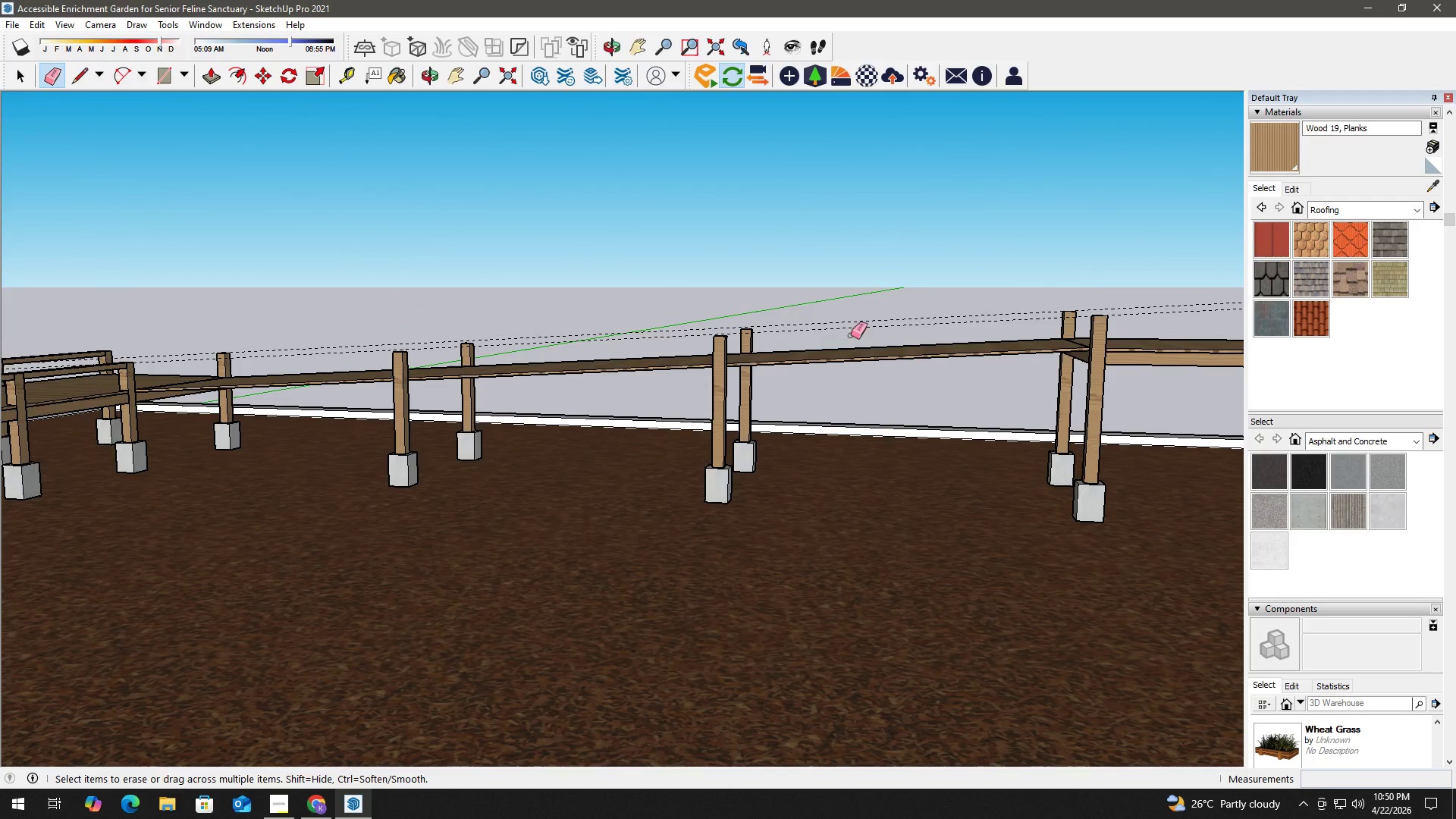 
left_click_drag(start_coordinate=[851, 334], to_coordinate=[855, 308])
 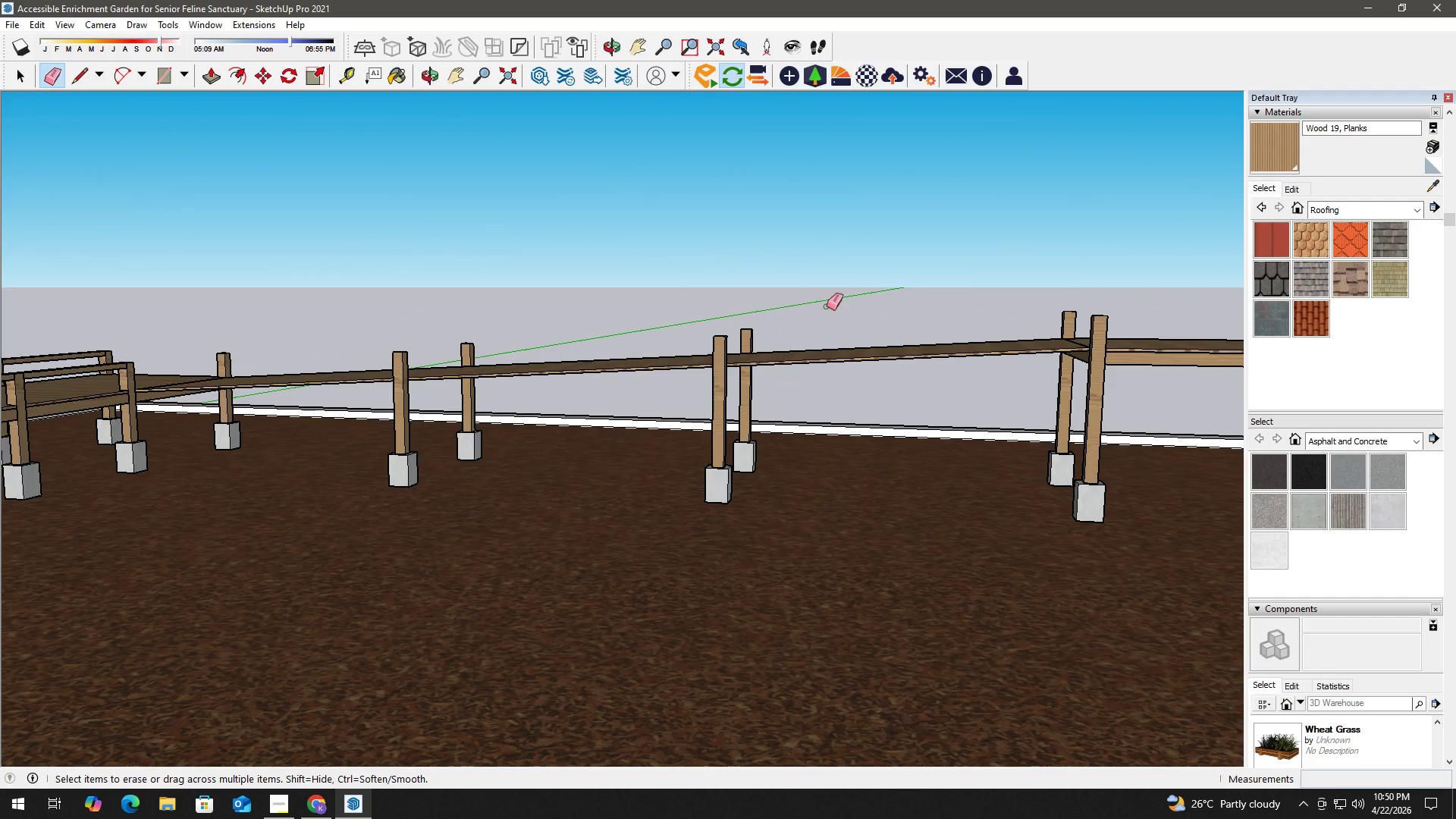 
key(Space)
 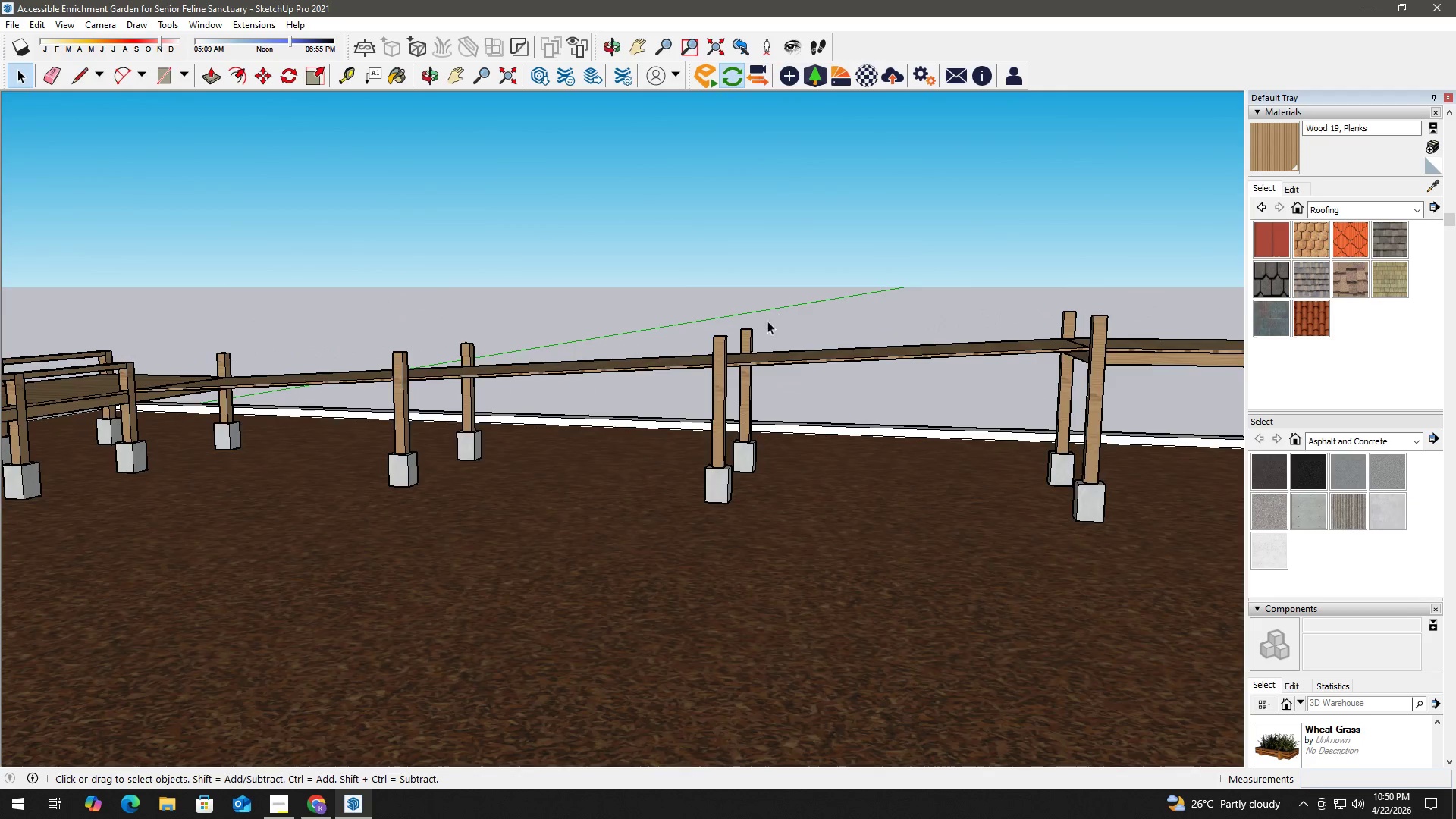 
scroll: coordinate [835, 412], scroll_direction: down, amount: 4.0
 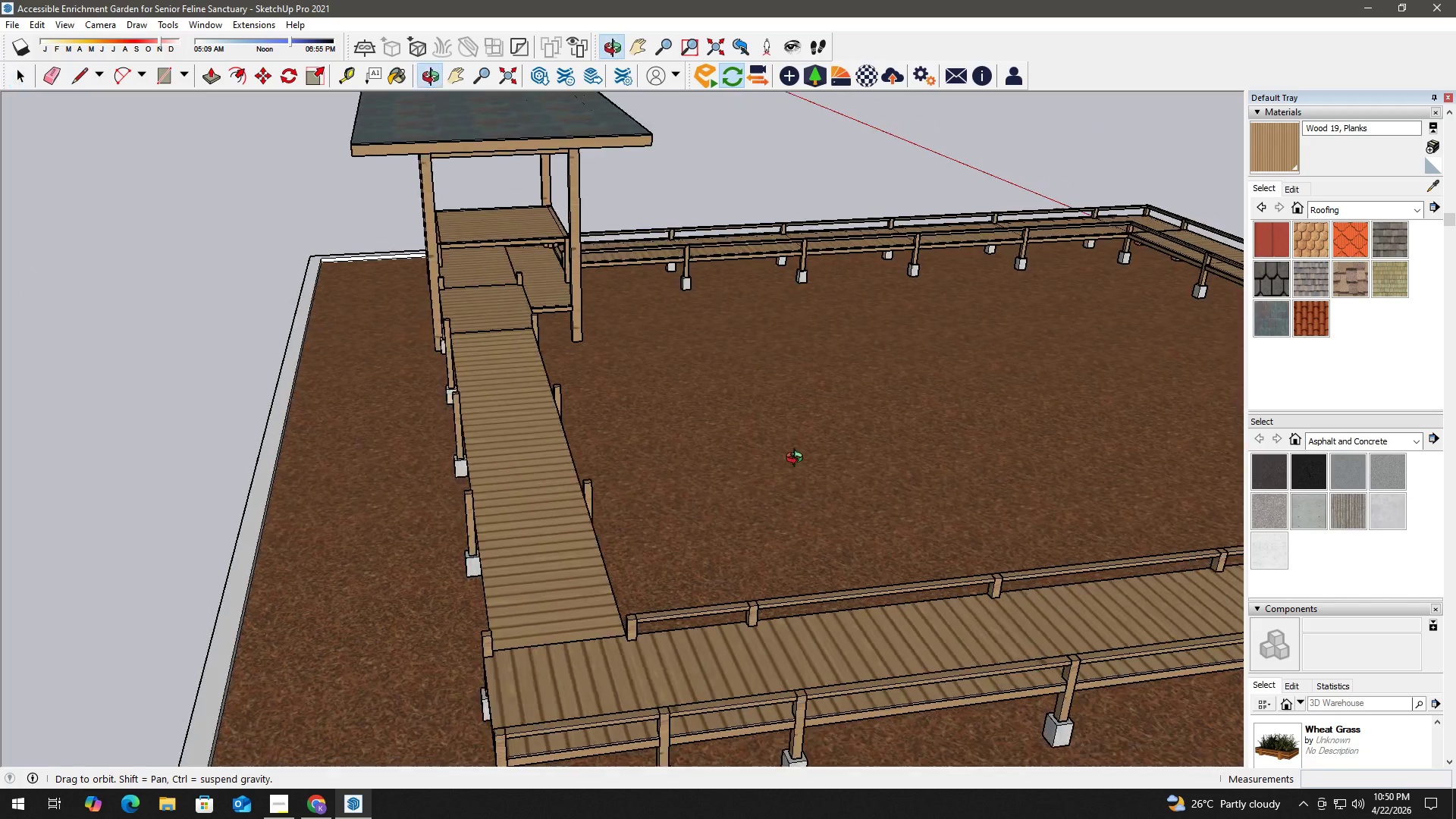 
scroll: coordinate [835, 337], scroll_direction: none, amount: 0.0
 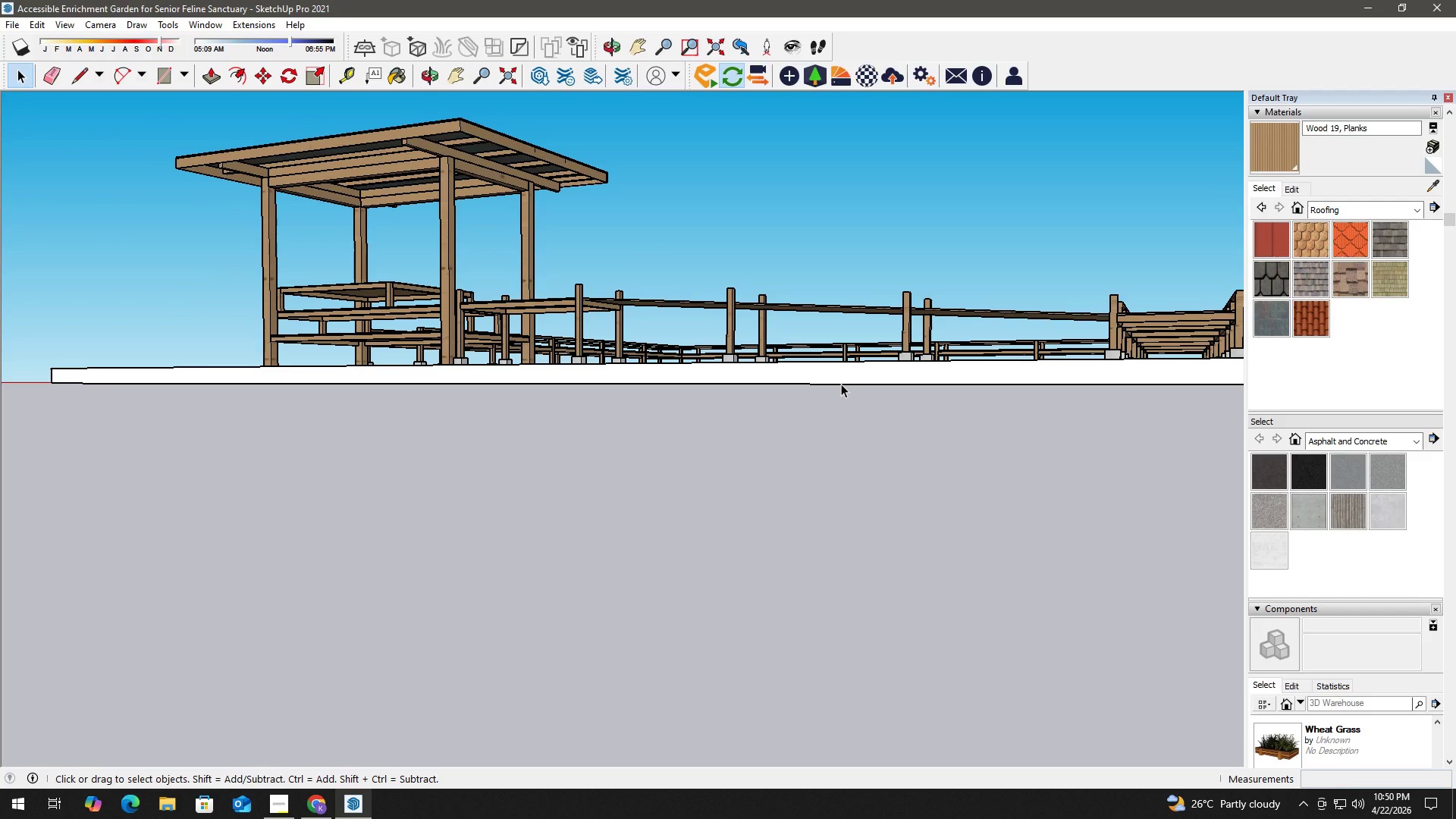 
key(Space)
 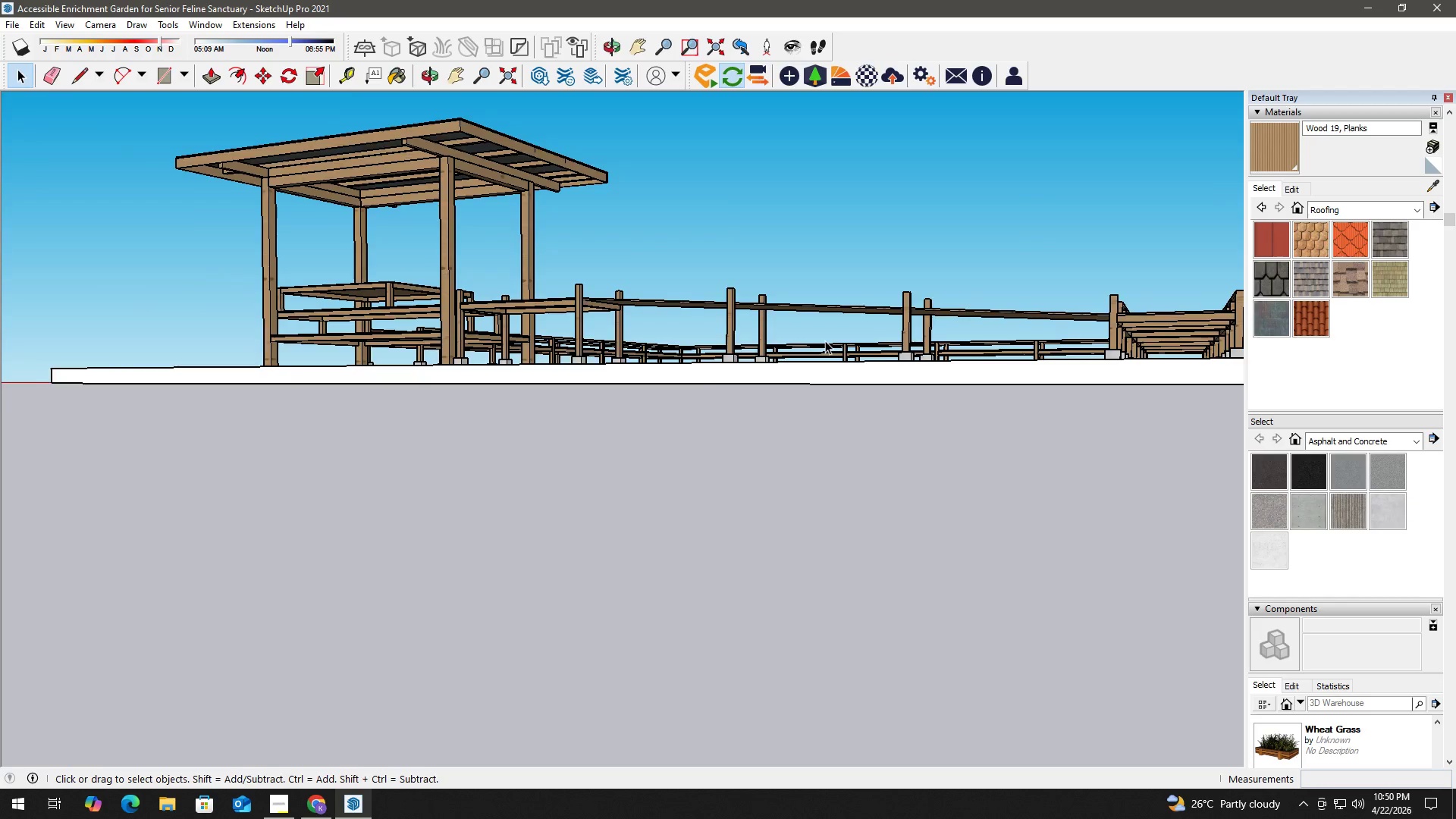 
scroll: coordinate [773, 281], scroll_direction: up, amount: 7.0
 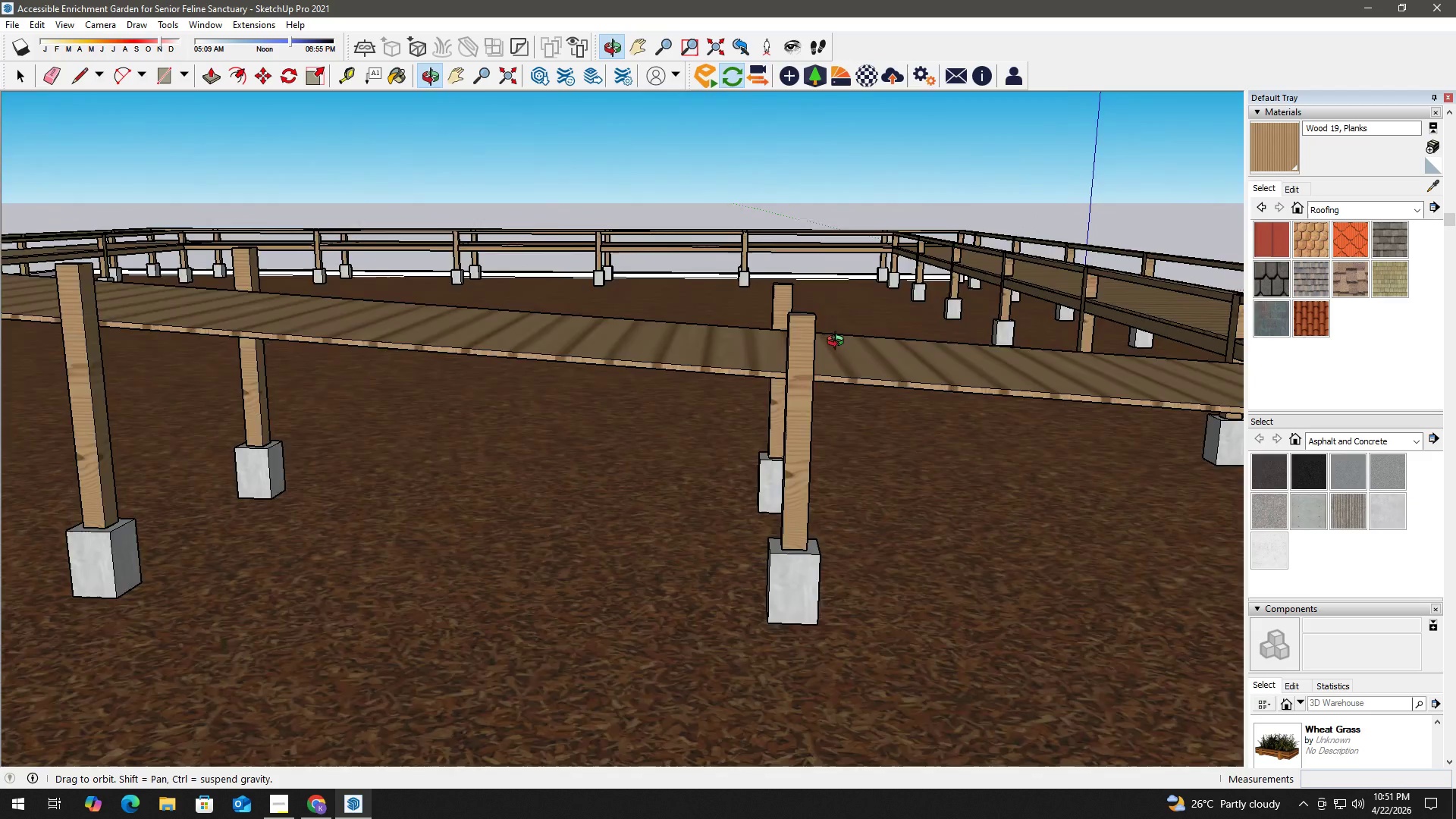 
key(H)
 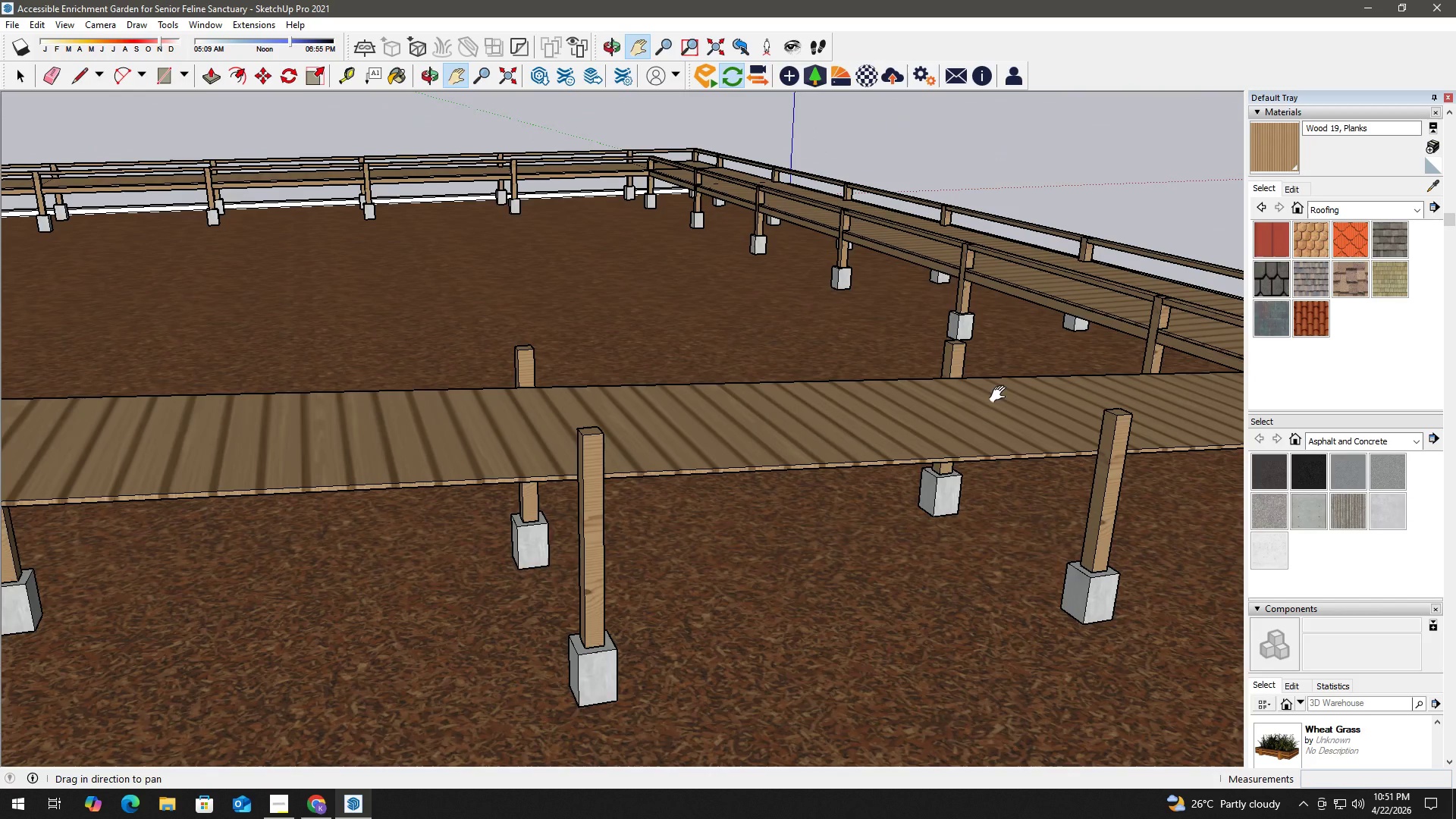 
left_click_drag(start_coordinate=[1030, 407], to_coordinate=[704, 351])
 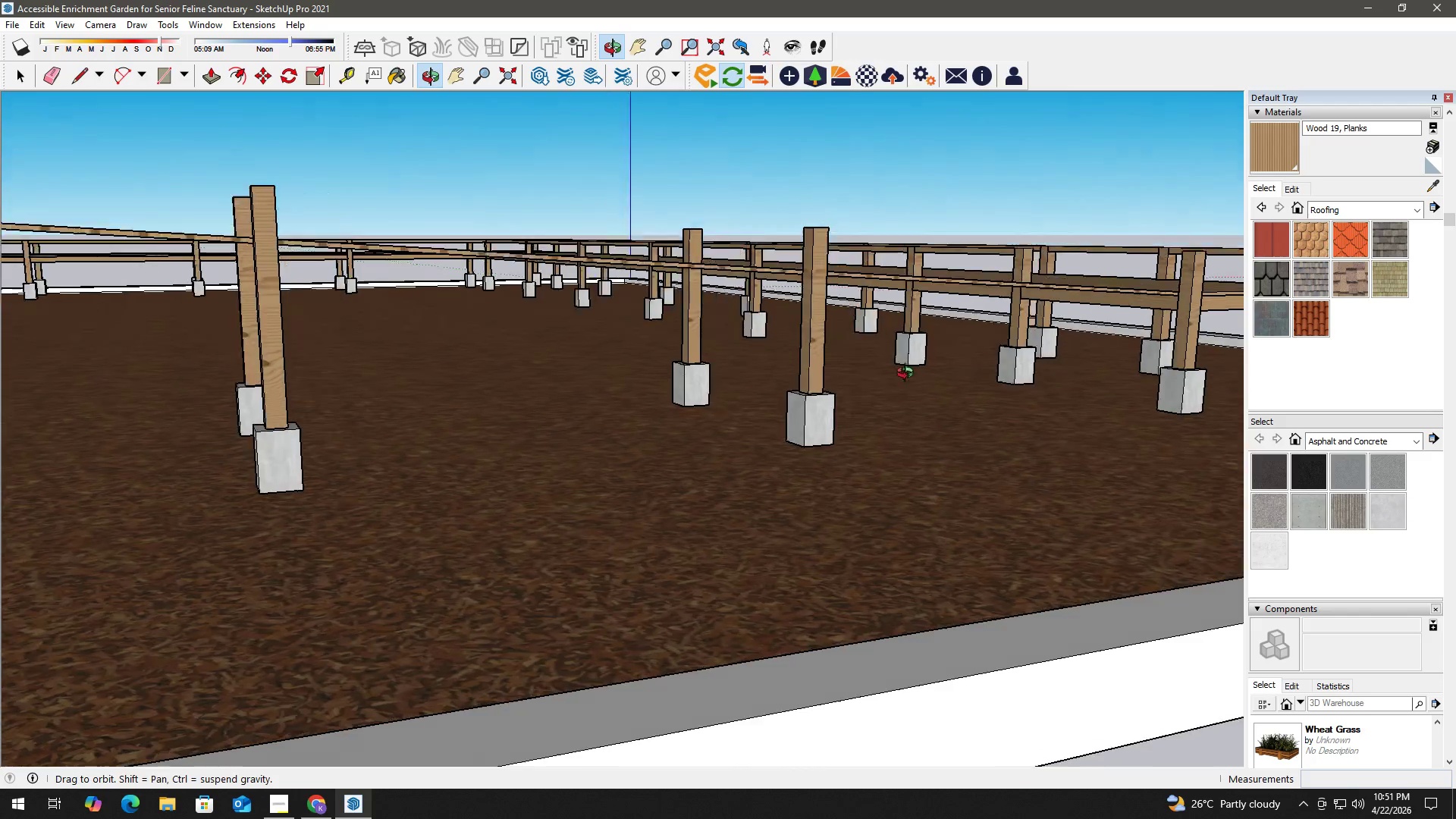 
scroll: coordinate [489, 391], scroll_direction: down, amount: 8.0
 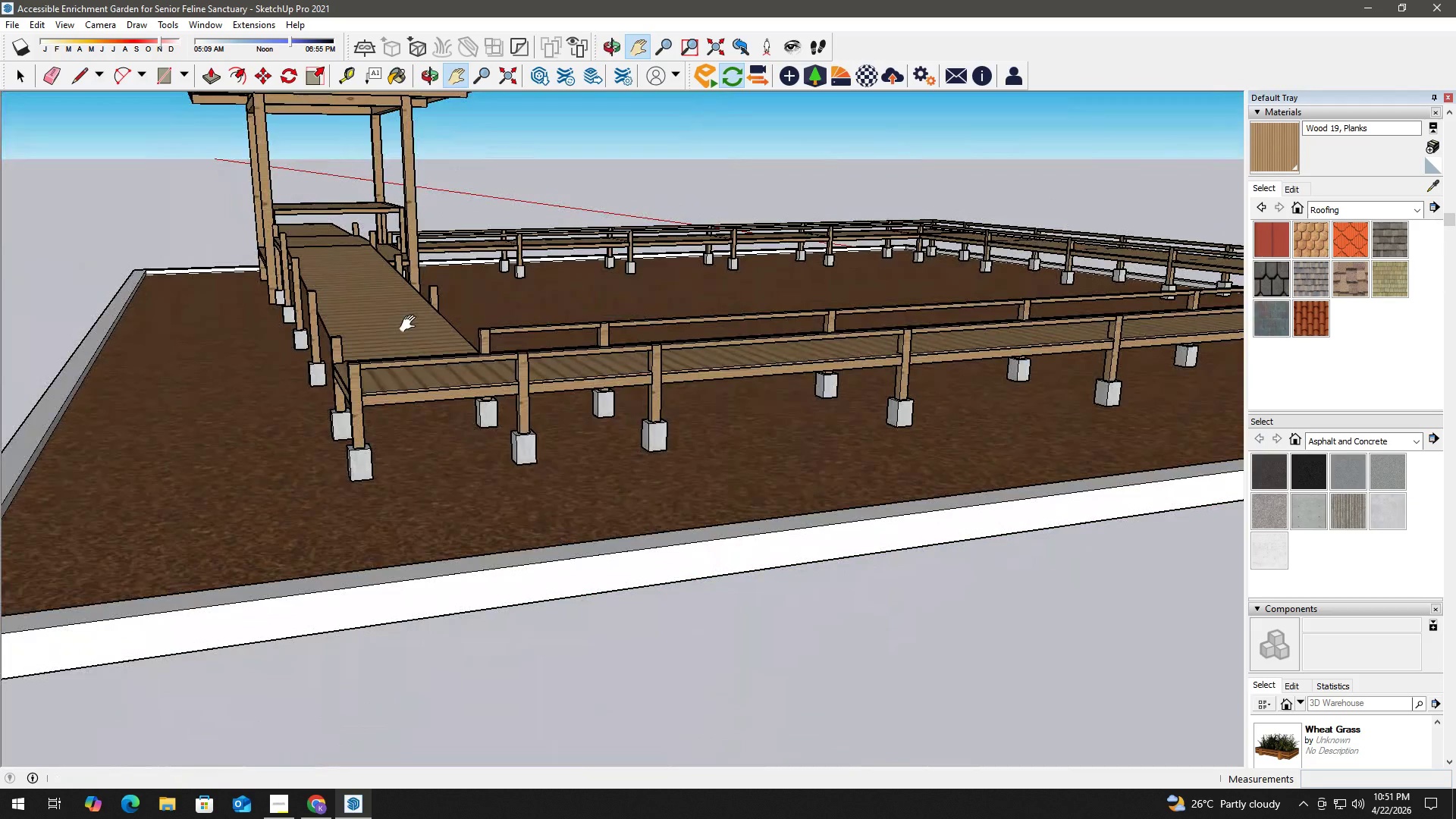 
scroll: coordinate [340, 265], scroll_direction: none, amount: 0.0
 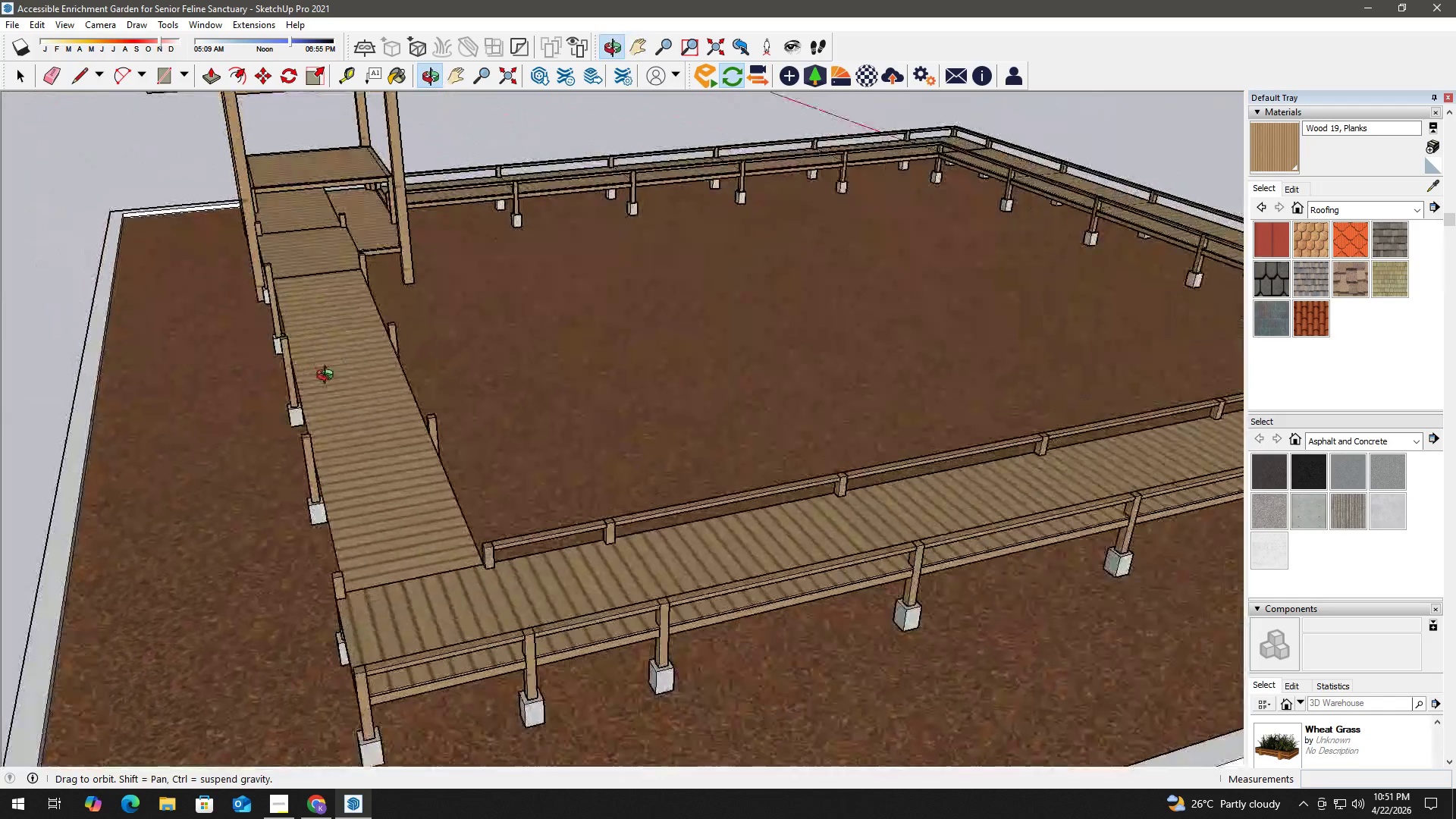 
scroll: coordinate [264, 413], scroll_direction: down, amount: 3.0
 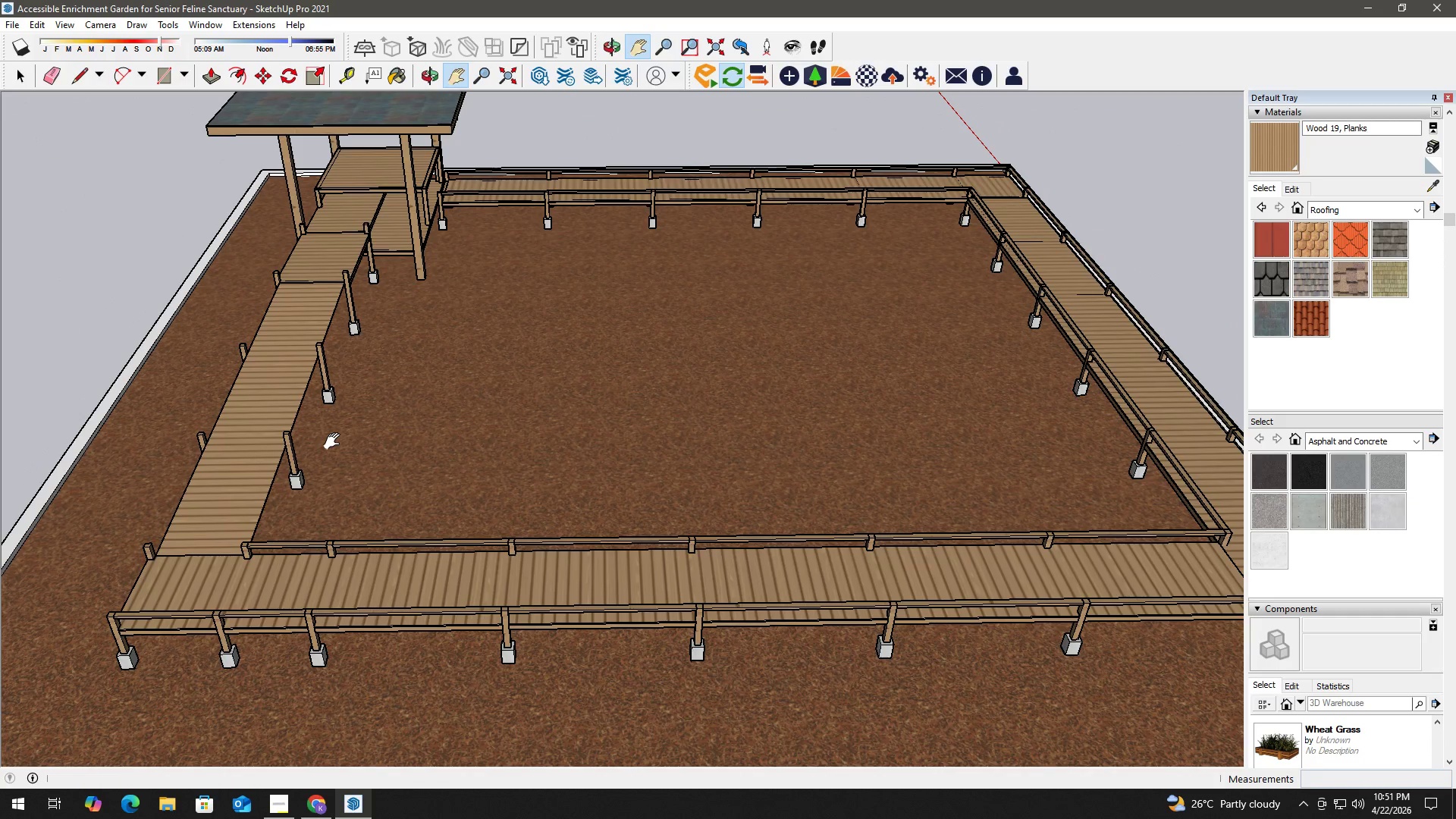 
wait(8.79)
 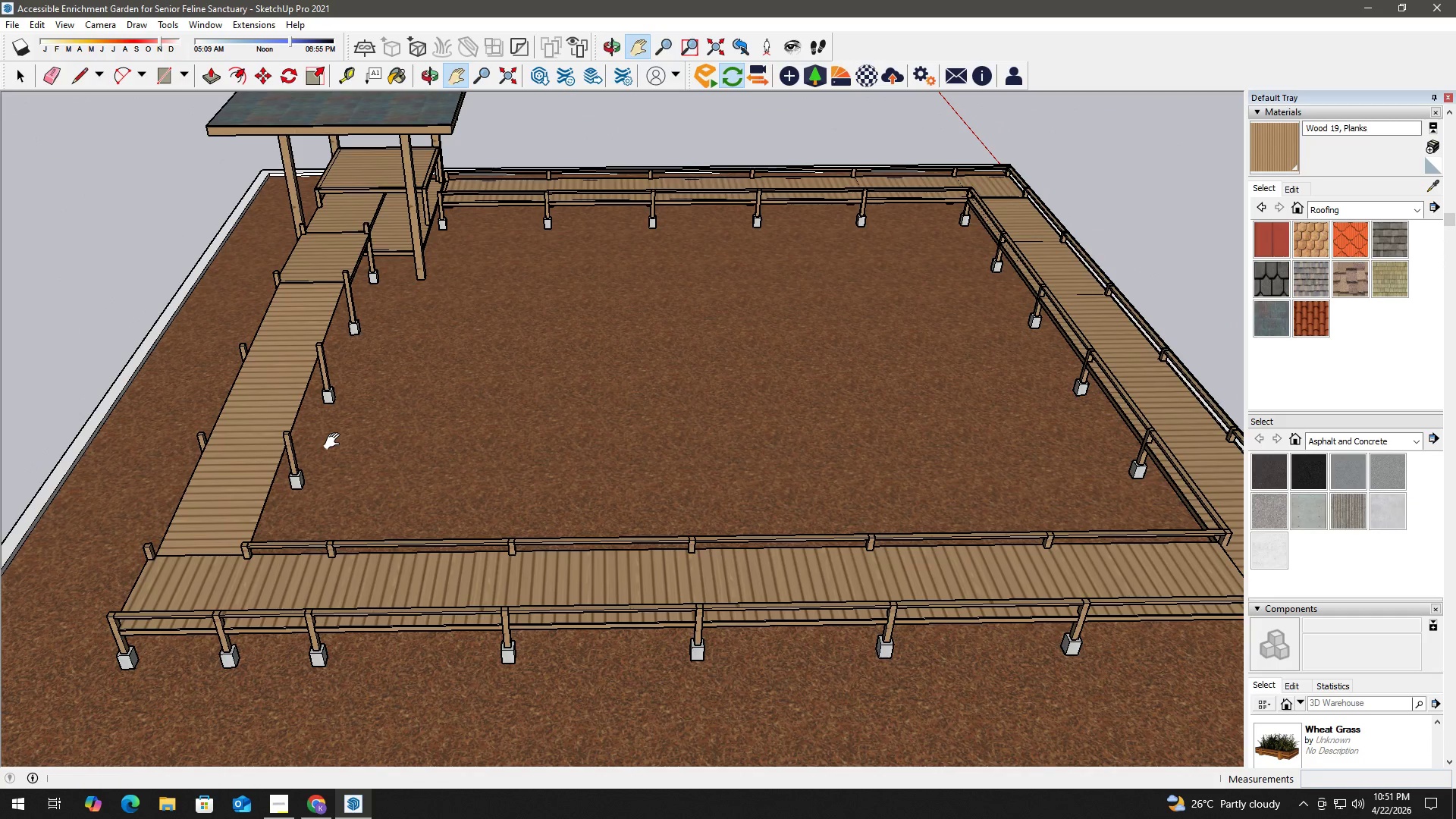 
scroll: coordinate [222, 431], scroll_direction: up, amount: 3.0
 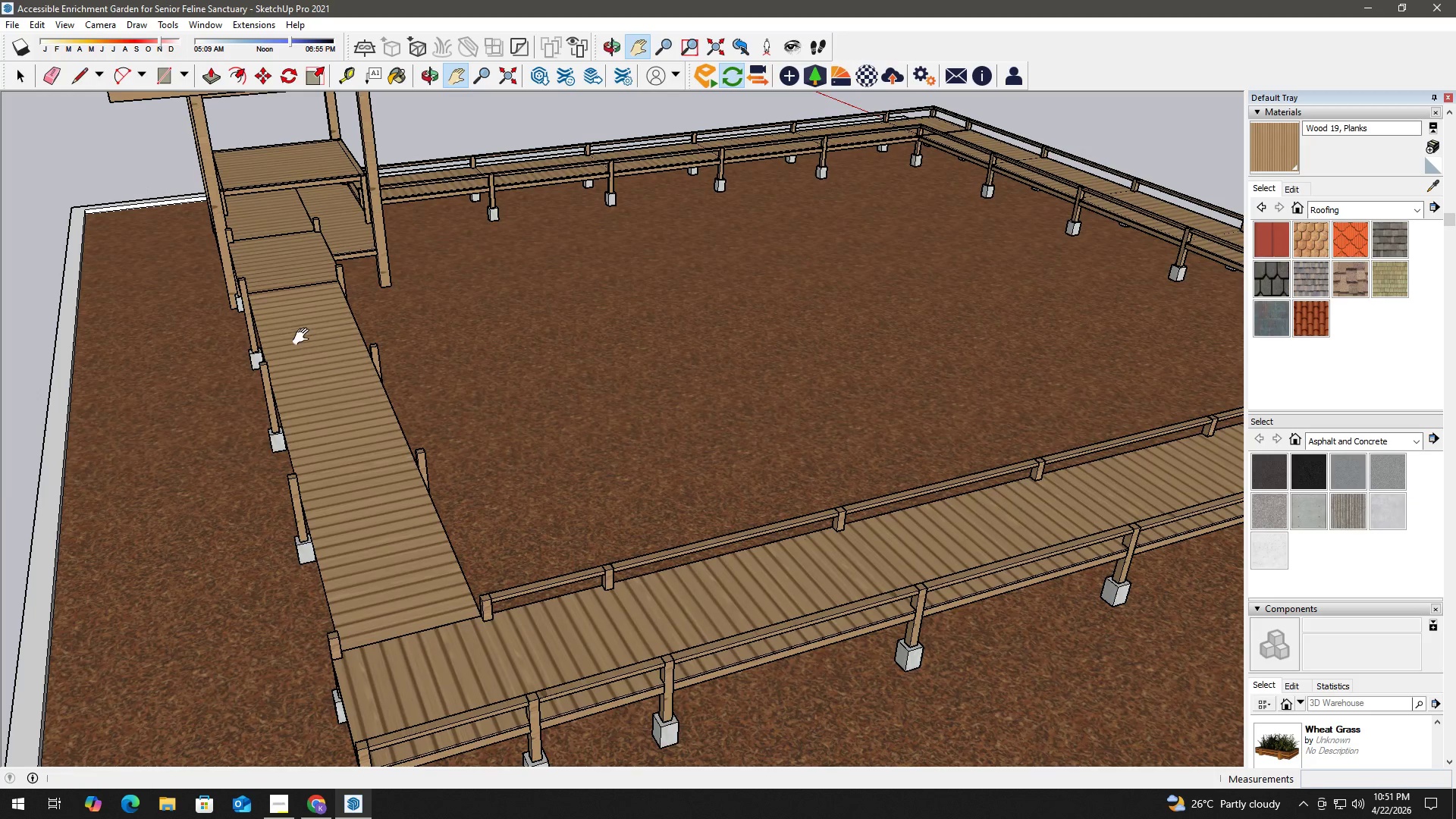 
key(T)
 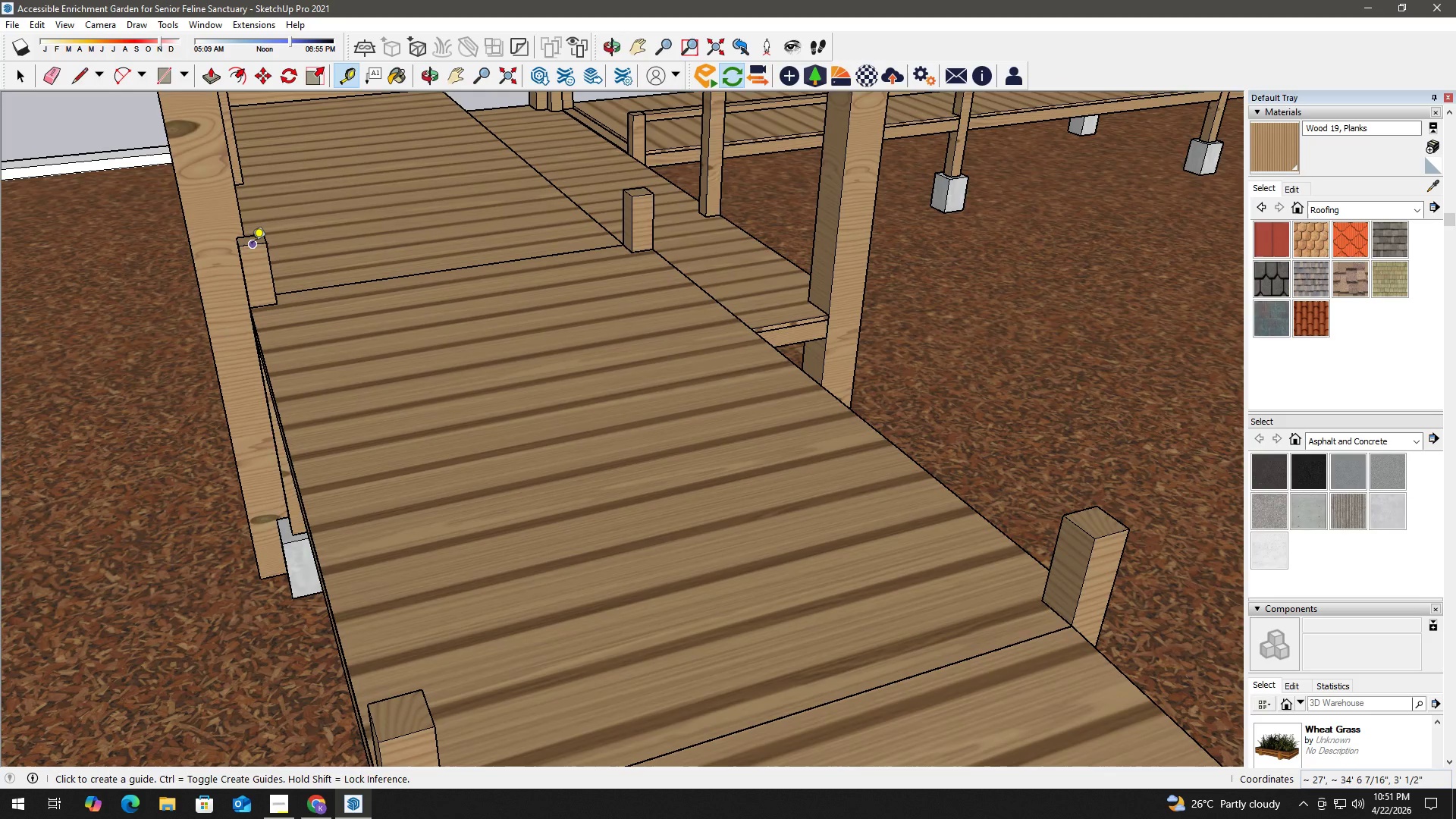 
scroll: coordinate [270, 246], scroll_direction: up, amount: 14.0
 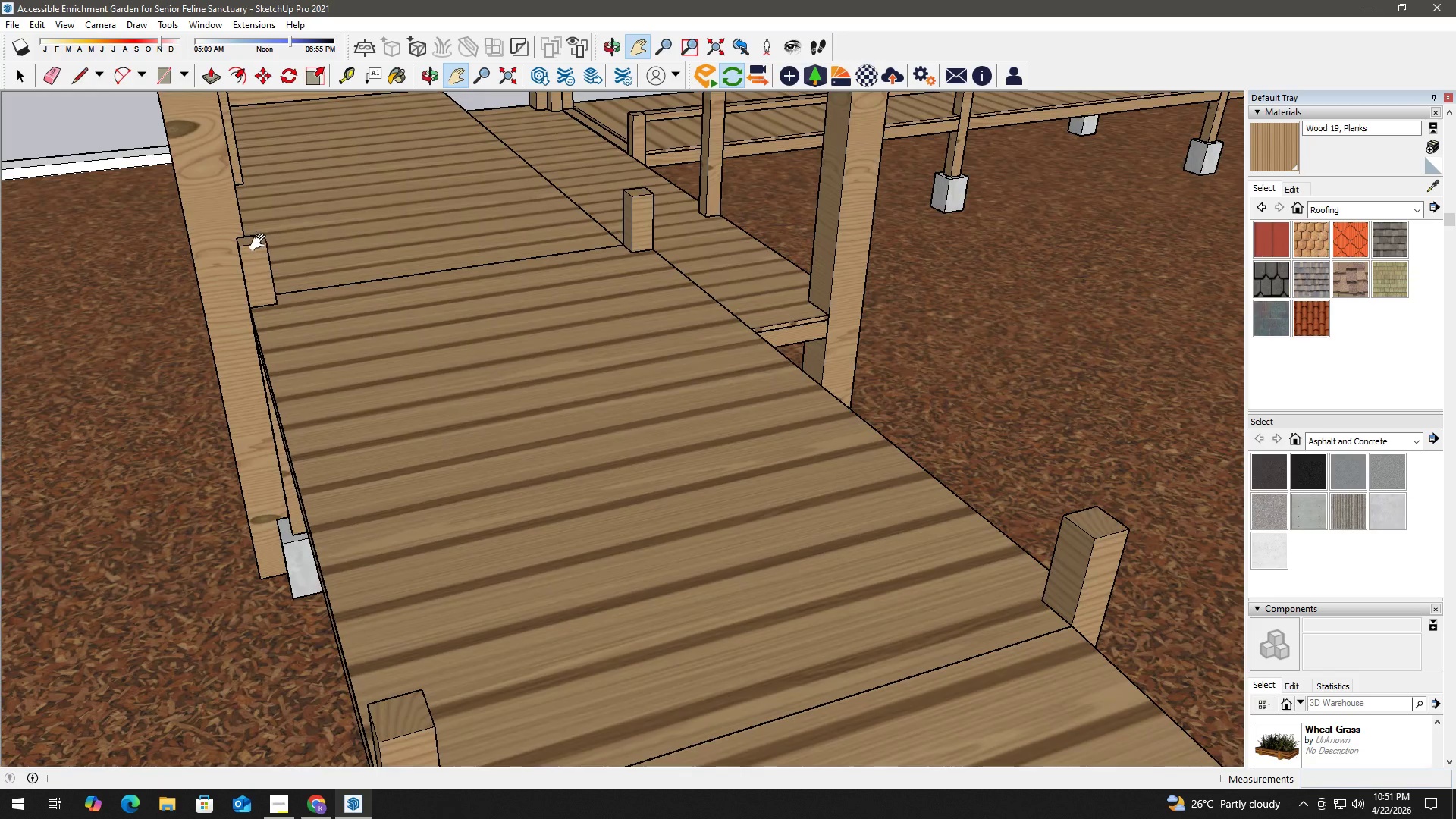 
left_click([252, 245])
 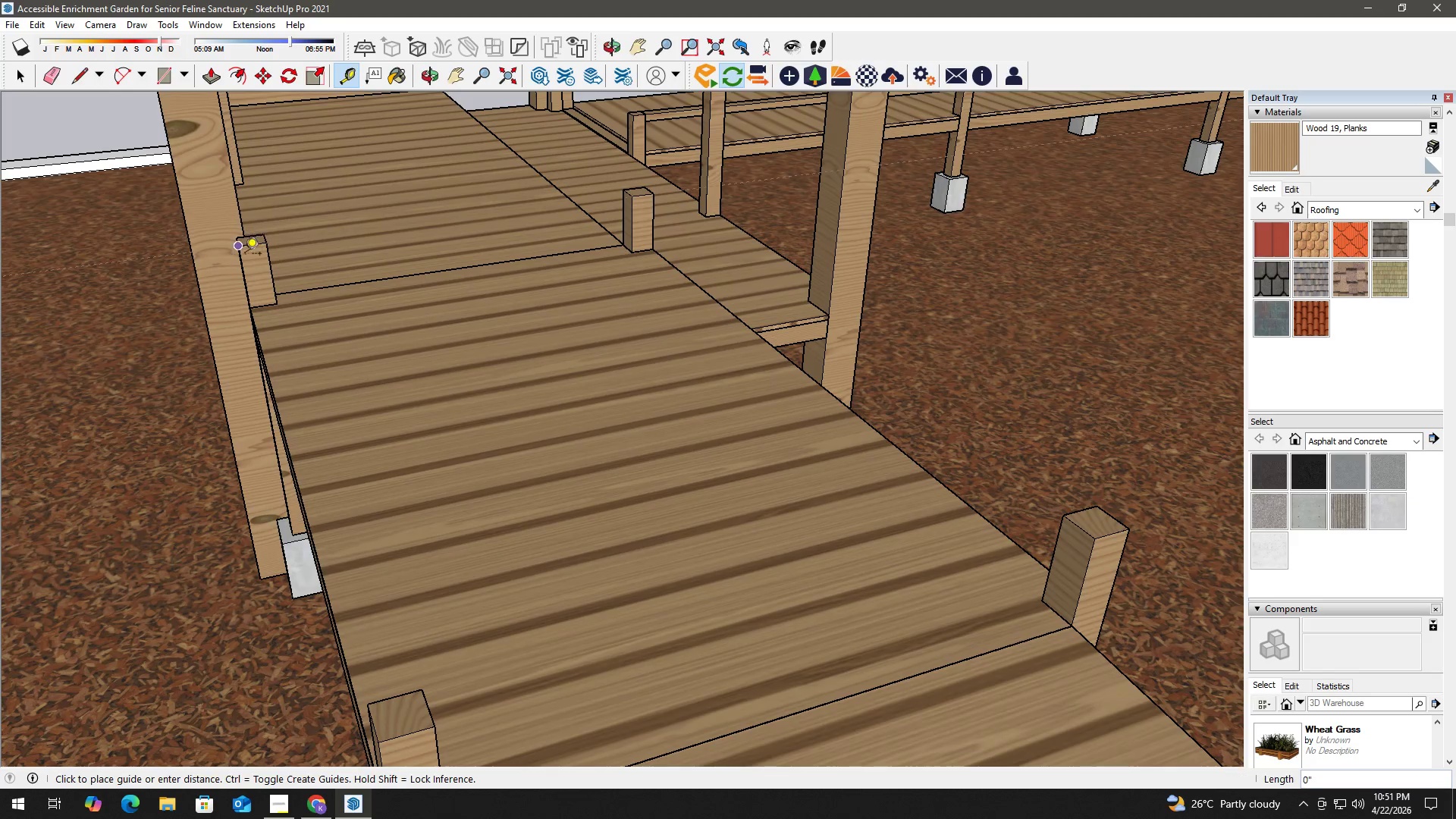 
scroll: coordinate [245, 255], scroll_direction: up, amount: 3.0
 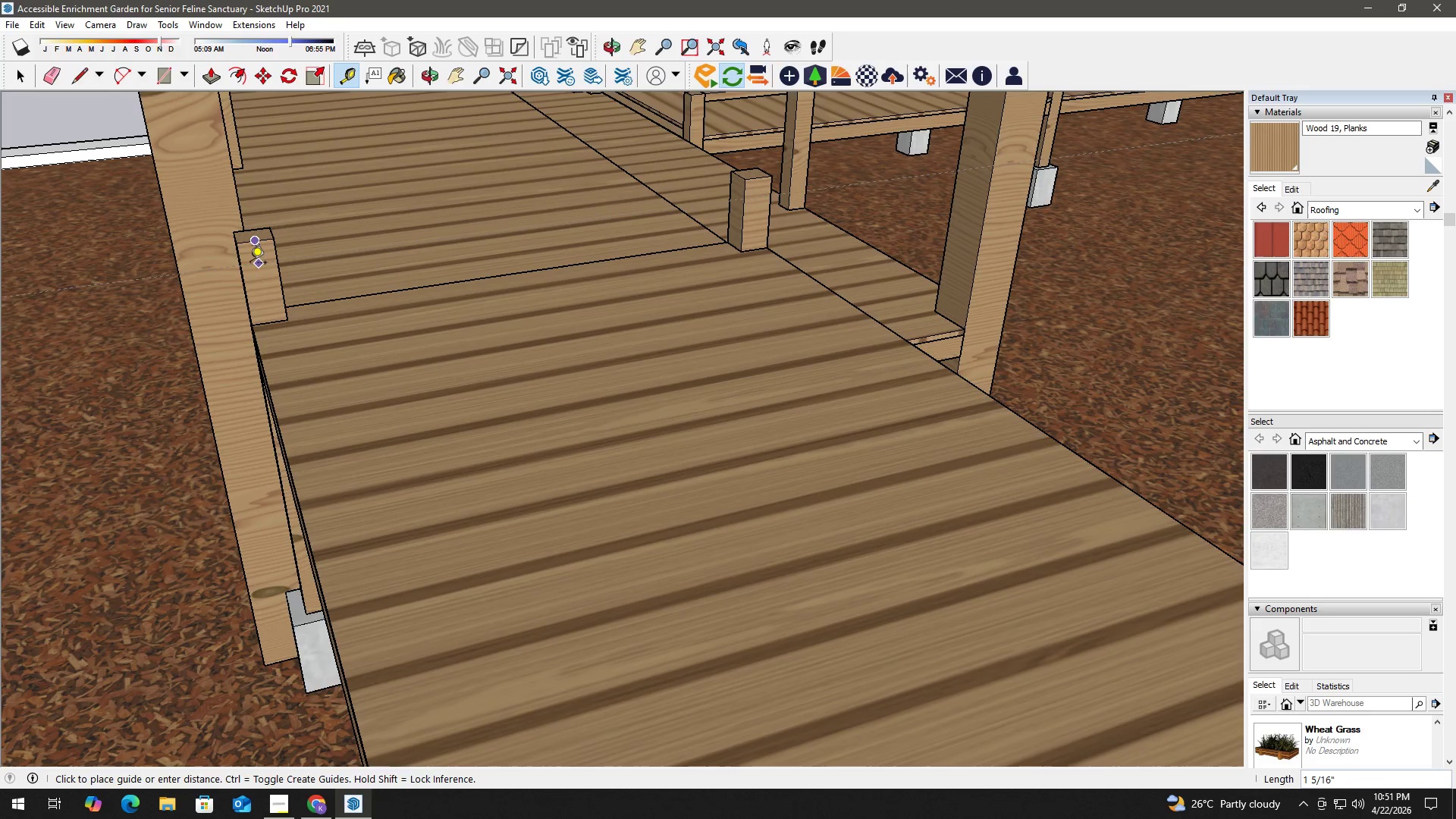 
key(Numpad1)
 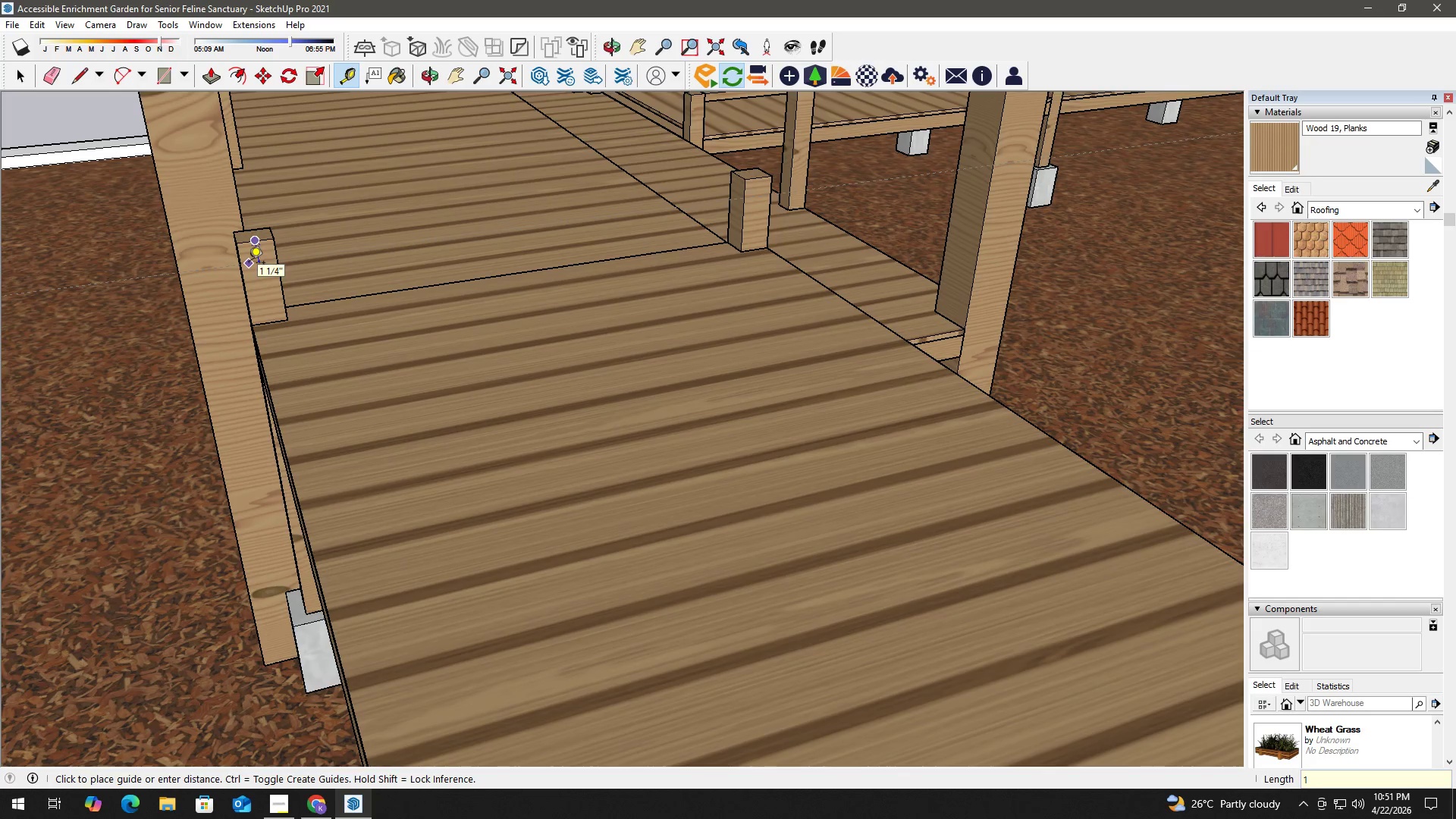 
key(NumpadEnter)
 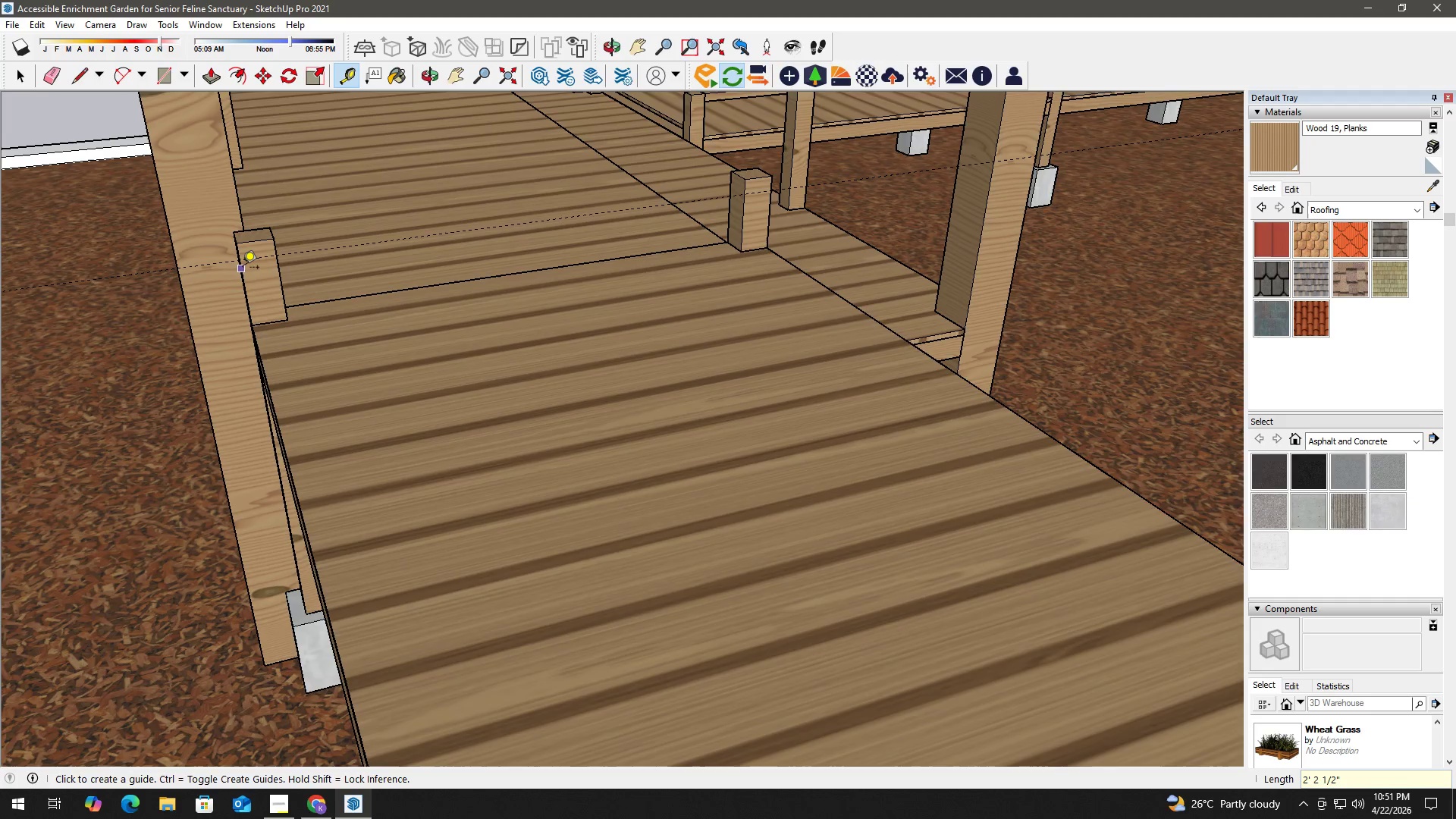 
key(Space)
 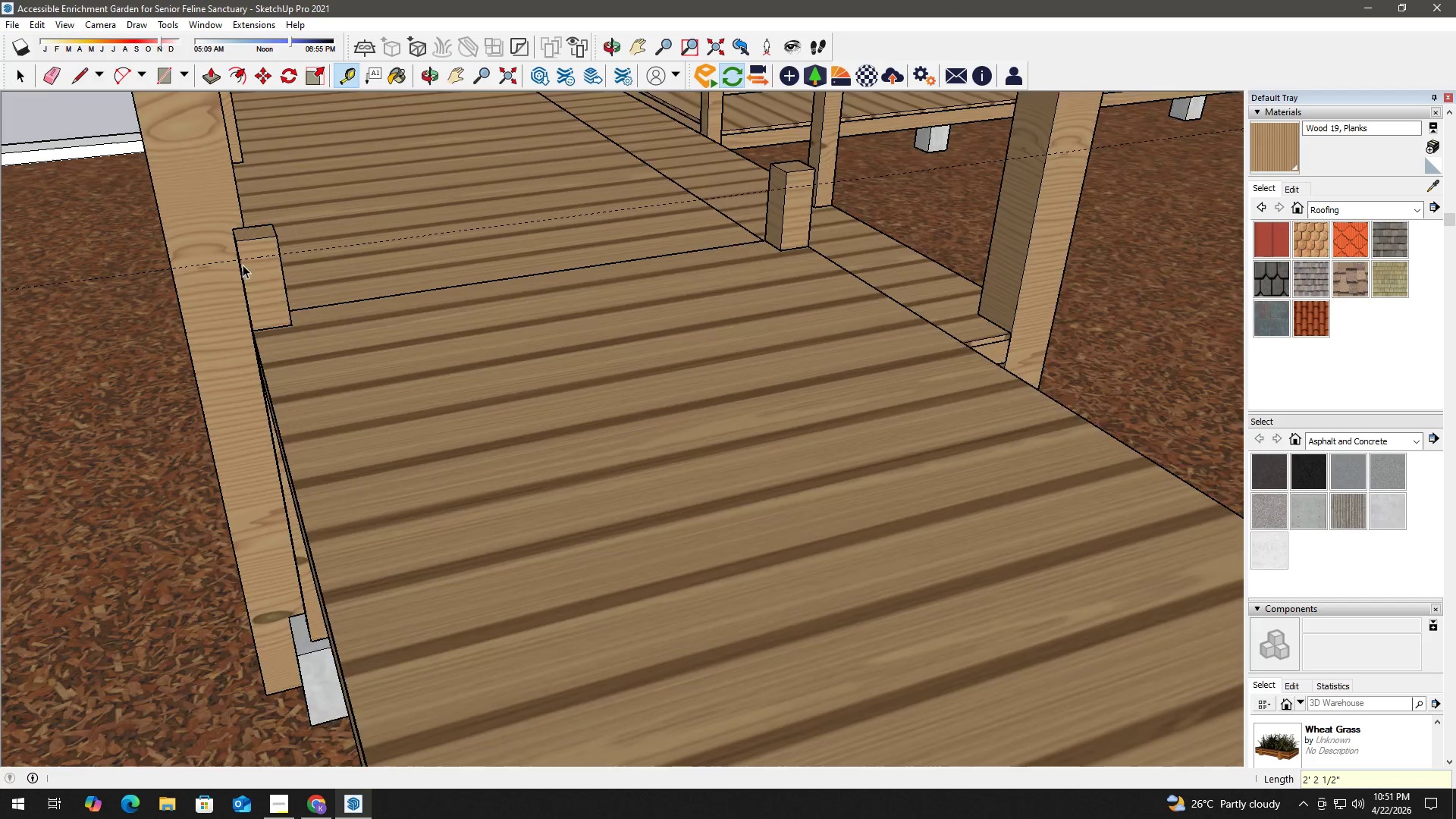 
key(R)
 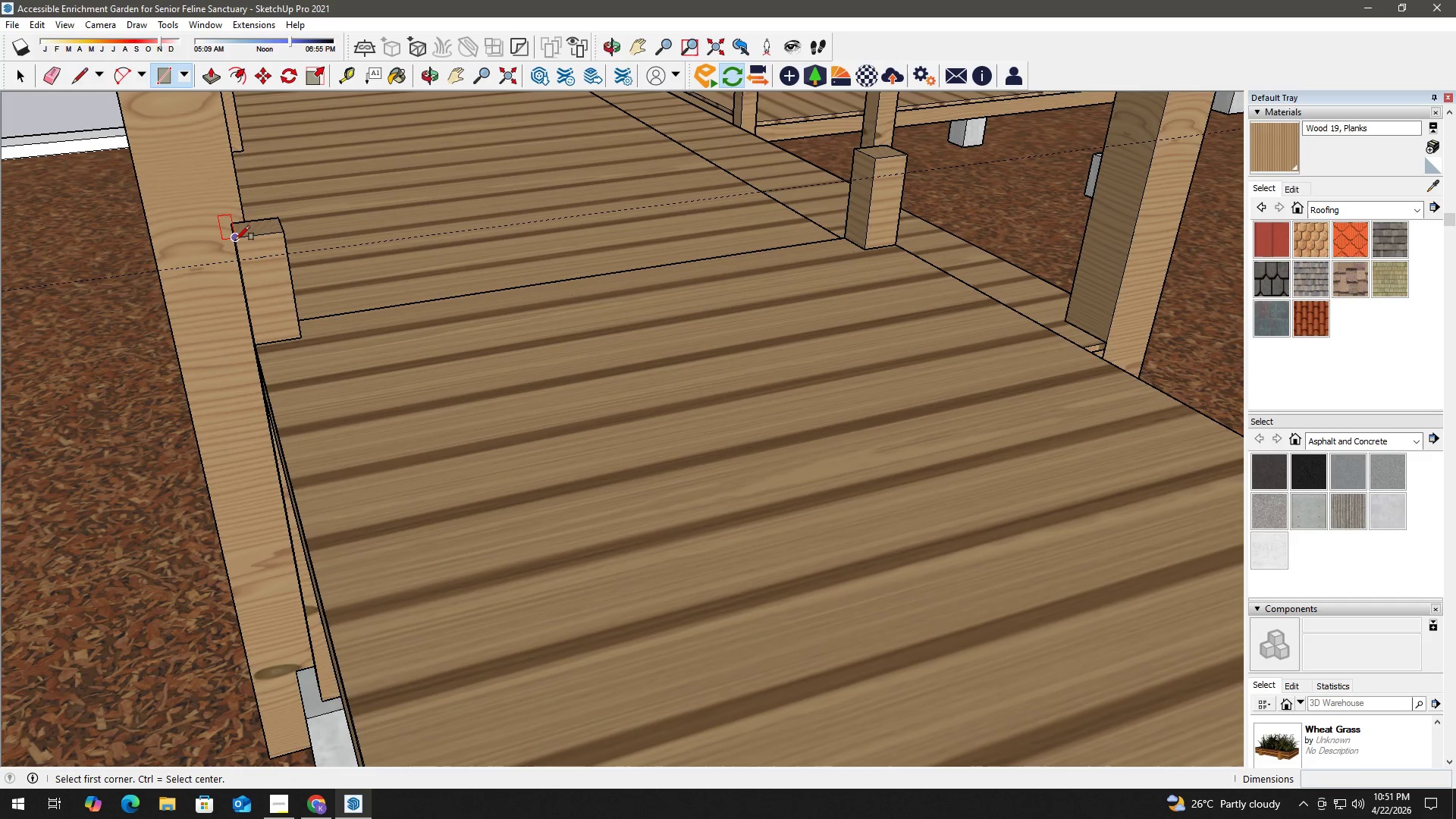 
left_click([235, 240])
 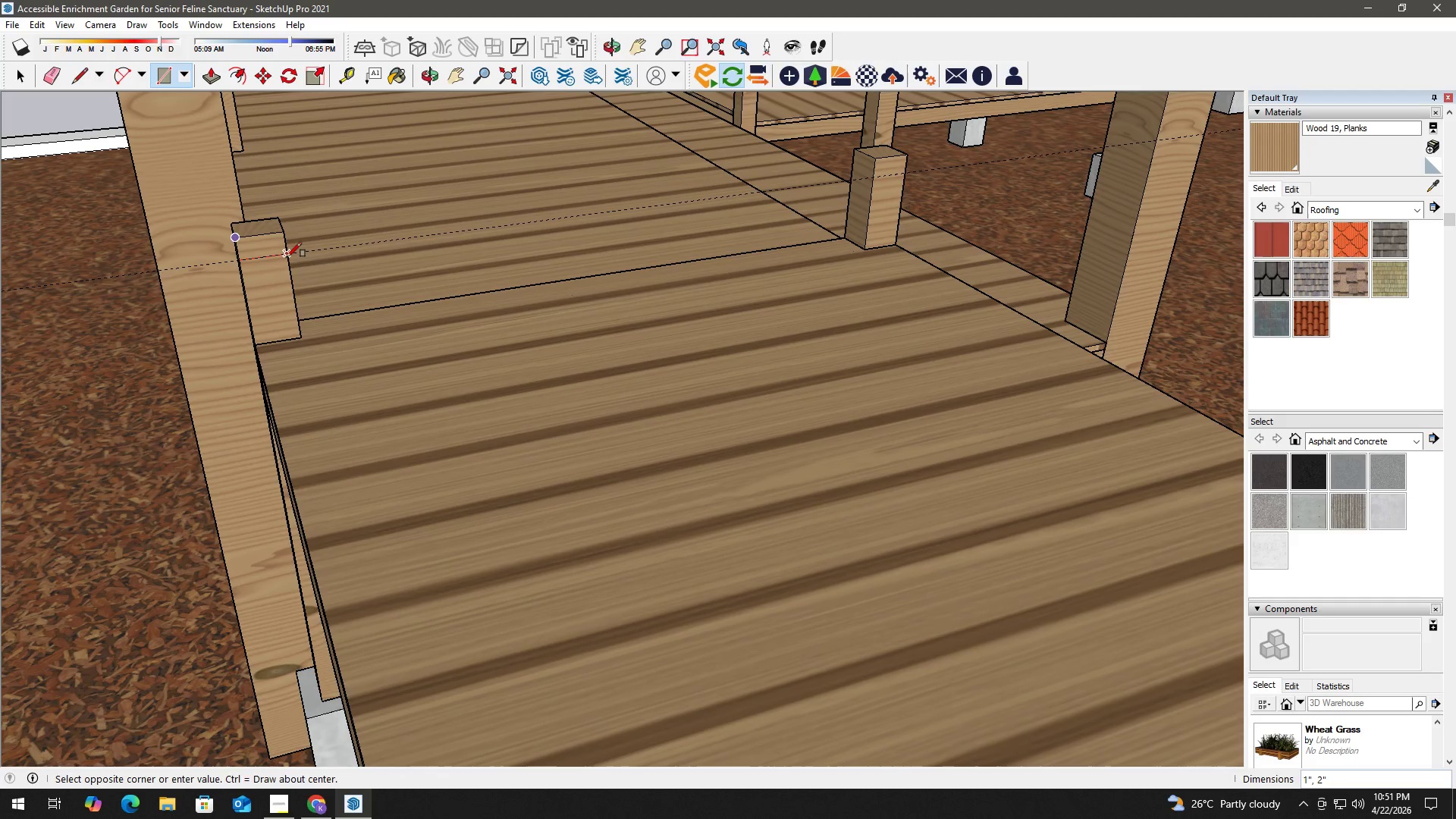 
scroll: coordinate [241, 255], scroll_direction: up, amount: 3.0
 